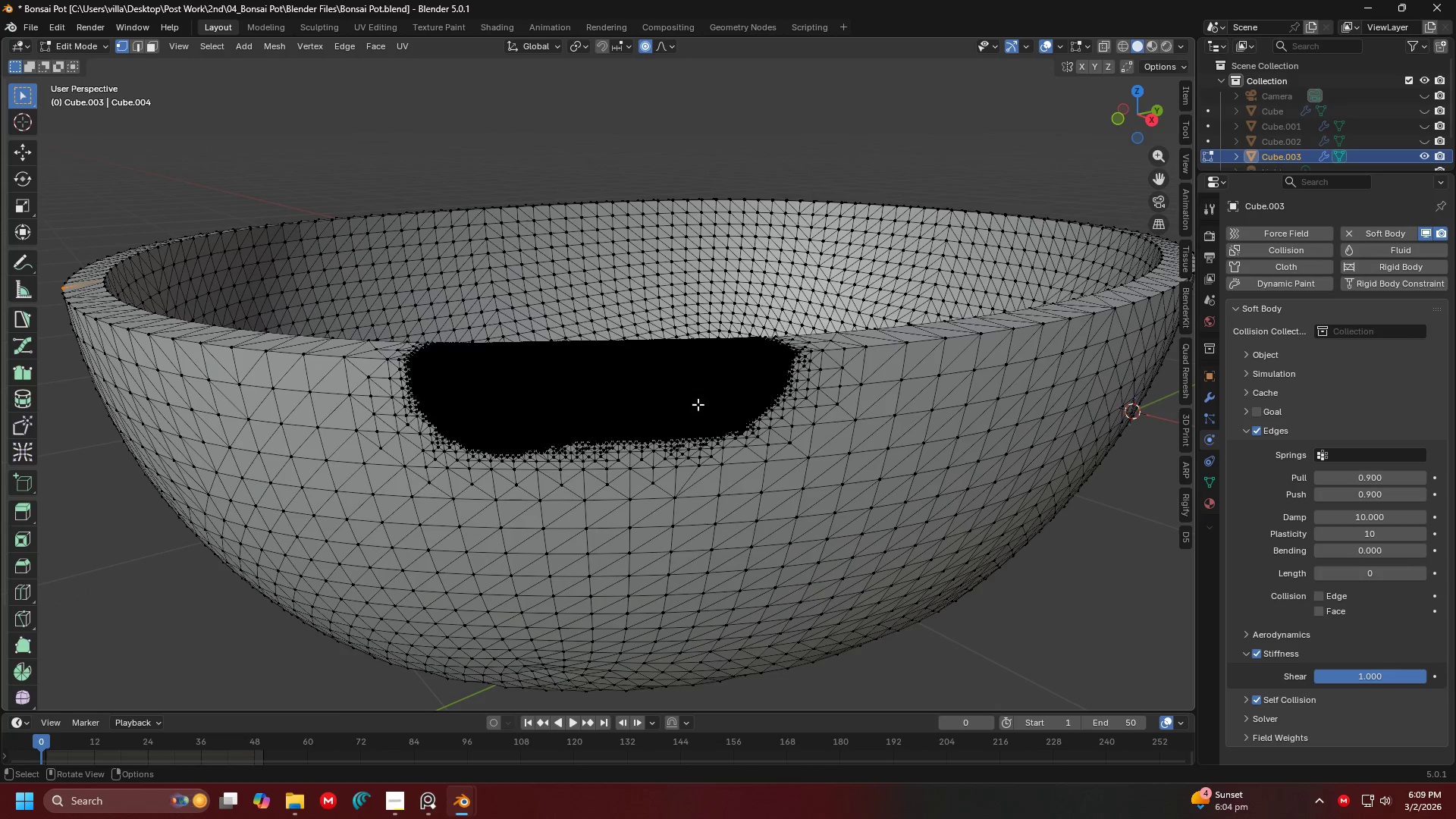 
scroll: coordinate [823, 417], scroll_direction: up, amount: 3.0
 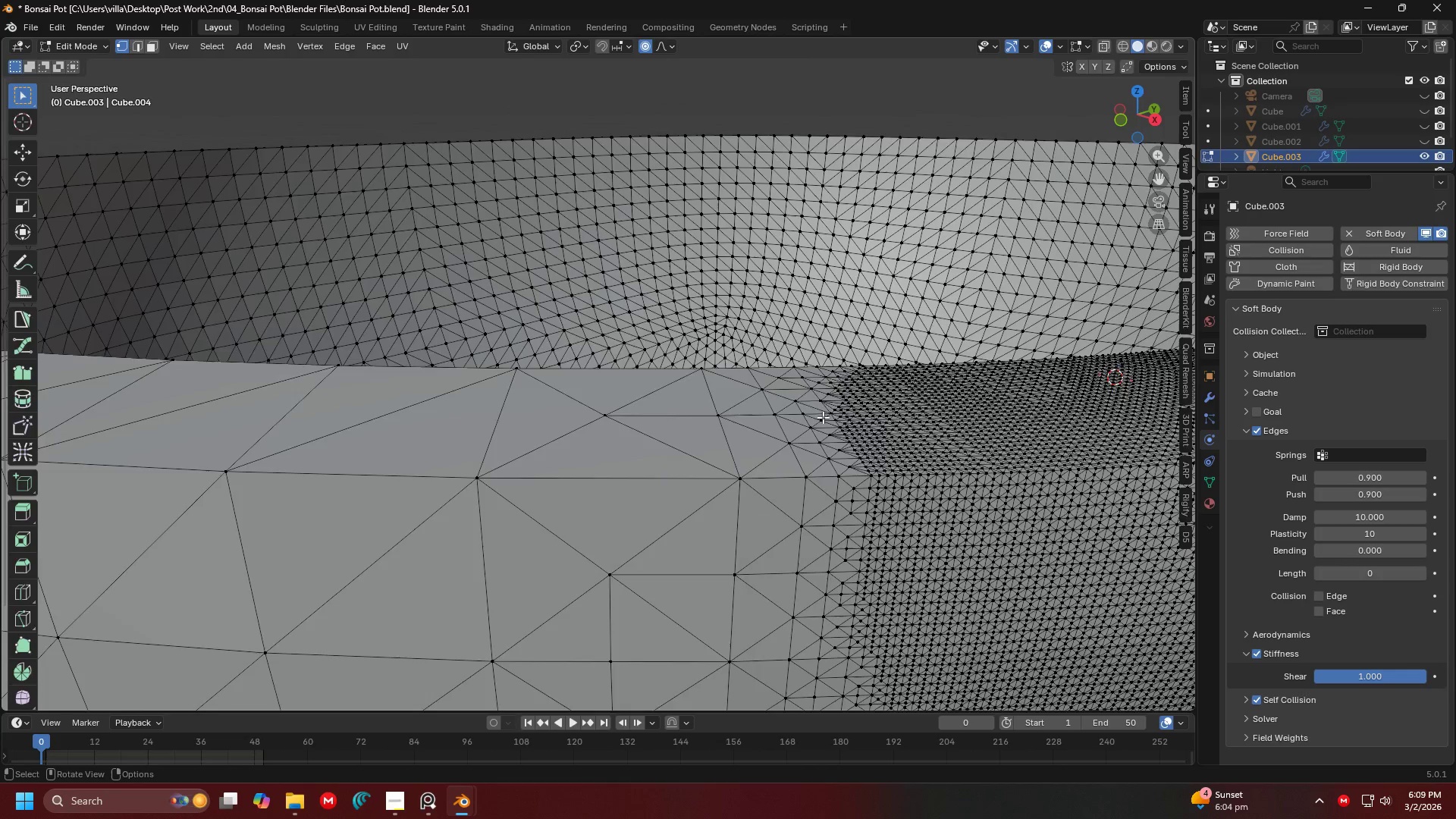 
key(Tab)
 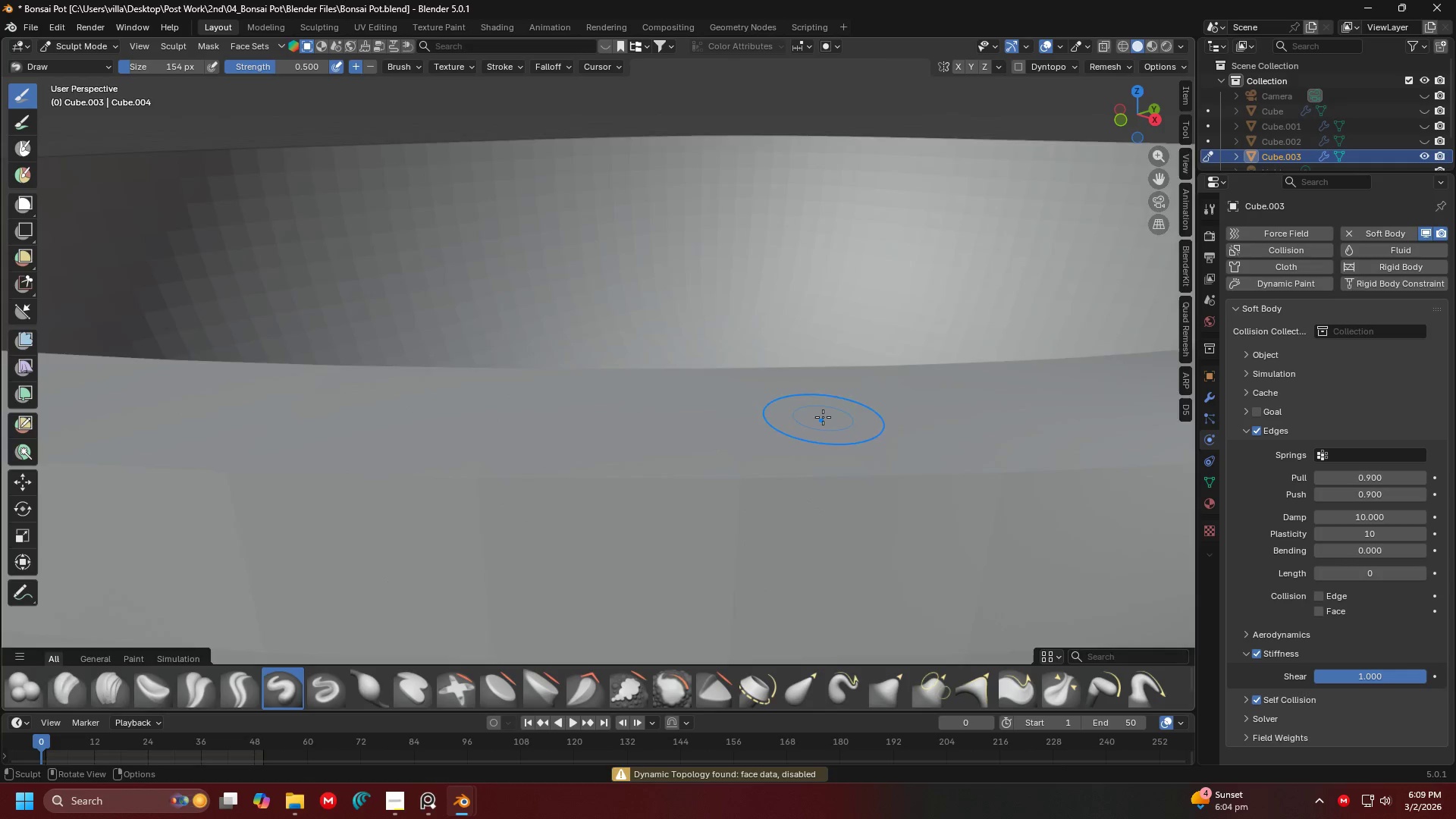 
scroll: coordinate [823, 417], scroll_direction: down, amount: 3.0
 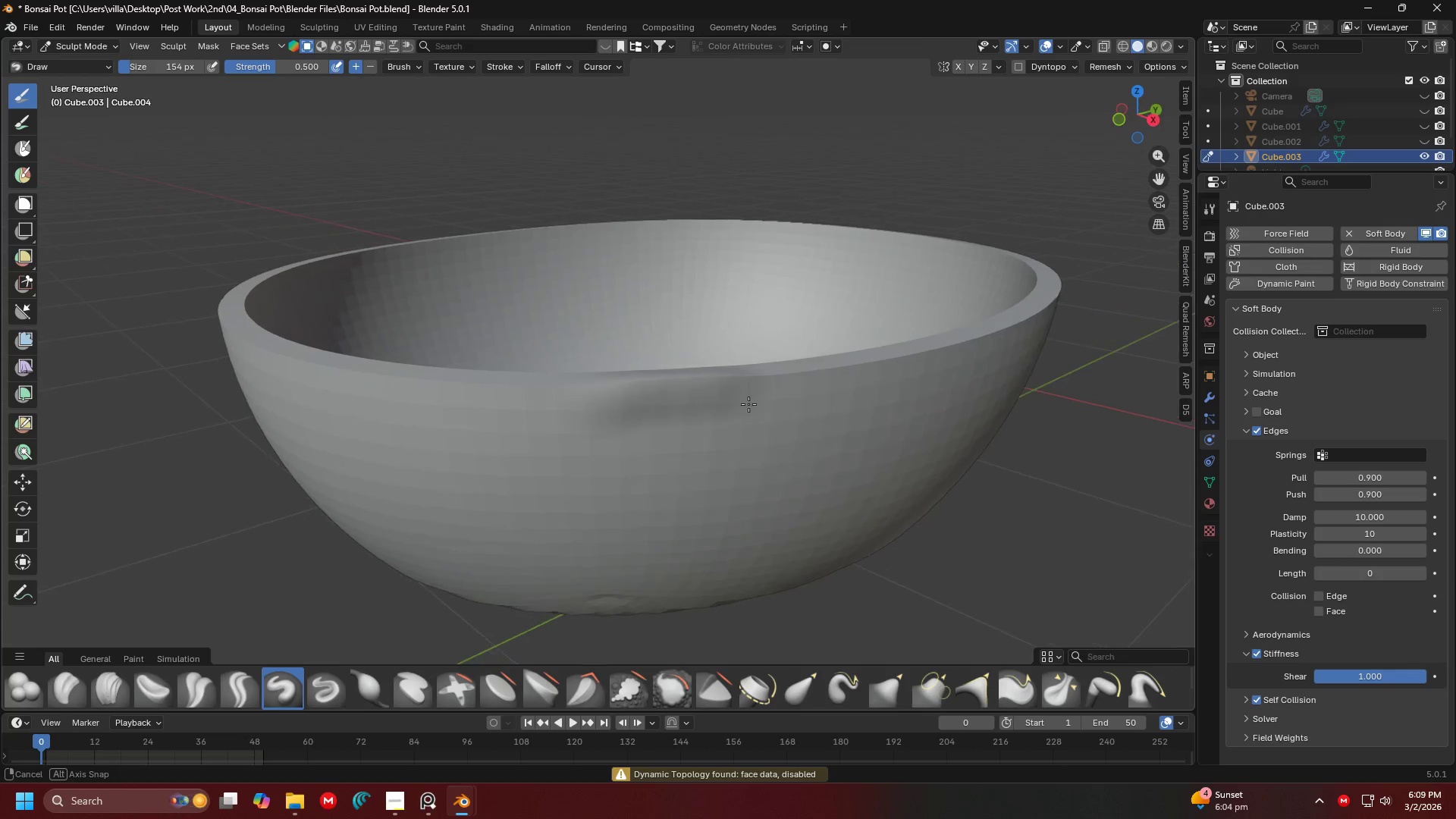 
key(Control+ControlLeft)
 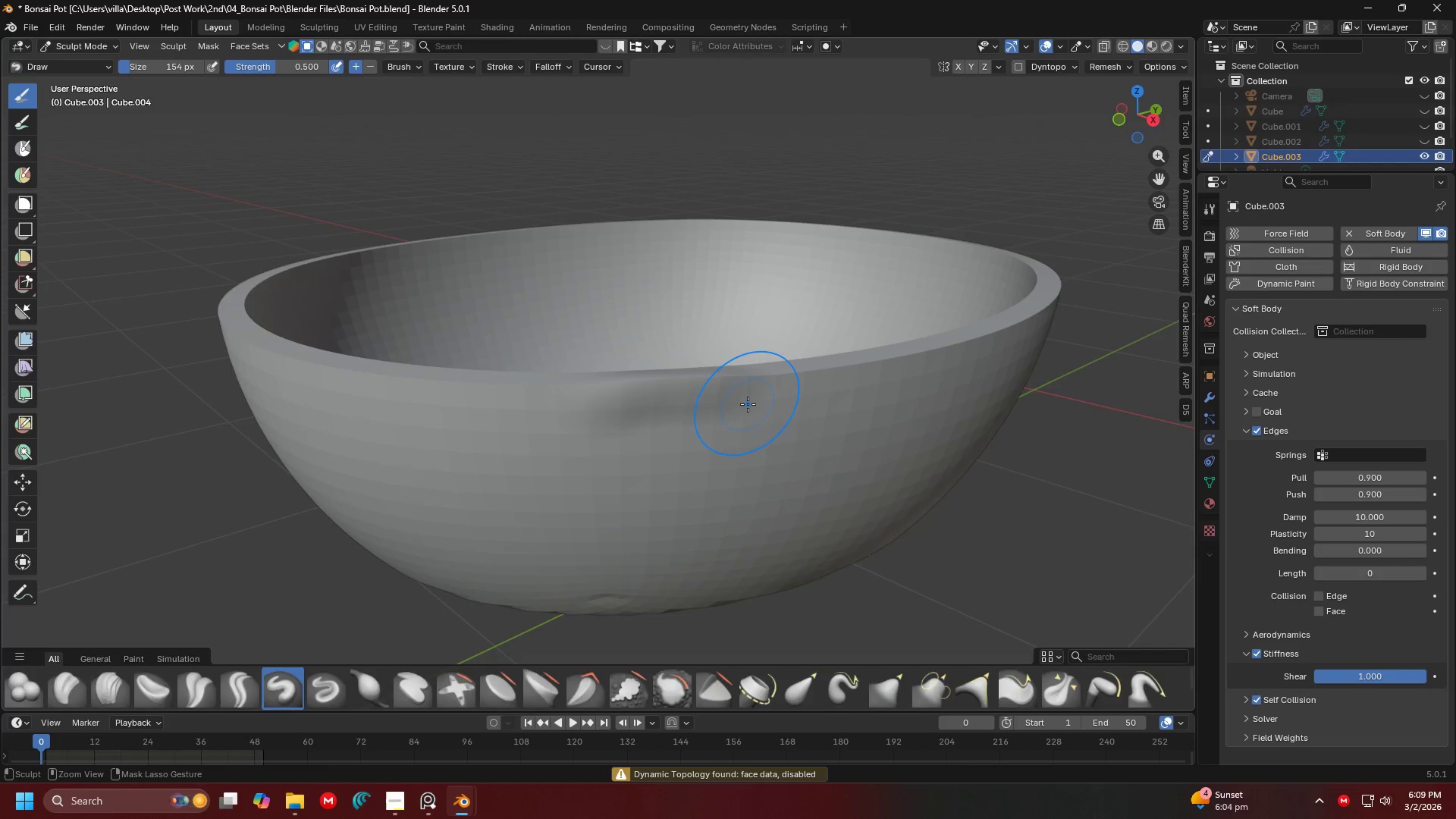 
key(Control+Z)
 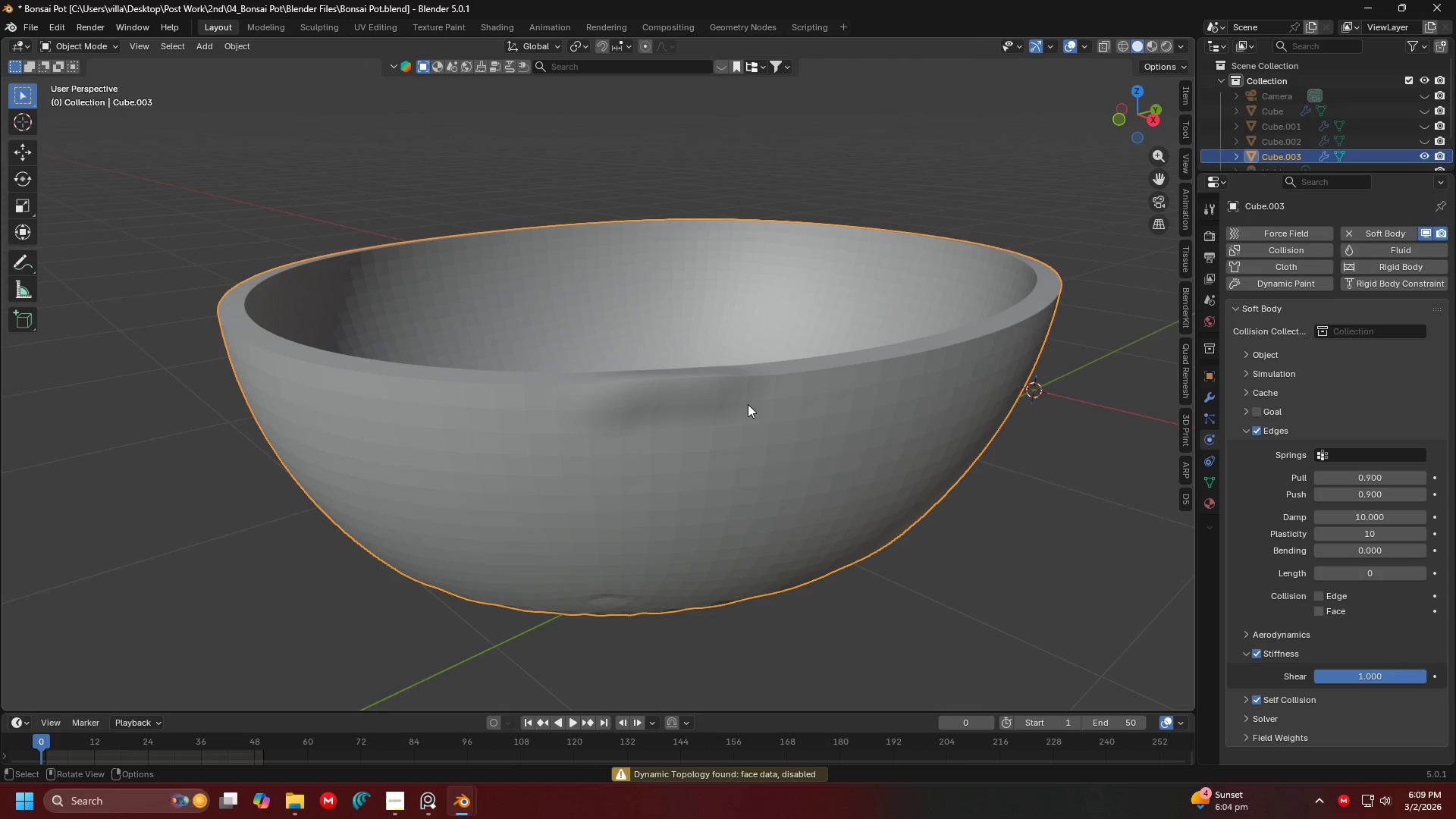 
key(Control+Z)
 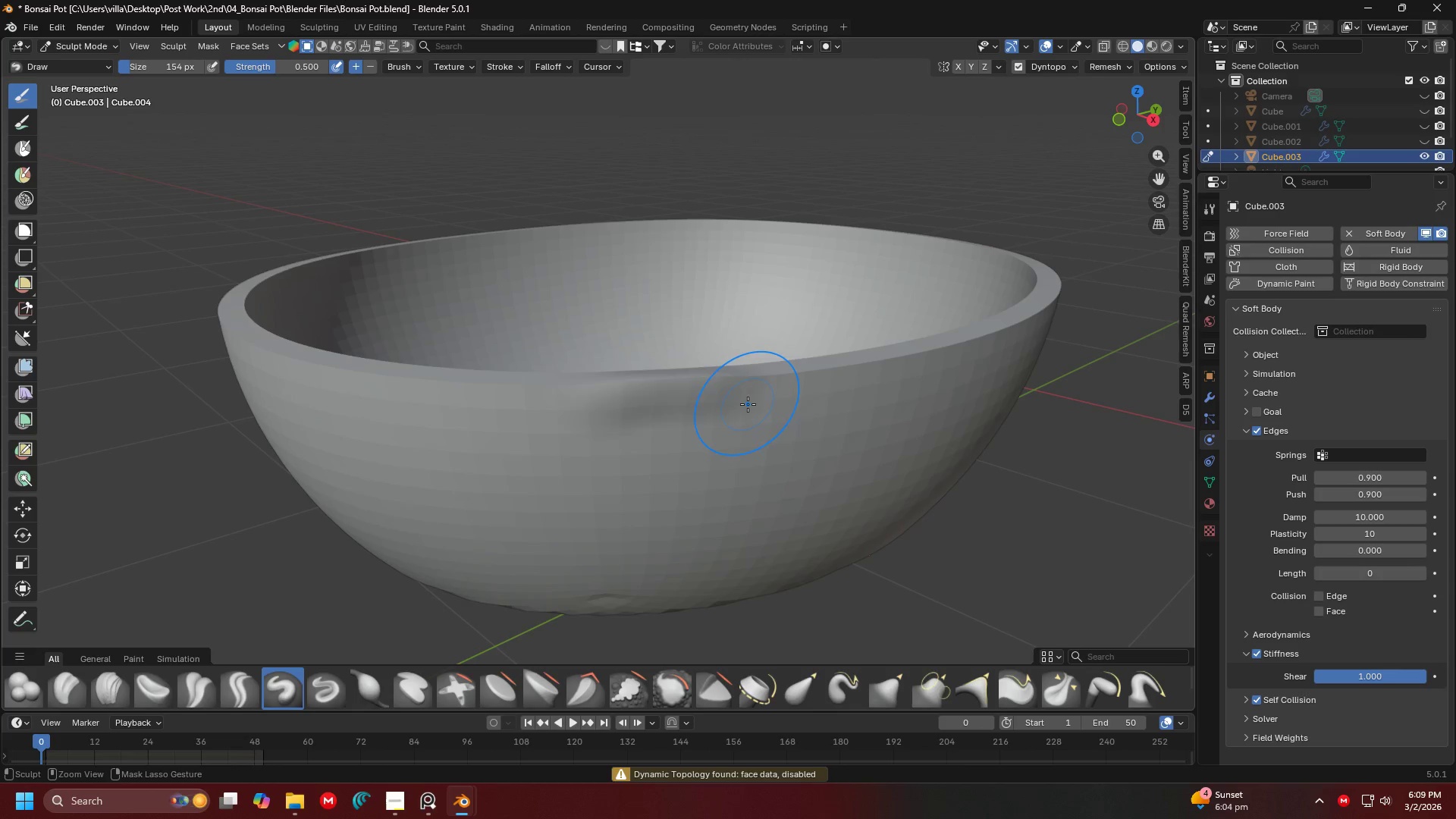 
key(Control+Z)
 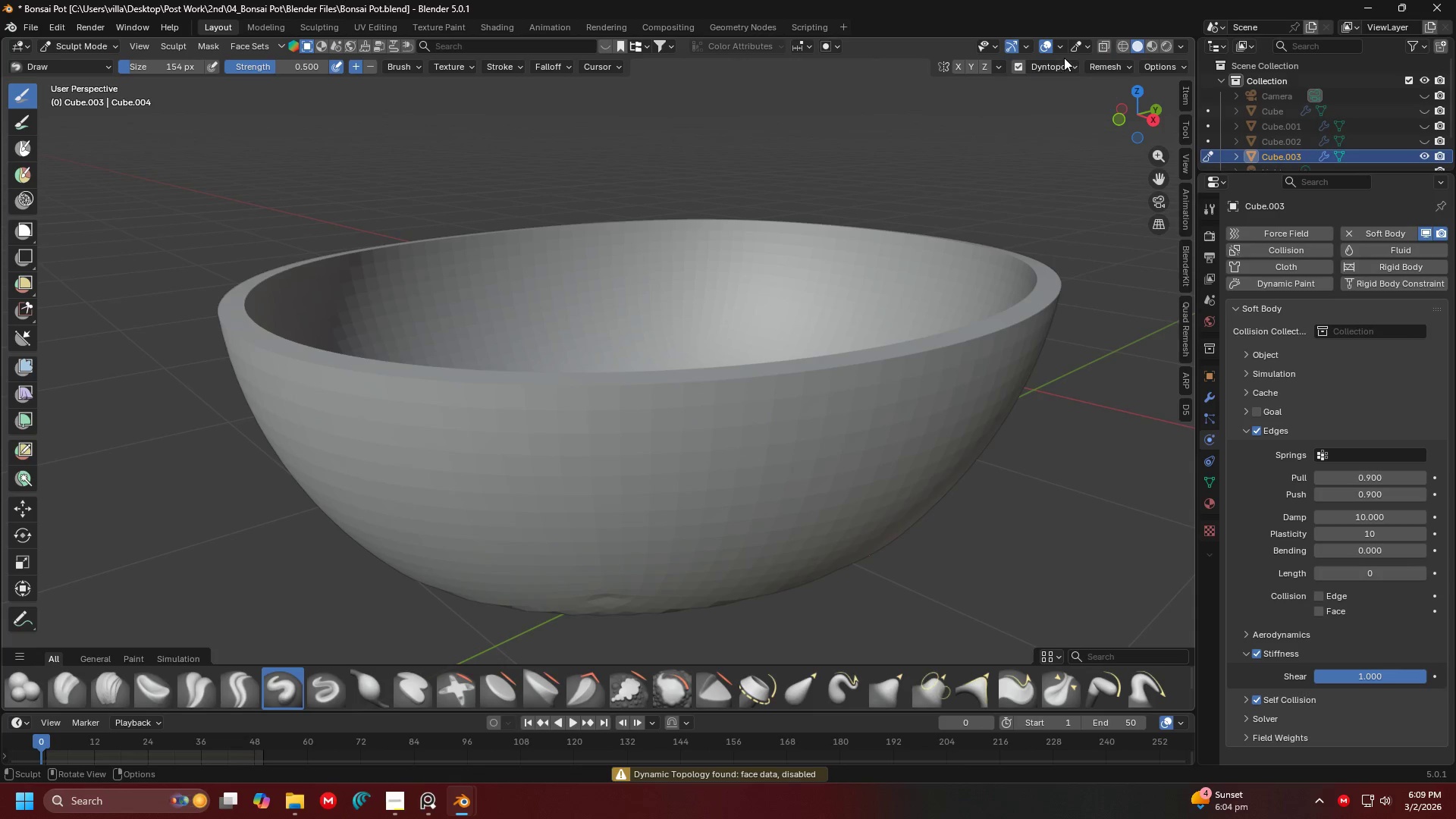 
left_click([1062, 69])
 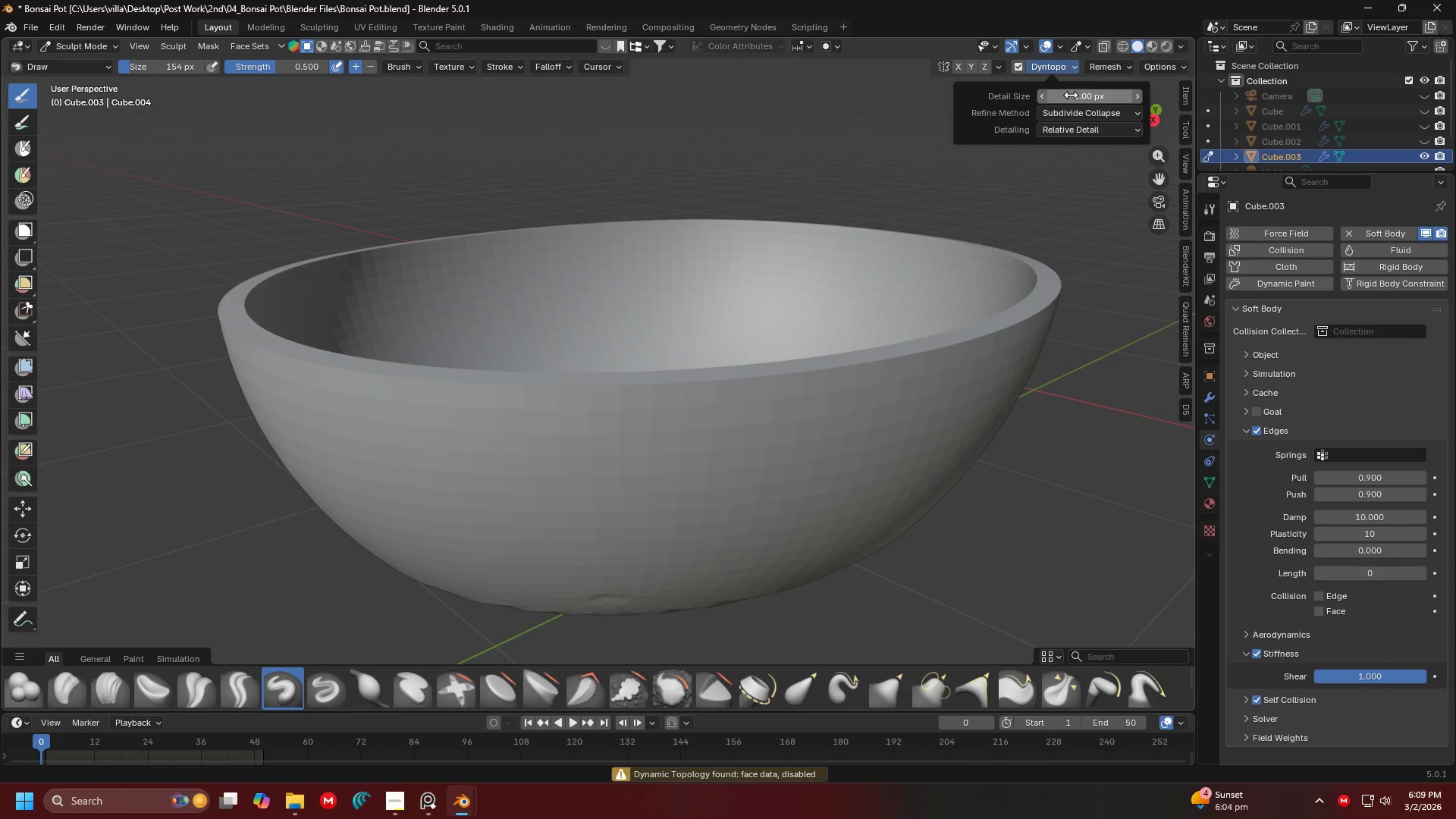 
left_click([1073, 96])
 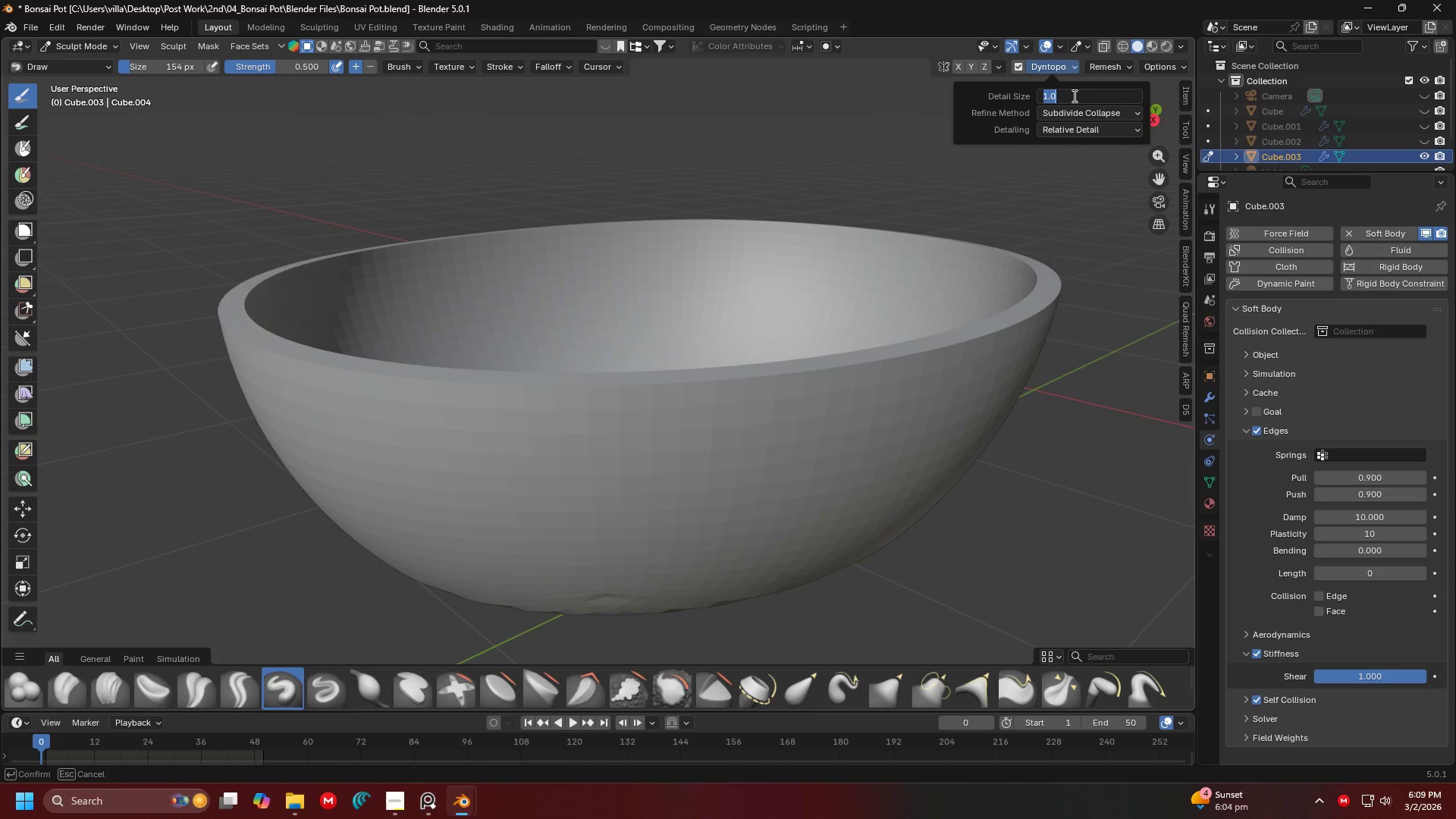 
type(12)
 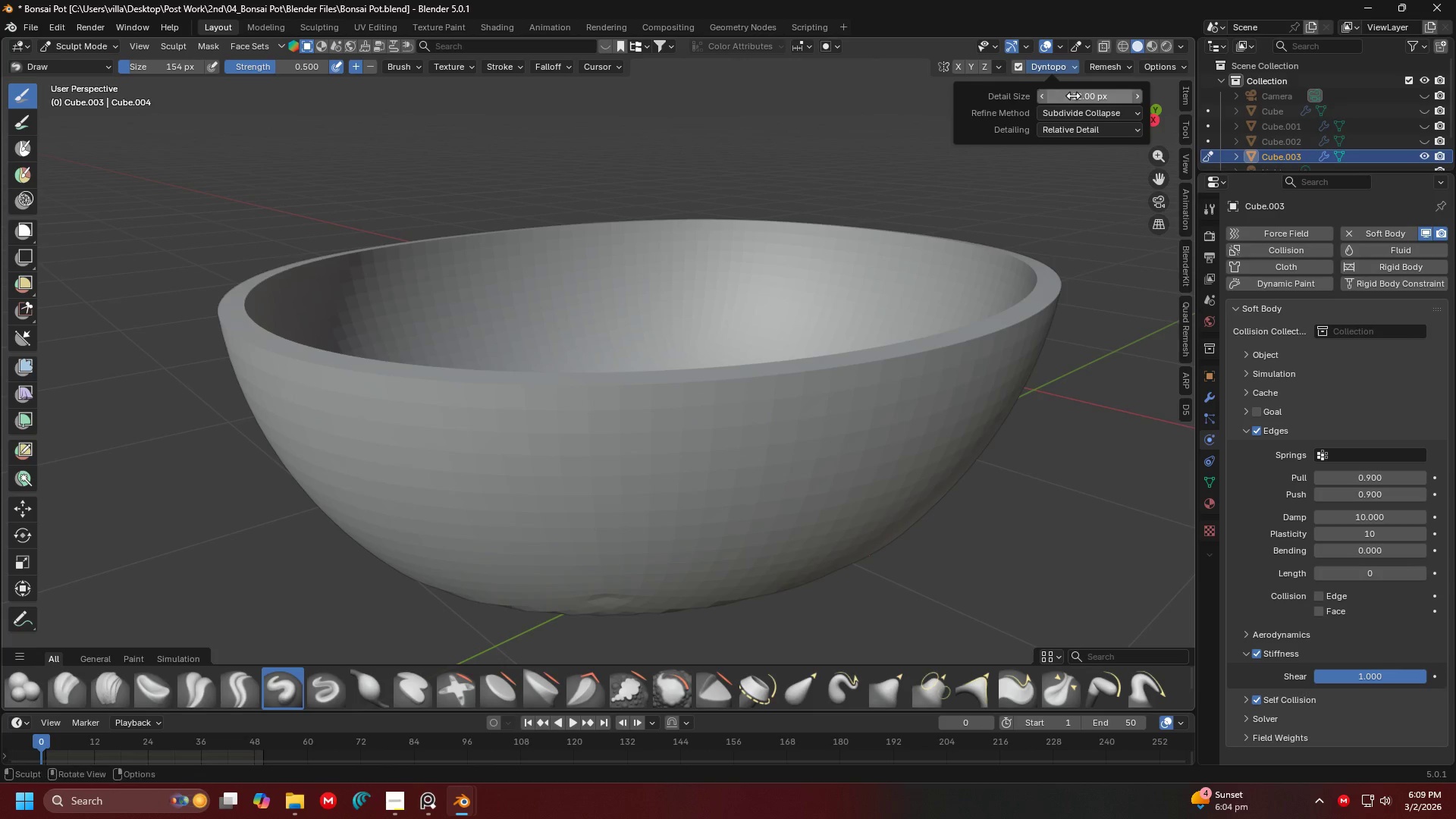 
key(Enter)
 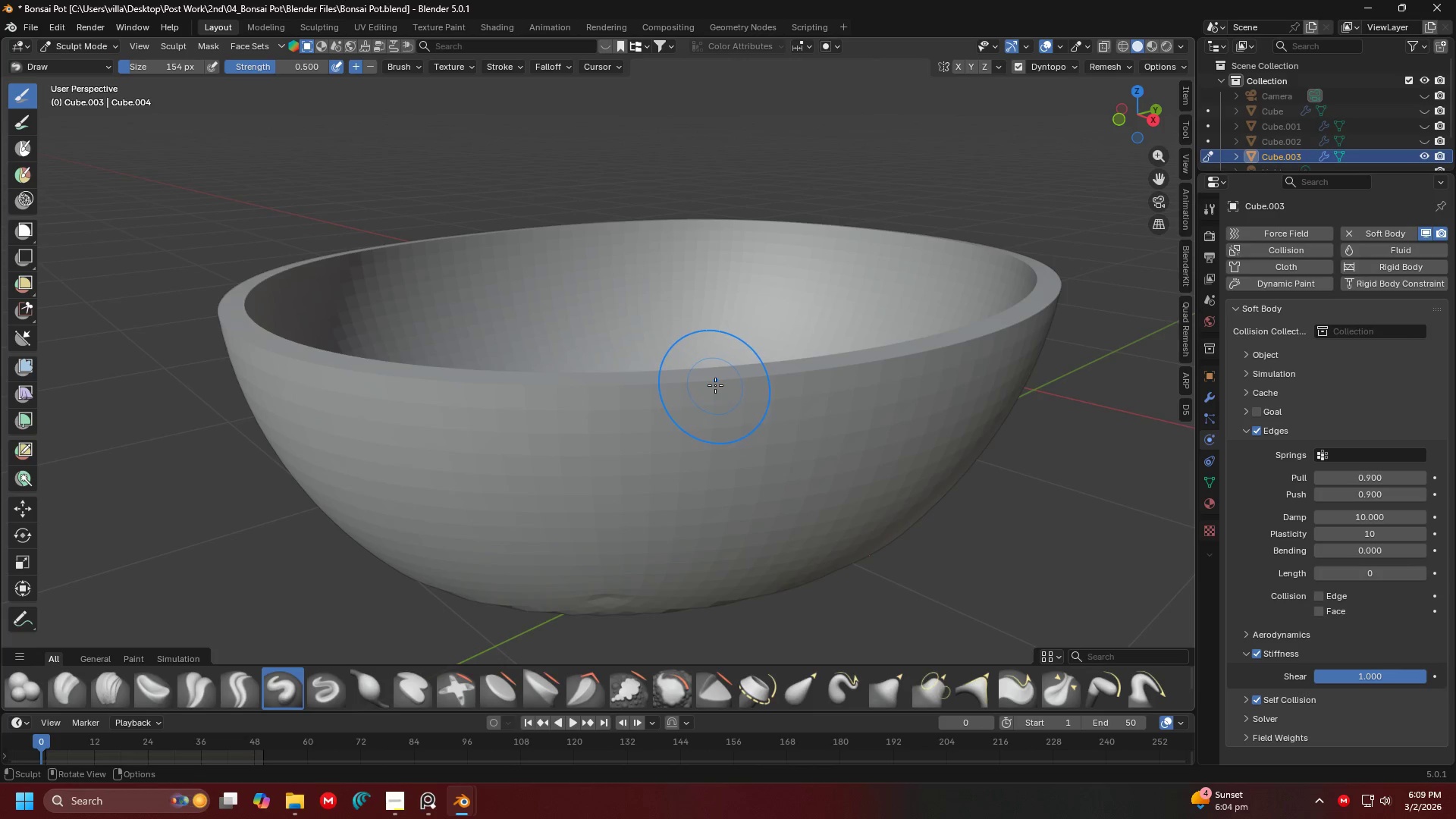 
left_click_drag(start_coordinate=[664, 388], to_coordinate=[1003, 323])
 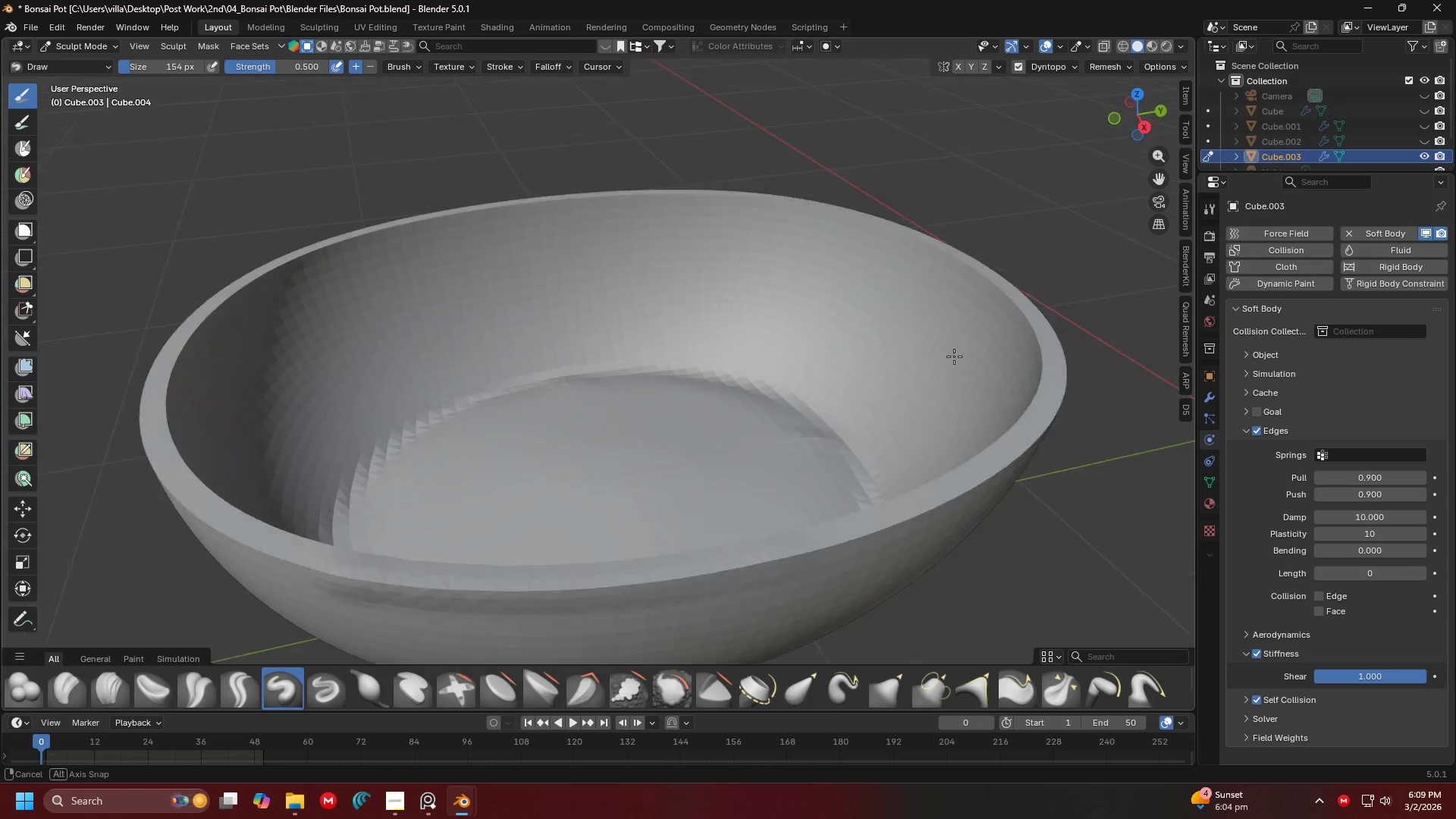 
key(Shift+ShiftLeft)
 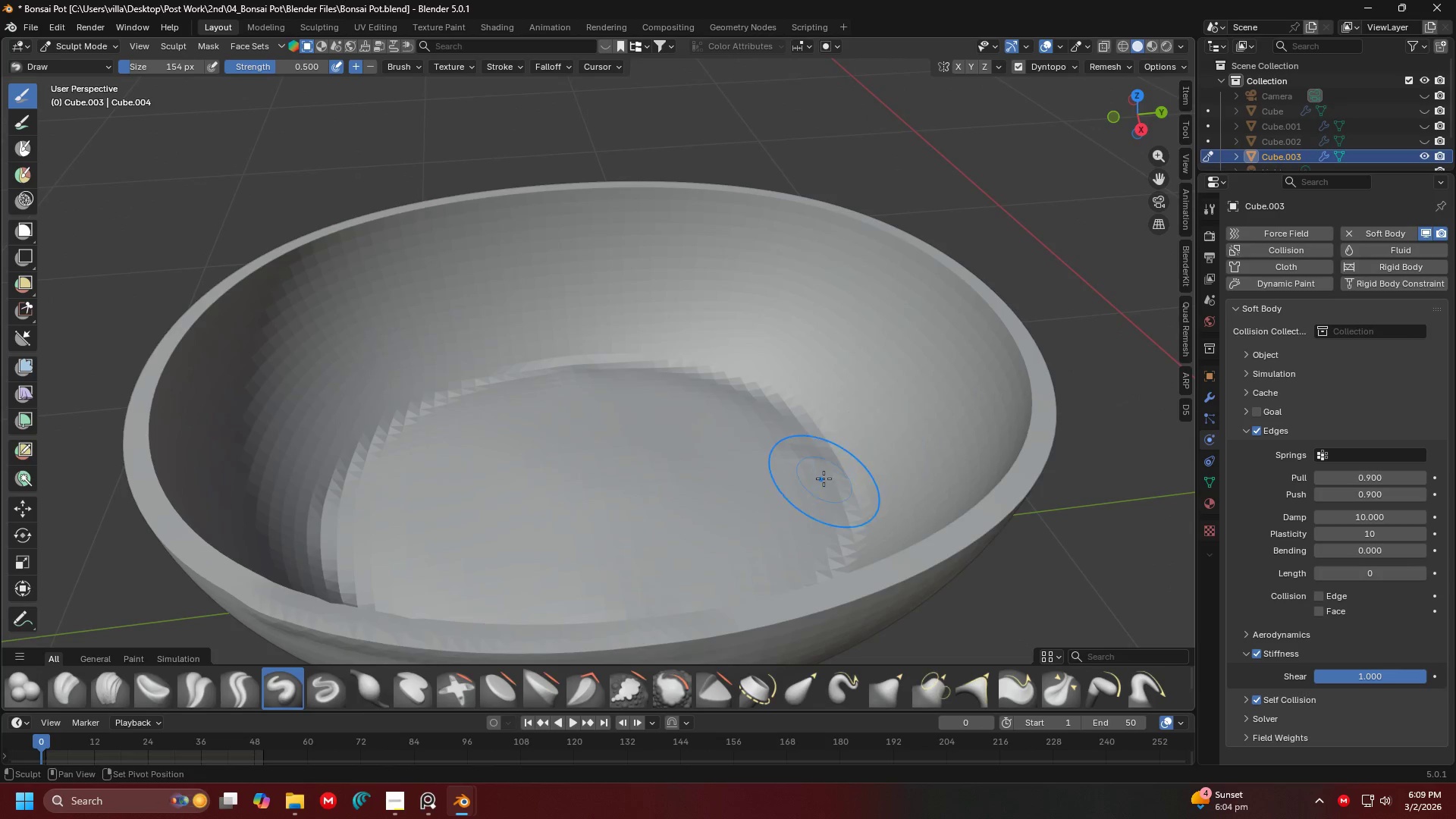 
scroll: coordinate [824, 479], scroll_direction: down, amount: 1.0
 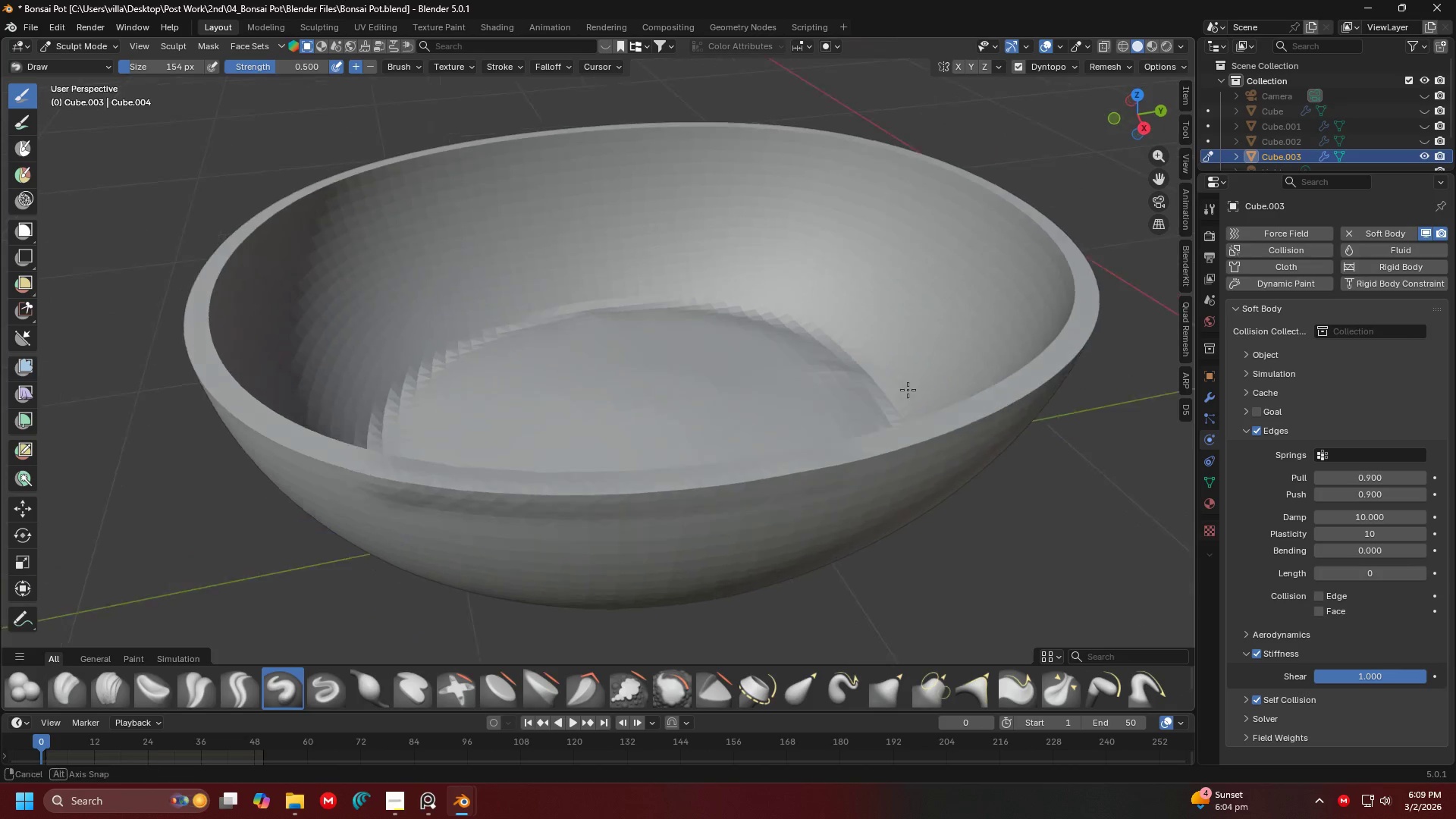 
key(Shift+ShiftLeft)
 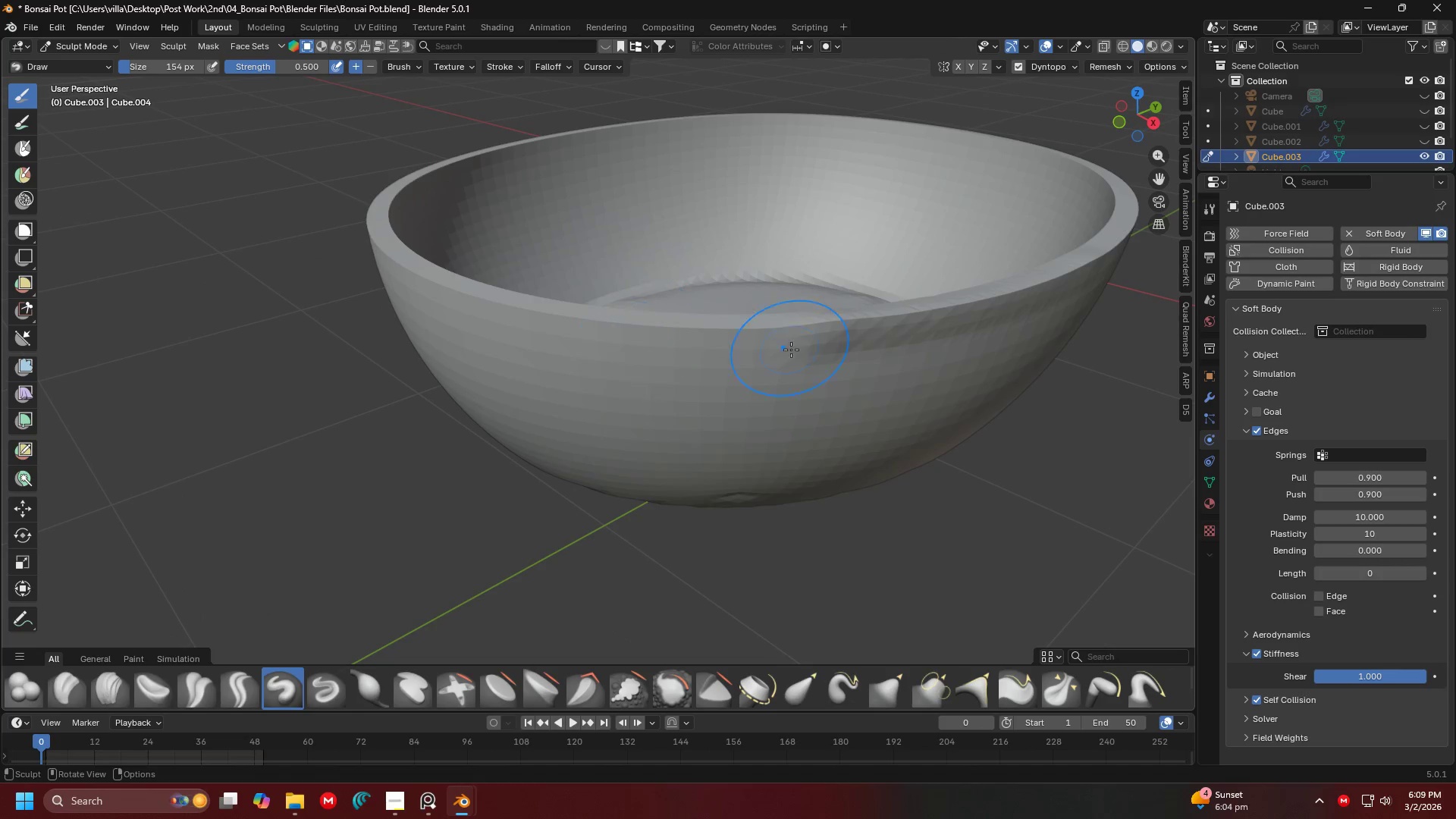 
left_click_drag(start_coordinate=[813, 325], to_coordinate=[388, 250])
 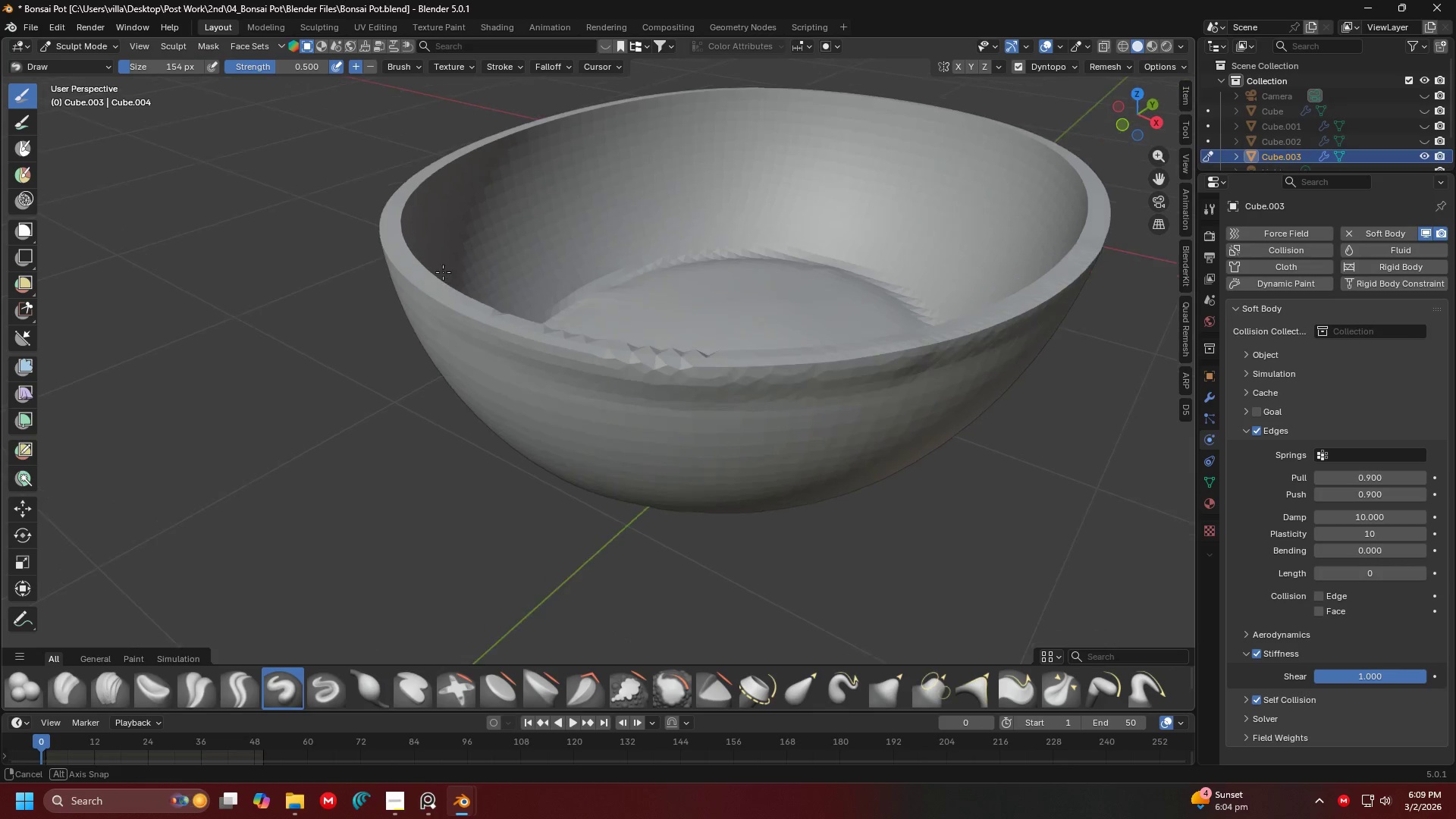 
key(Shift+ShiftLeft)
 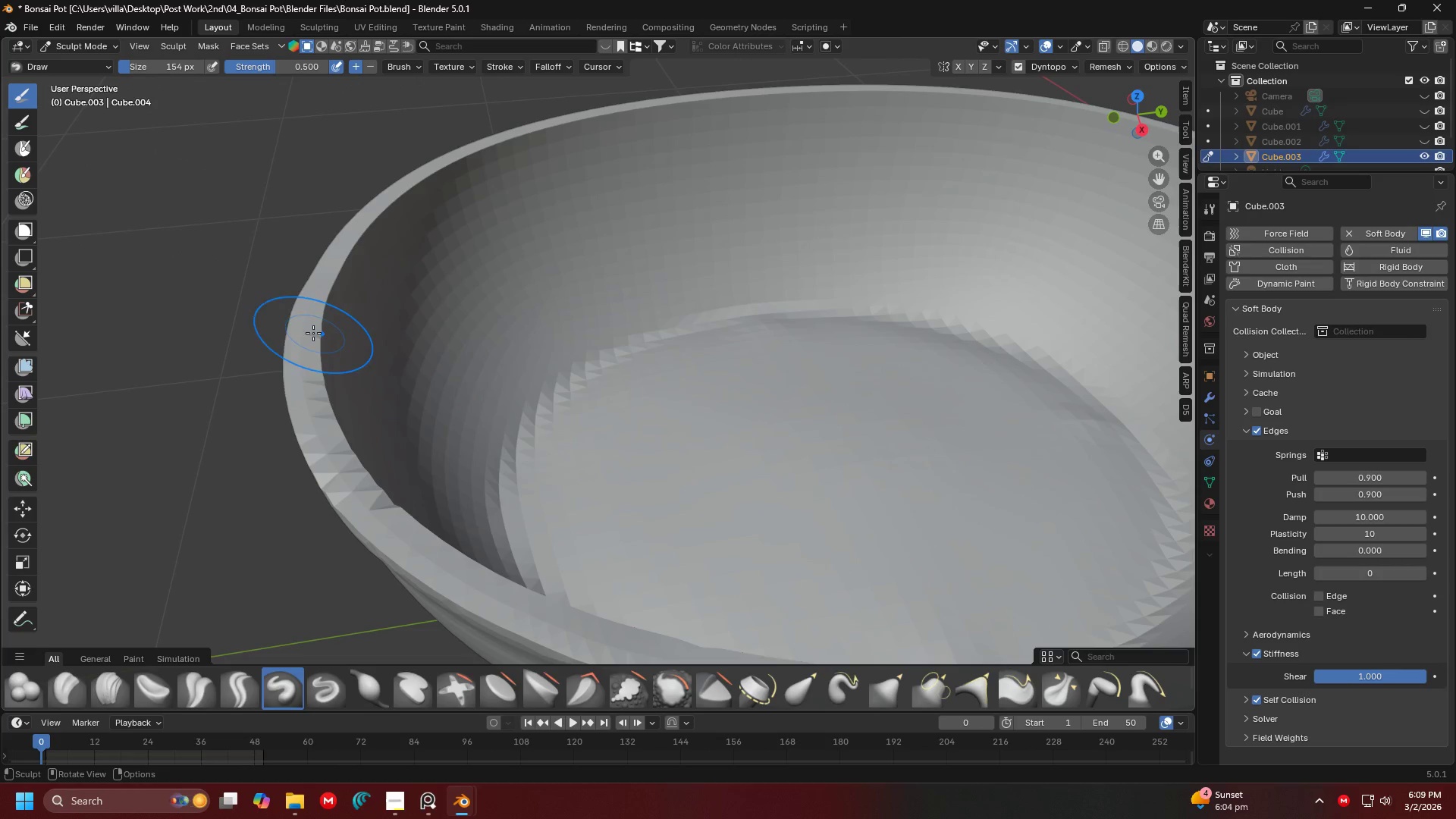 
scroll: coordinate [383, 303], scroll_direction: up, amount: 1.0
 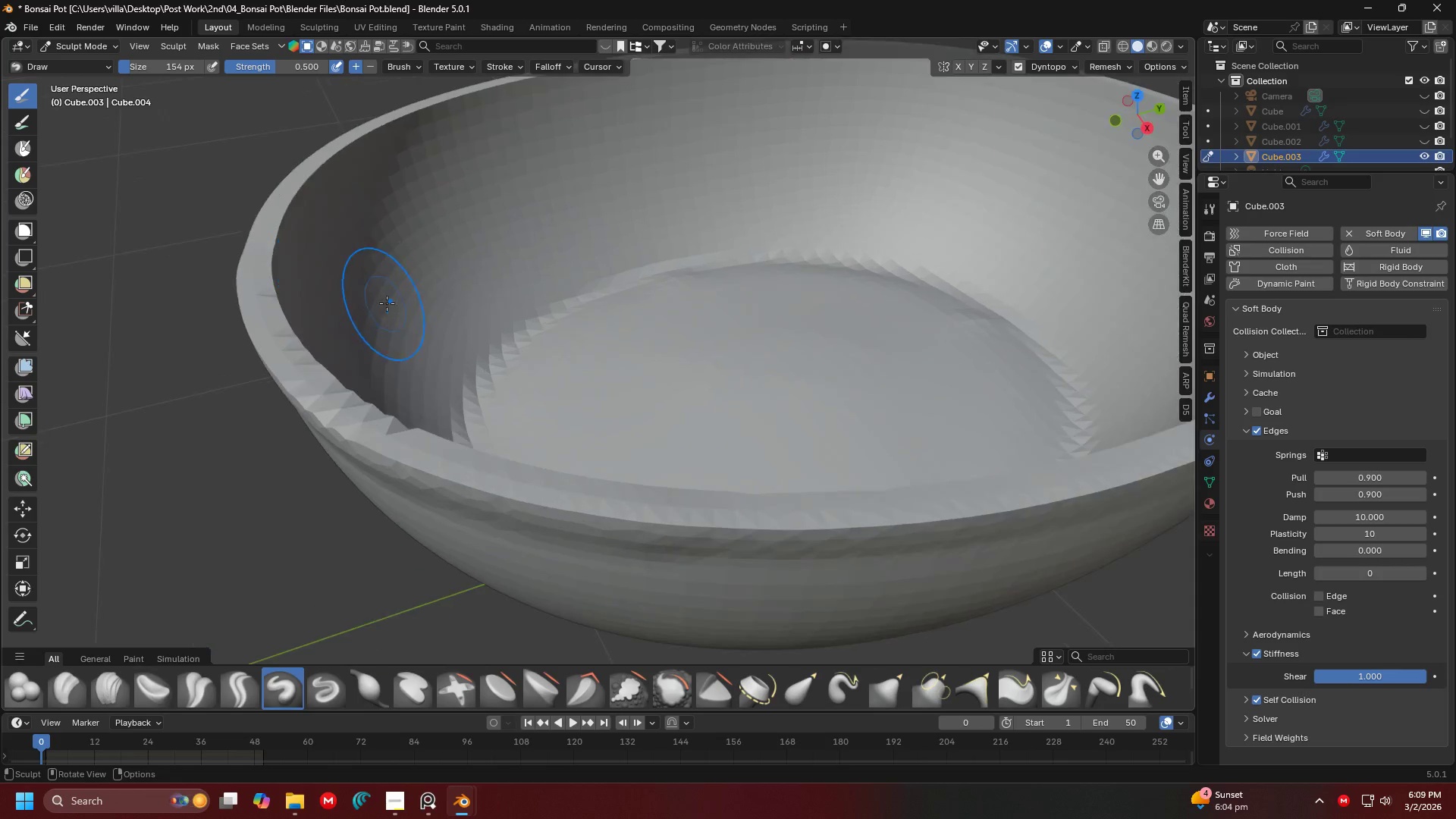 
left_click_drag(start_coordinate=[314, 340], to_coordinate=[527, 130])
 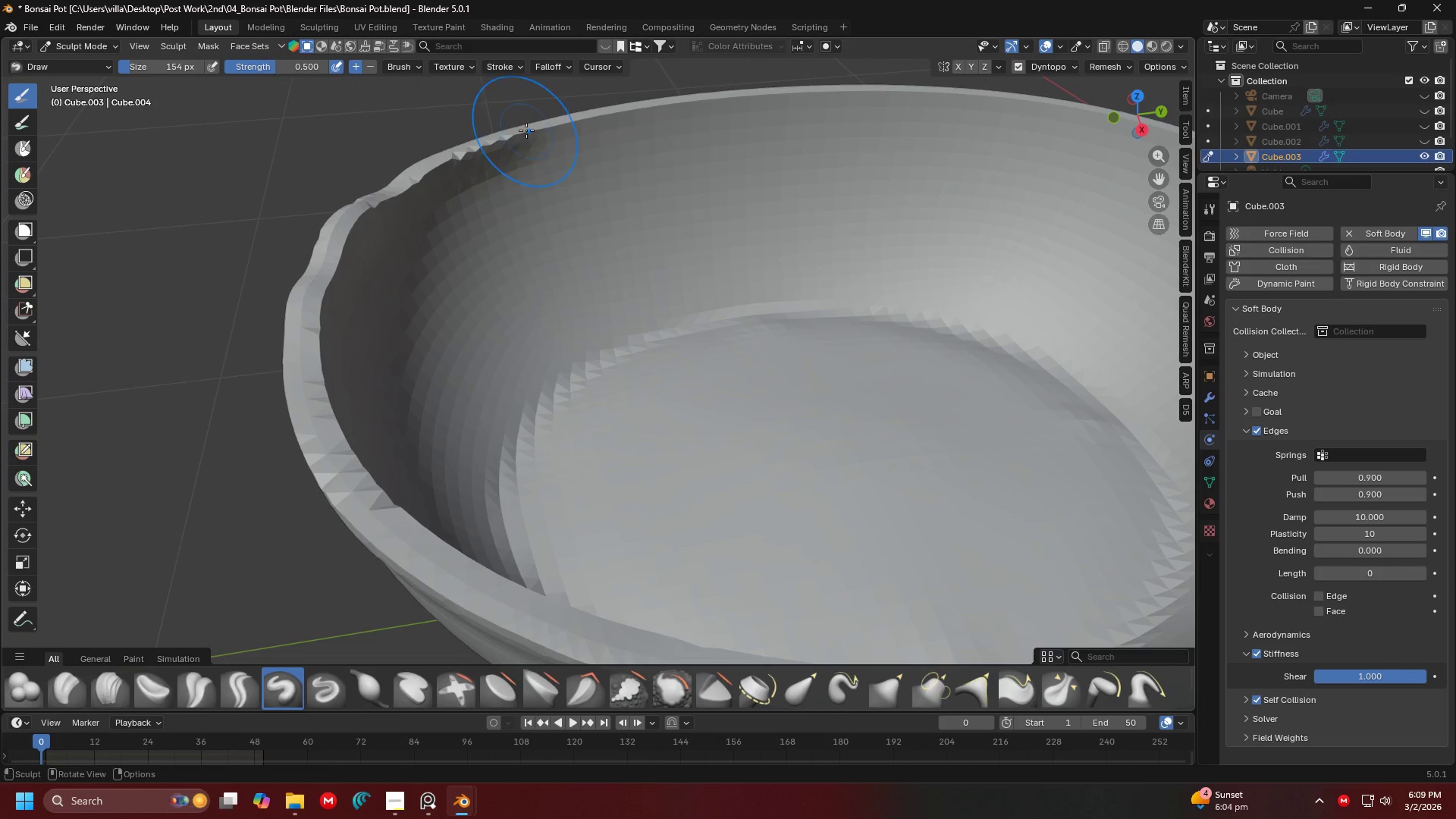 
scroll: coordinate [447, 174], scroll_direction: down, amount: 3.0
 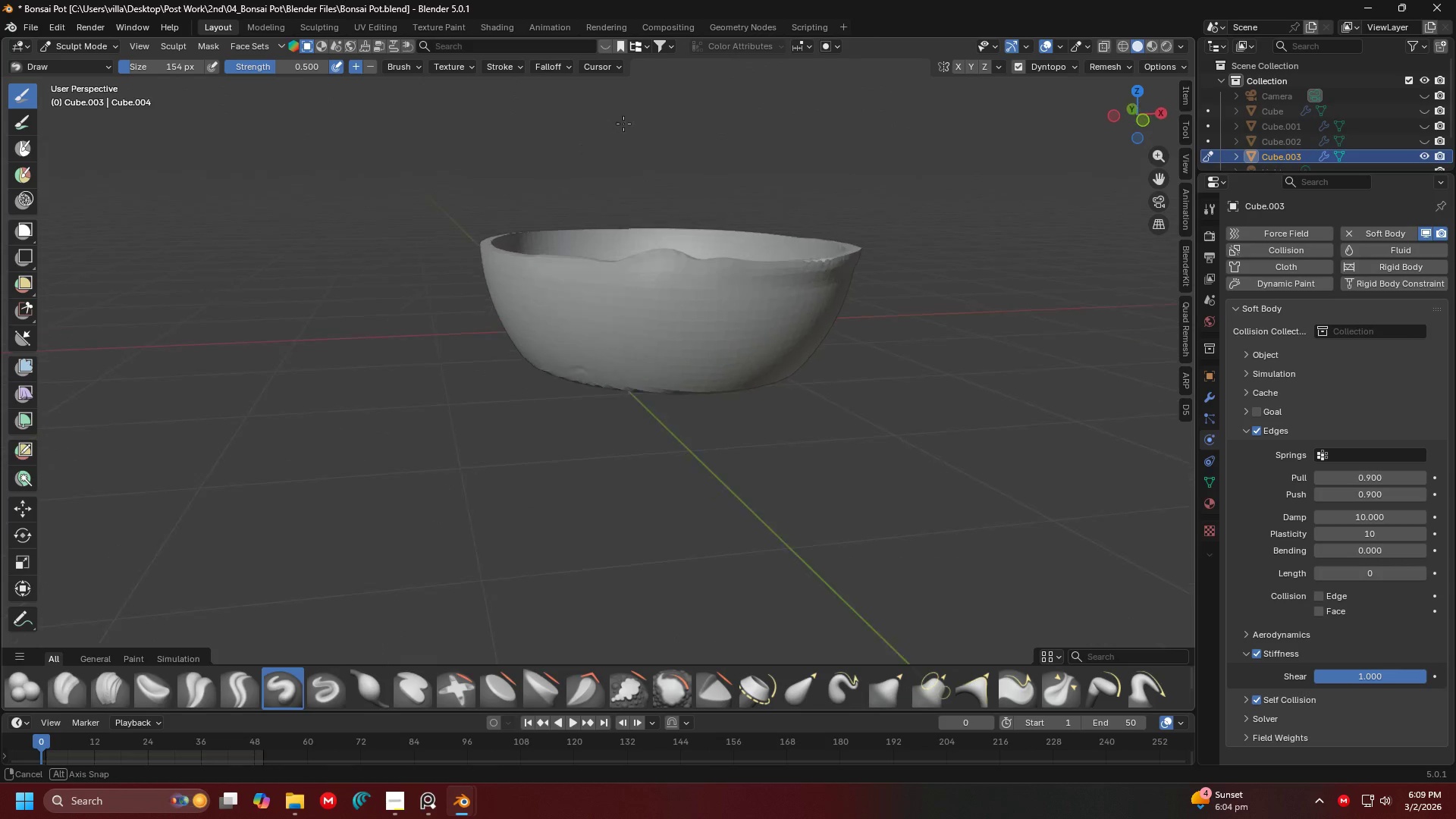 
key(Control+Z)
 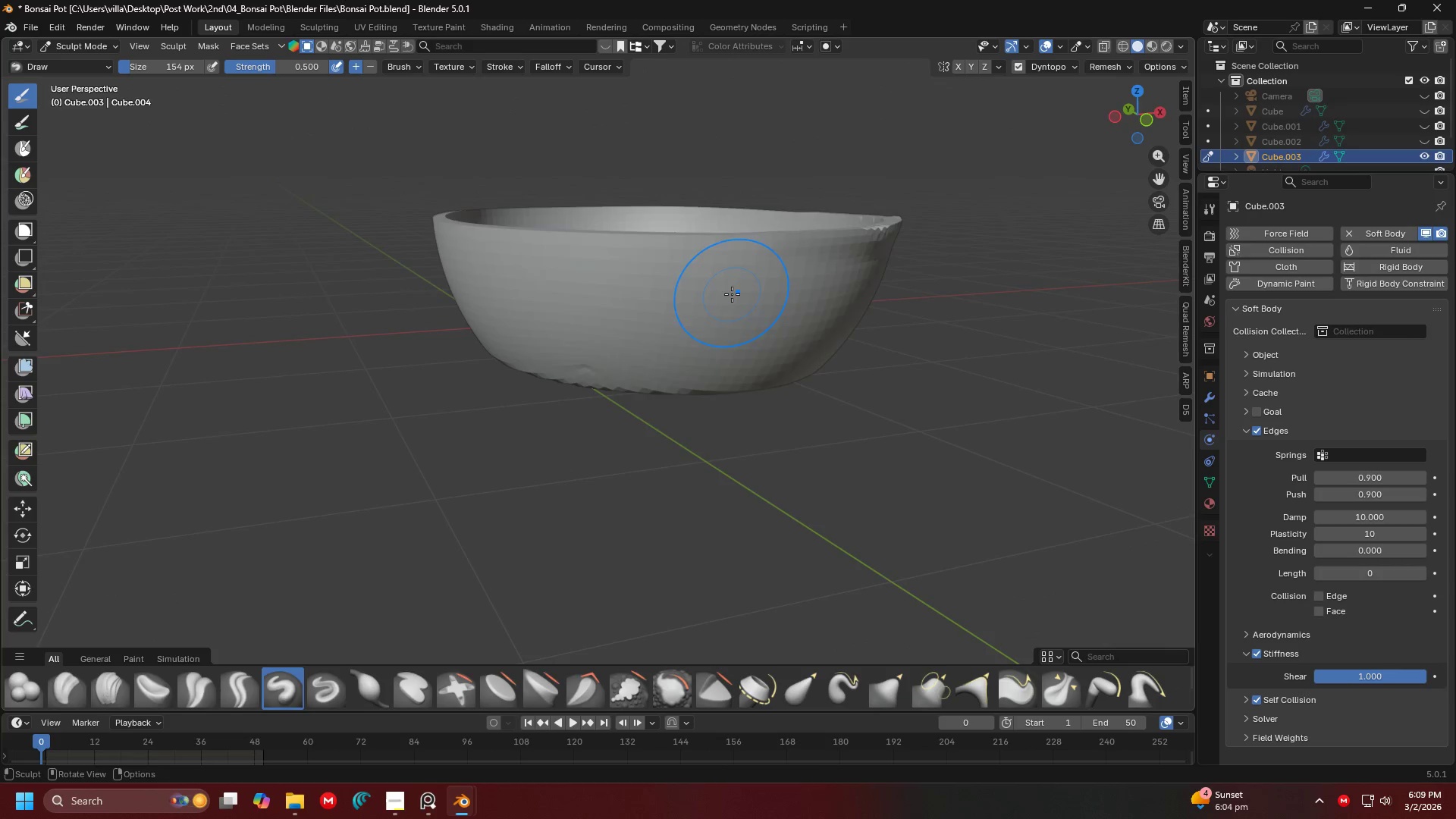 
scroll: coordinate [687, 219], scroll_direction: up, amount: 3.0
 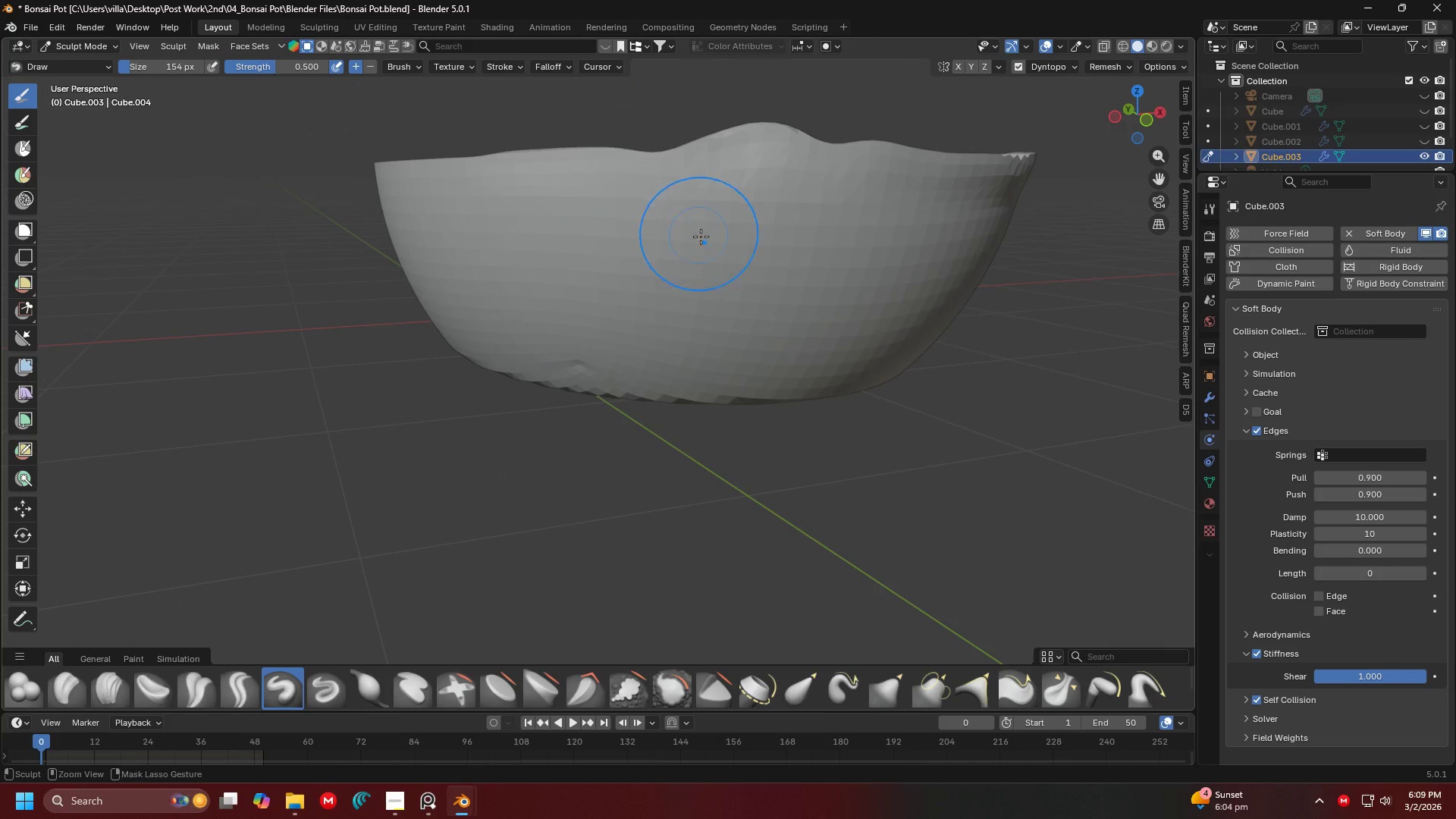 
key(Shift+ShiftLeft)
 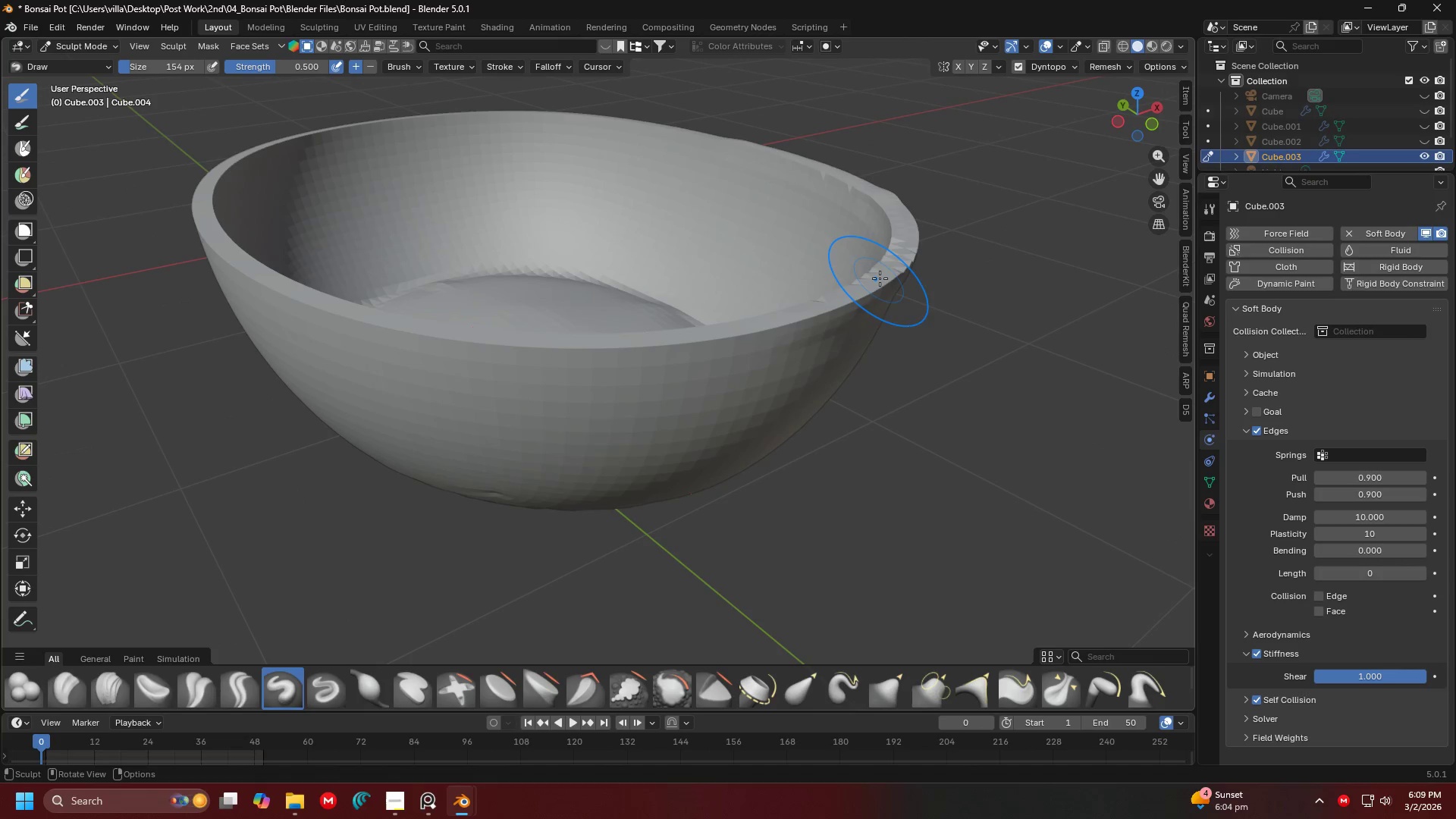 
scroll: coordinate [799, 327], scroll_direction: up, amount: 2.0
 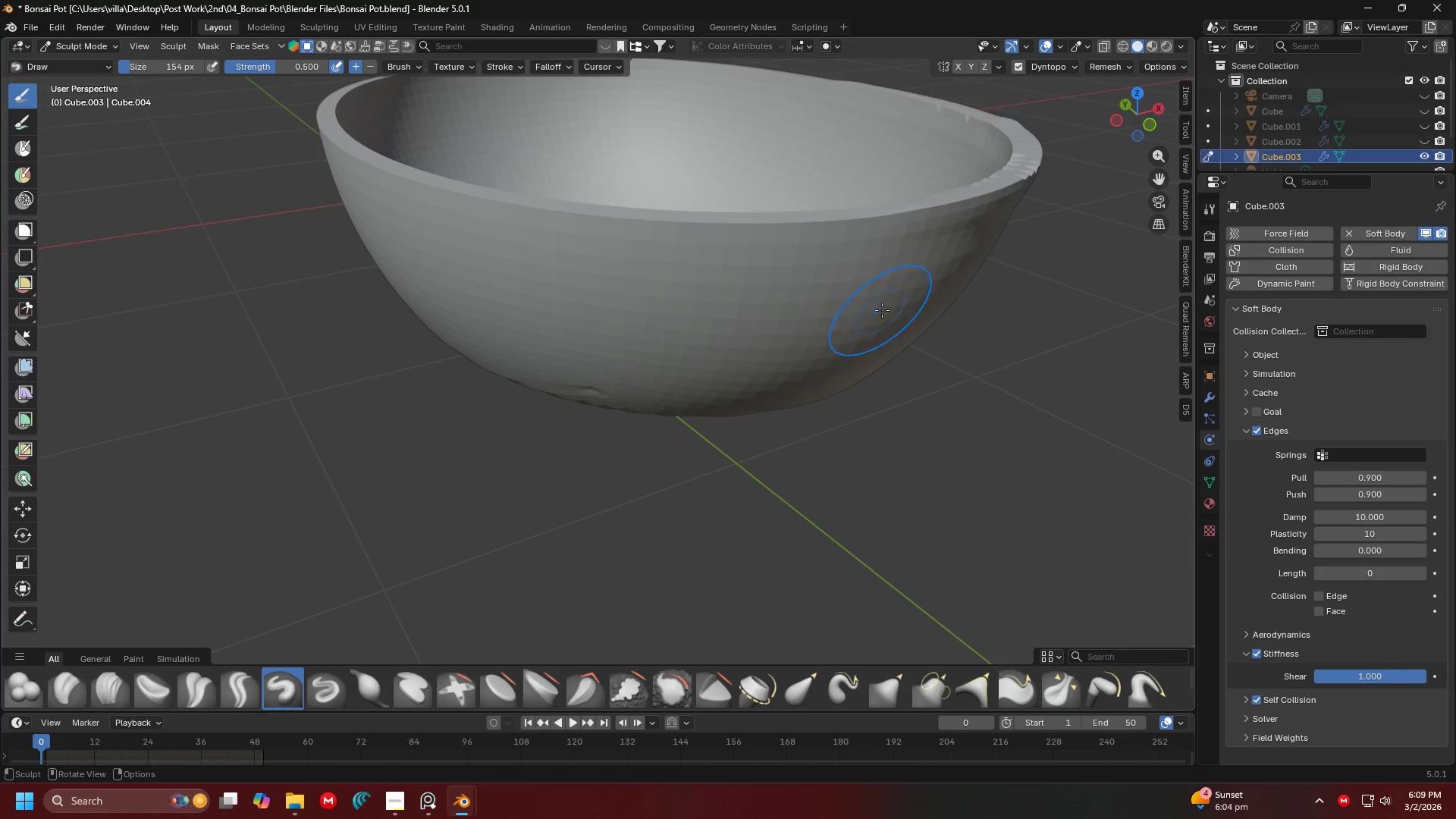 
key(Control+Z)
 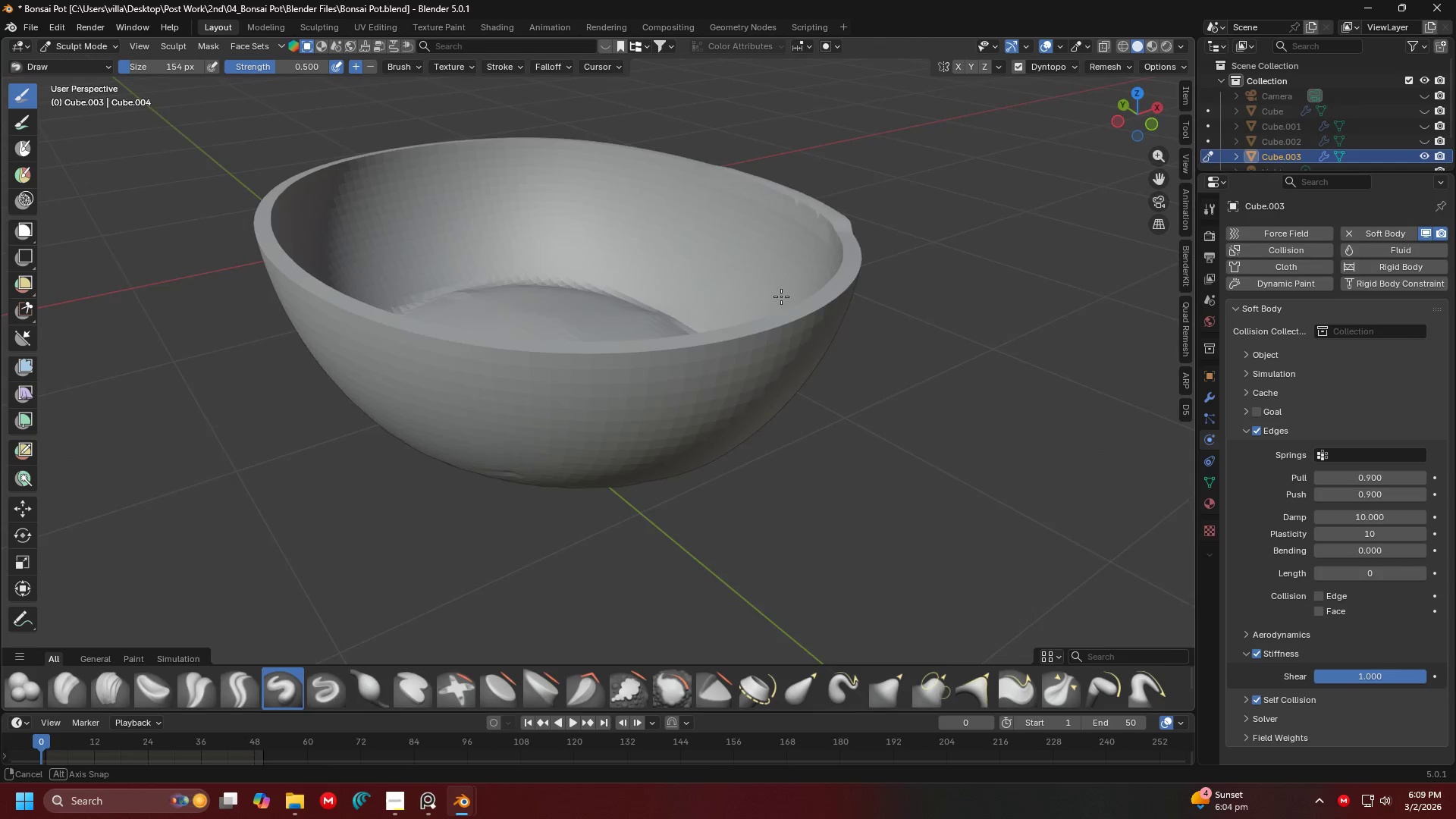 
key(Control+ControlLeft)
 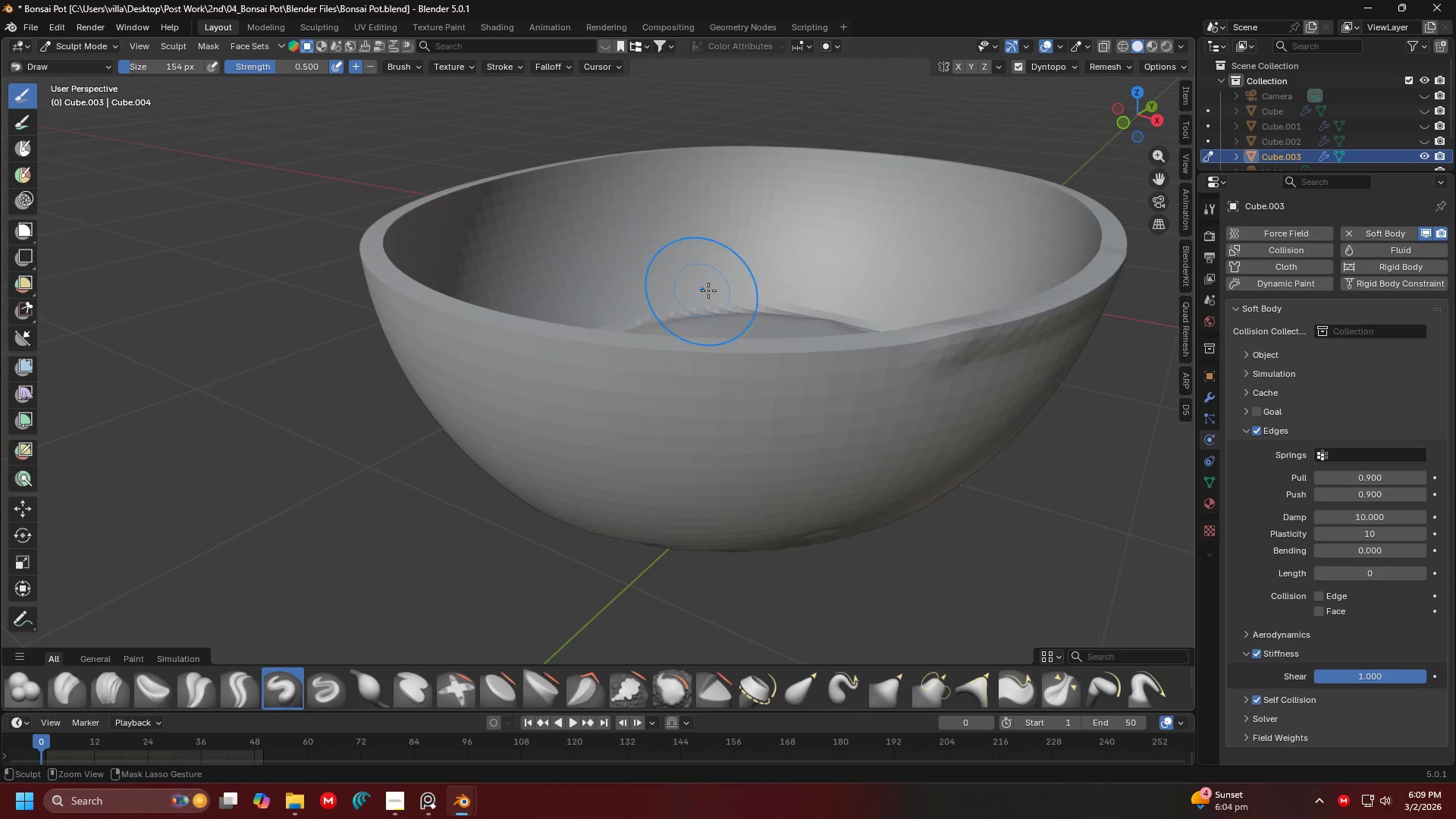 
key(Control+Z)
 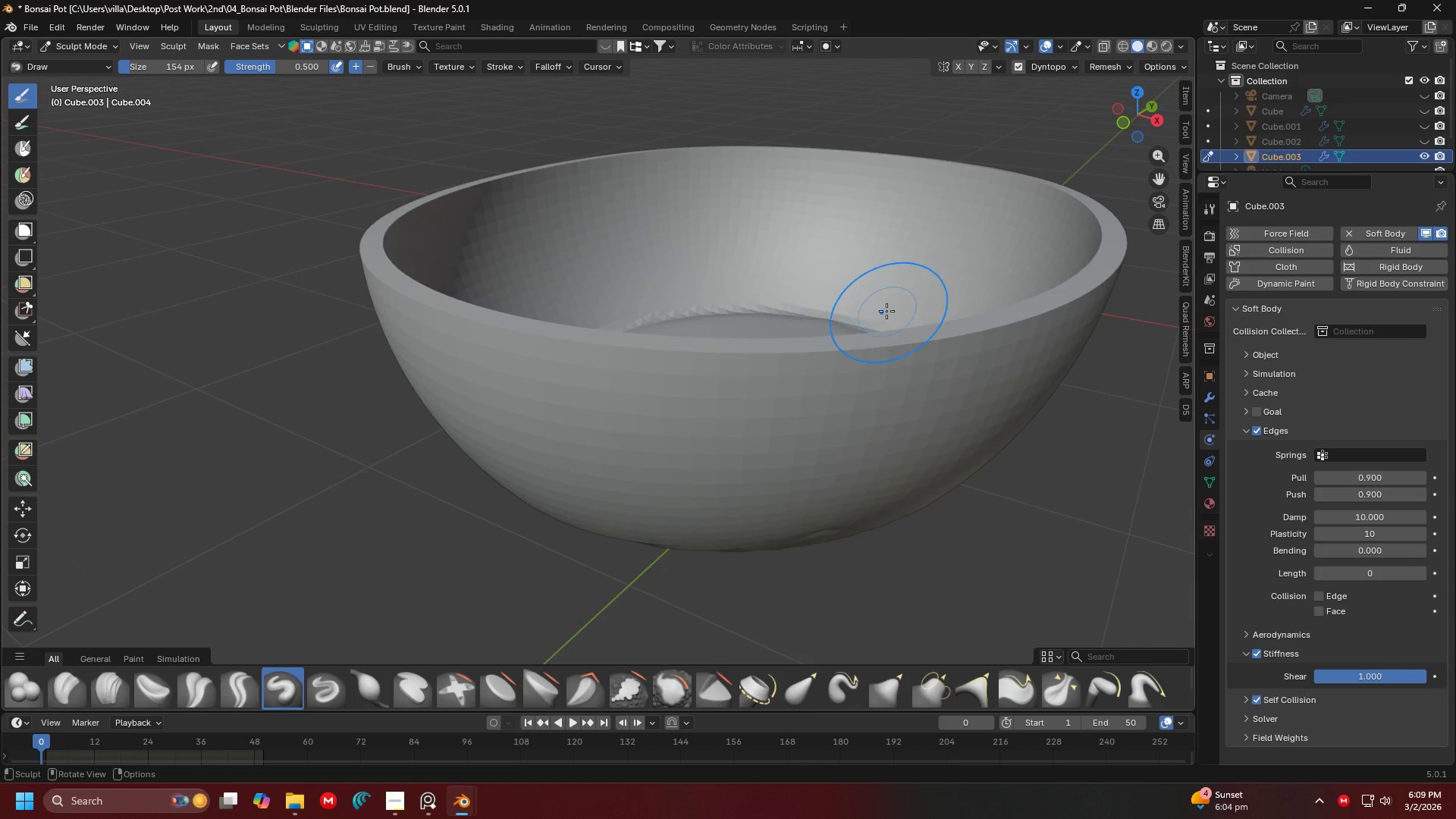 
key(Shift+ShiftLeft)
 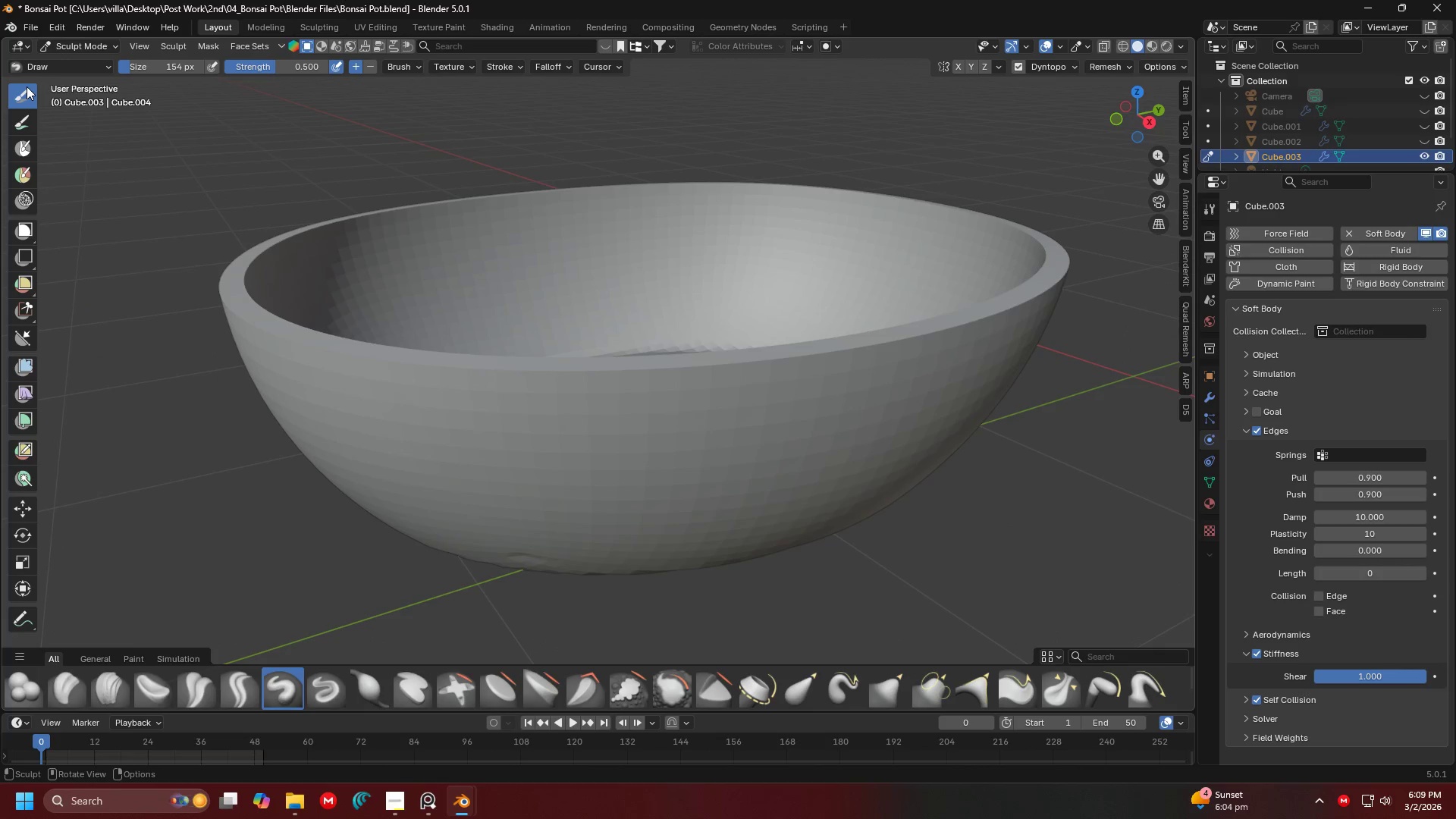 
scroll: coordinate [645, 287], scroll_direction: up, amount: 3.0
 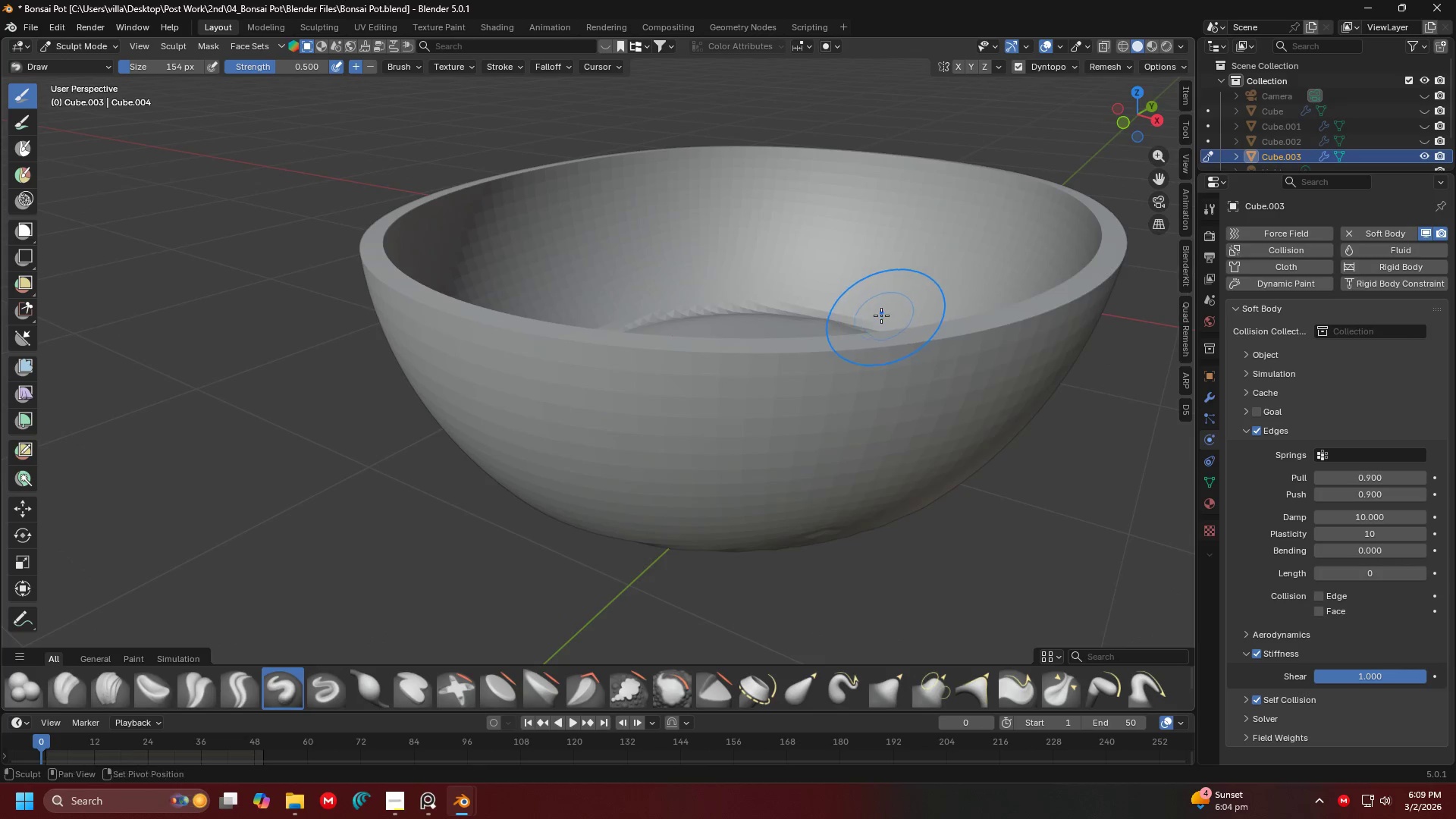 
double_click([49, 66])
 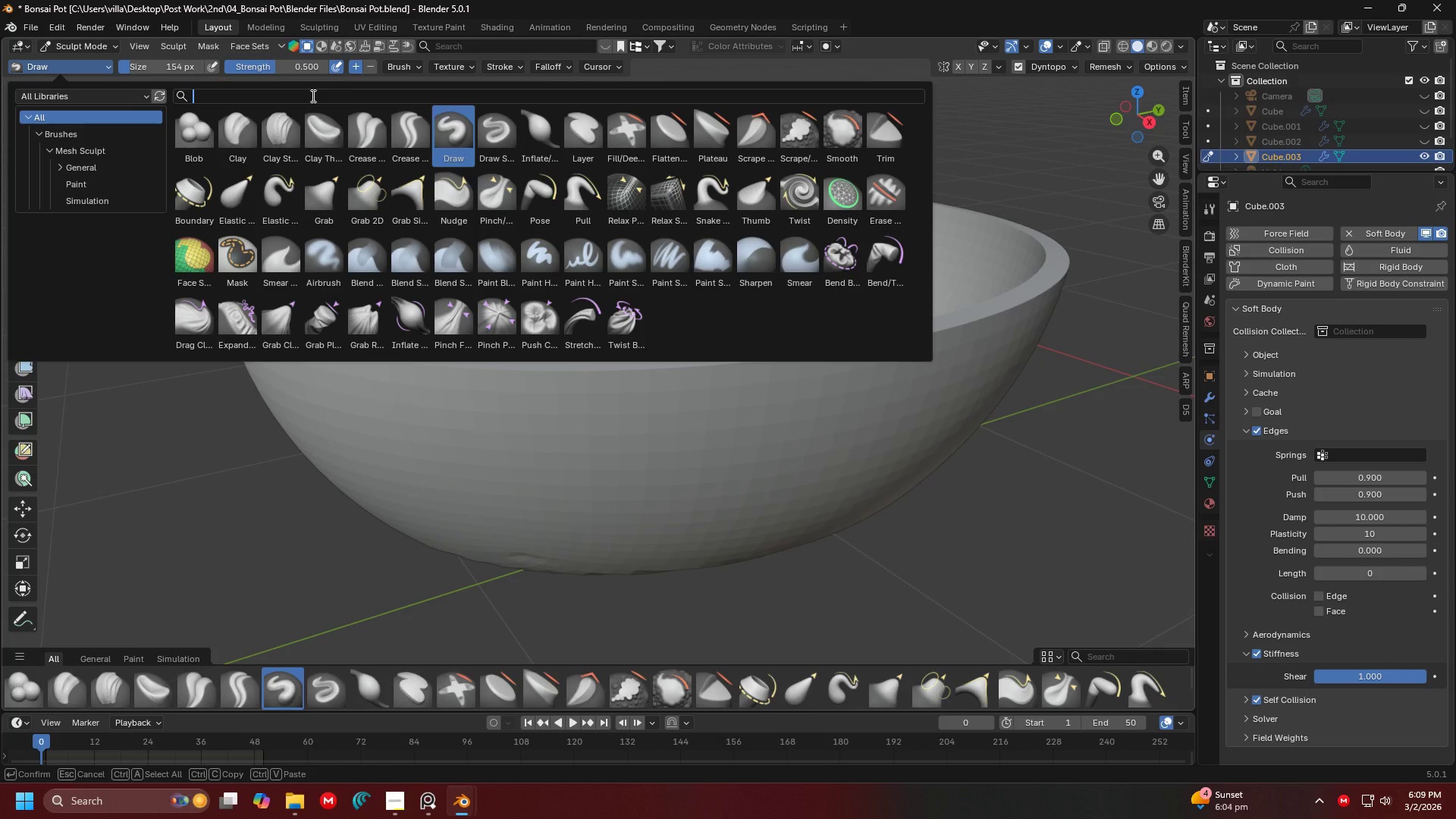 
type(inf)
 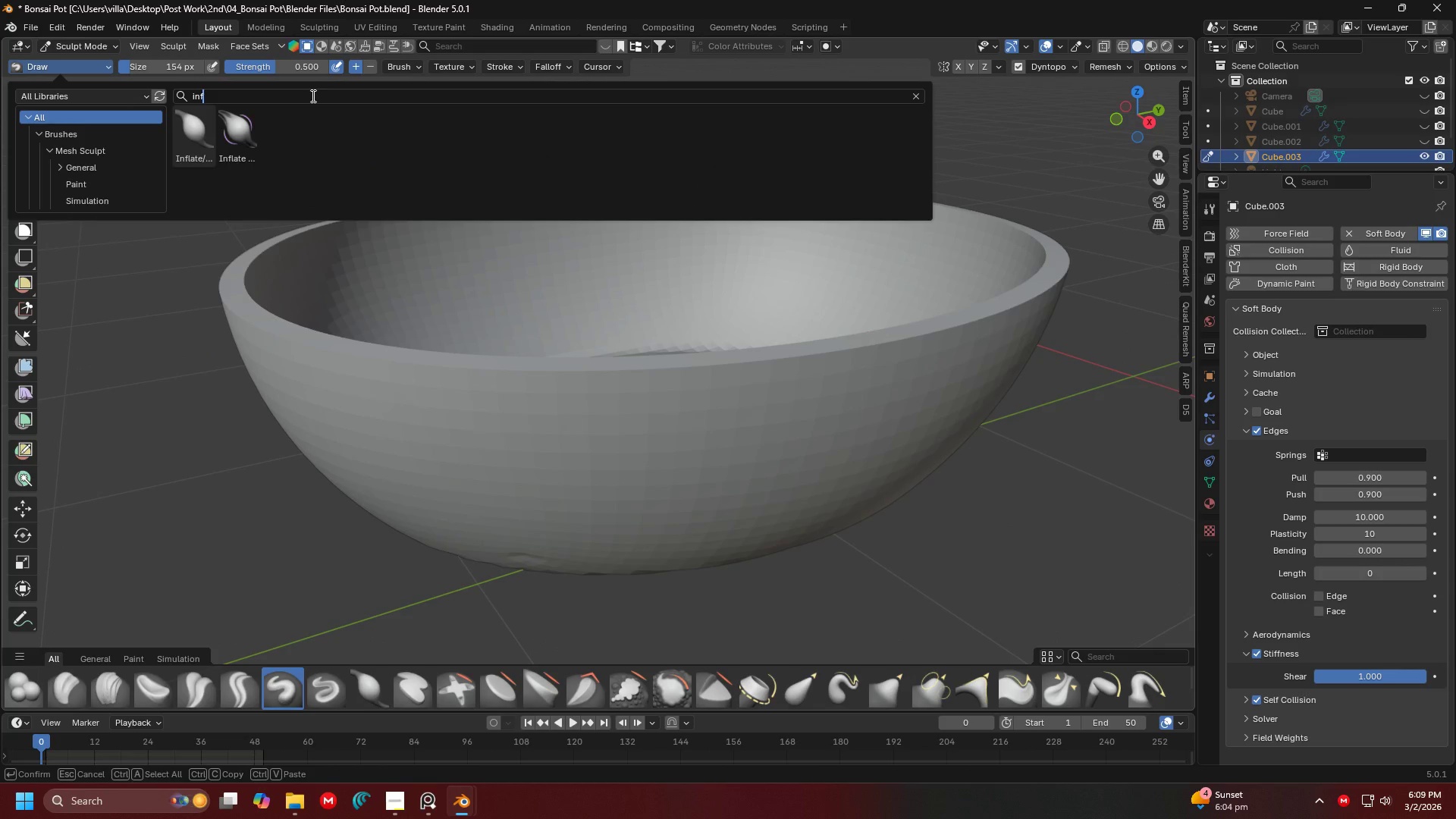 
key(Enter)
 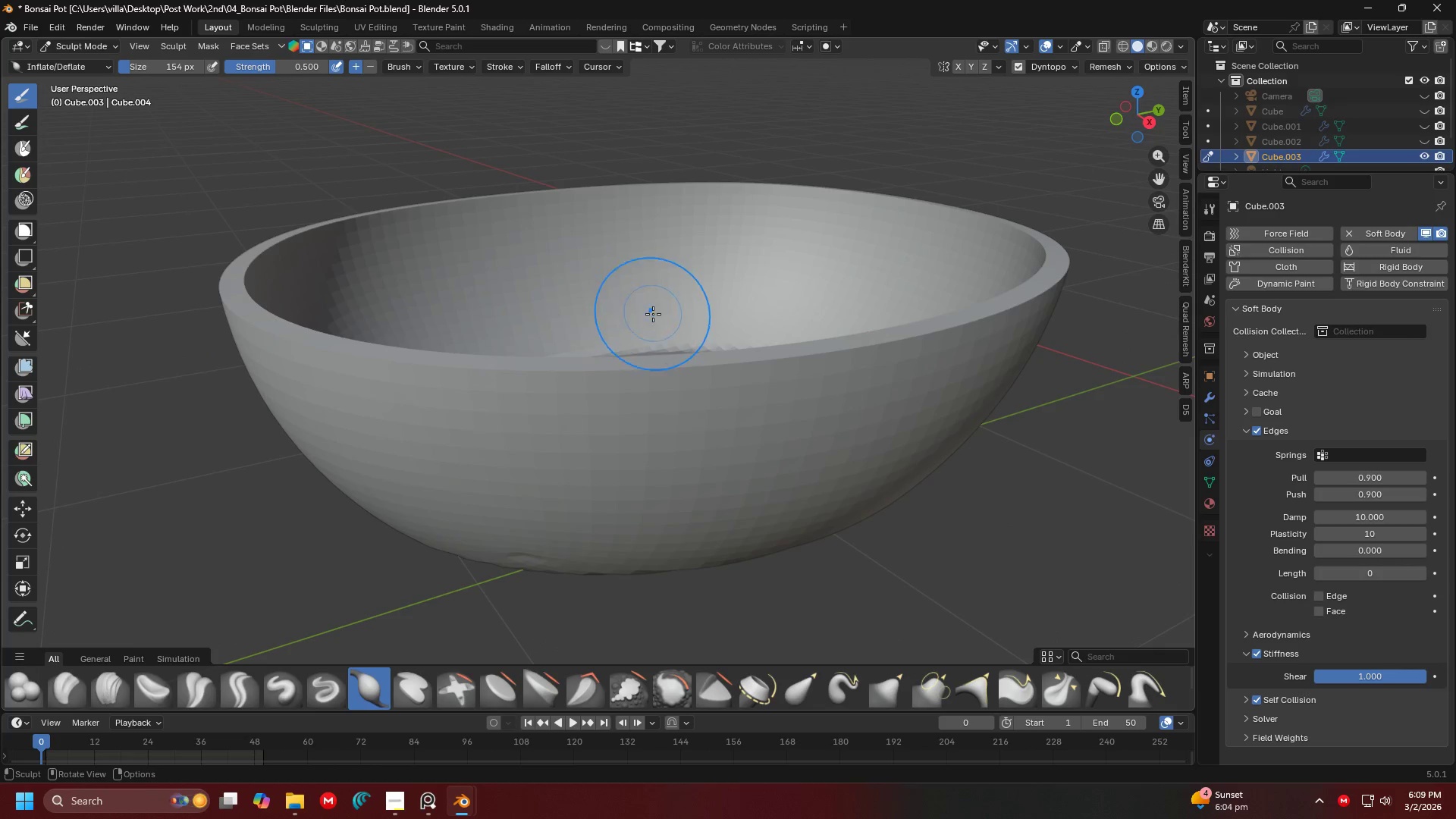 
left_click_drag(start_coordinate=[672, 356], to_coordinate=[609, 371])
 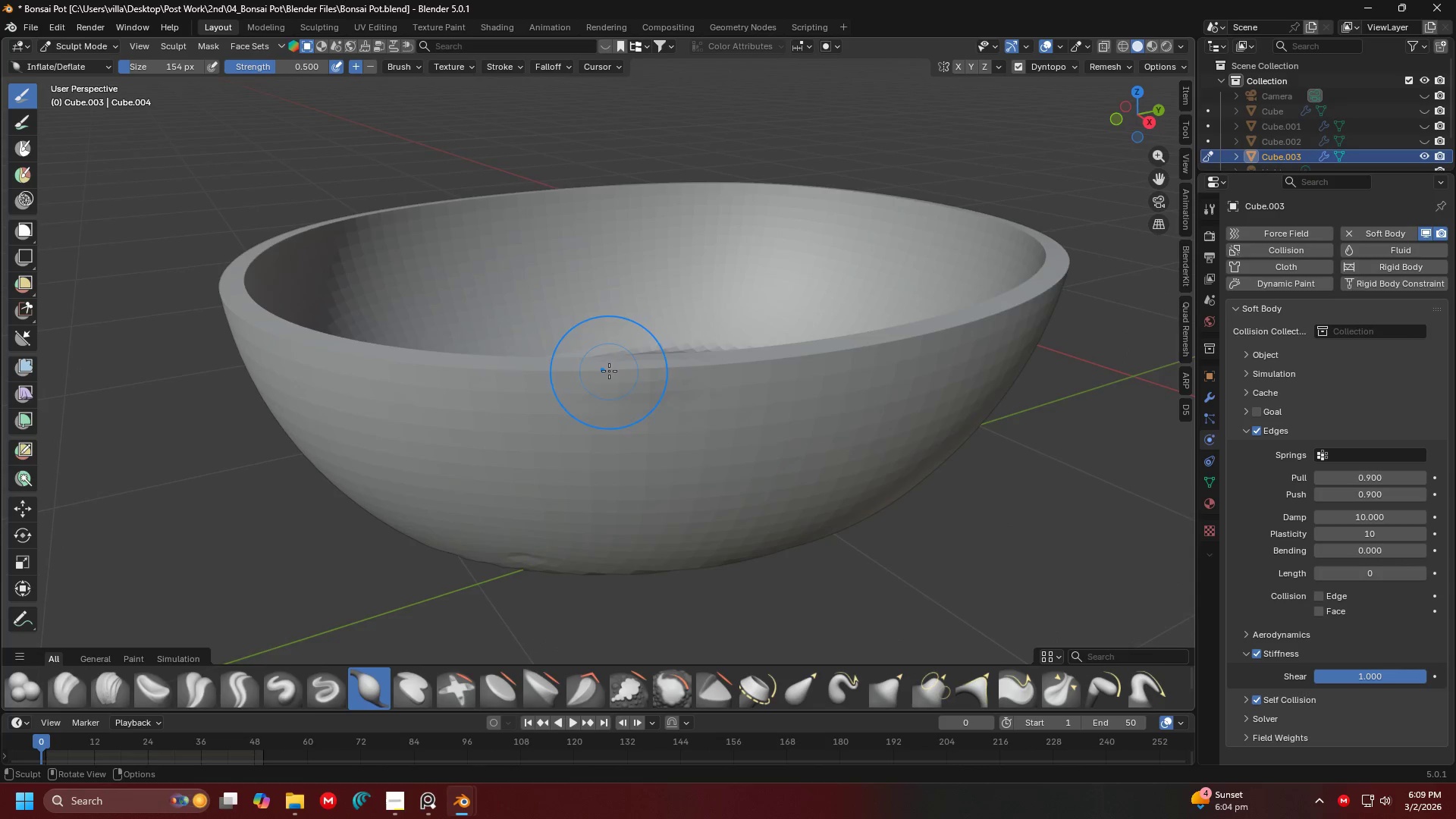 
scroll: coordinate [623, 372], scroll_direction: down, amount: 1.0
 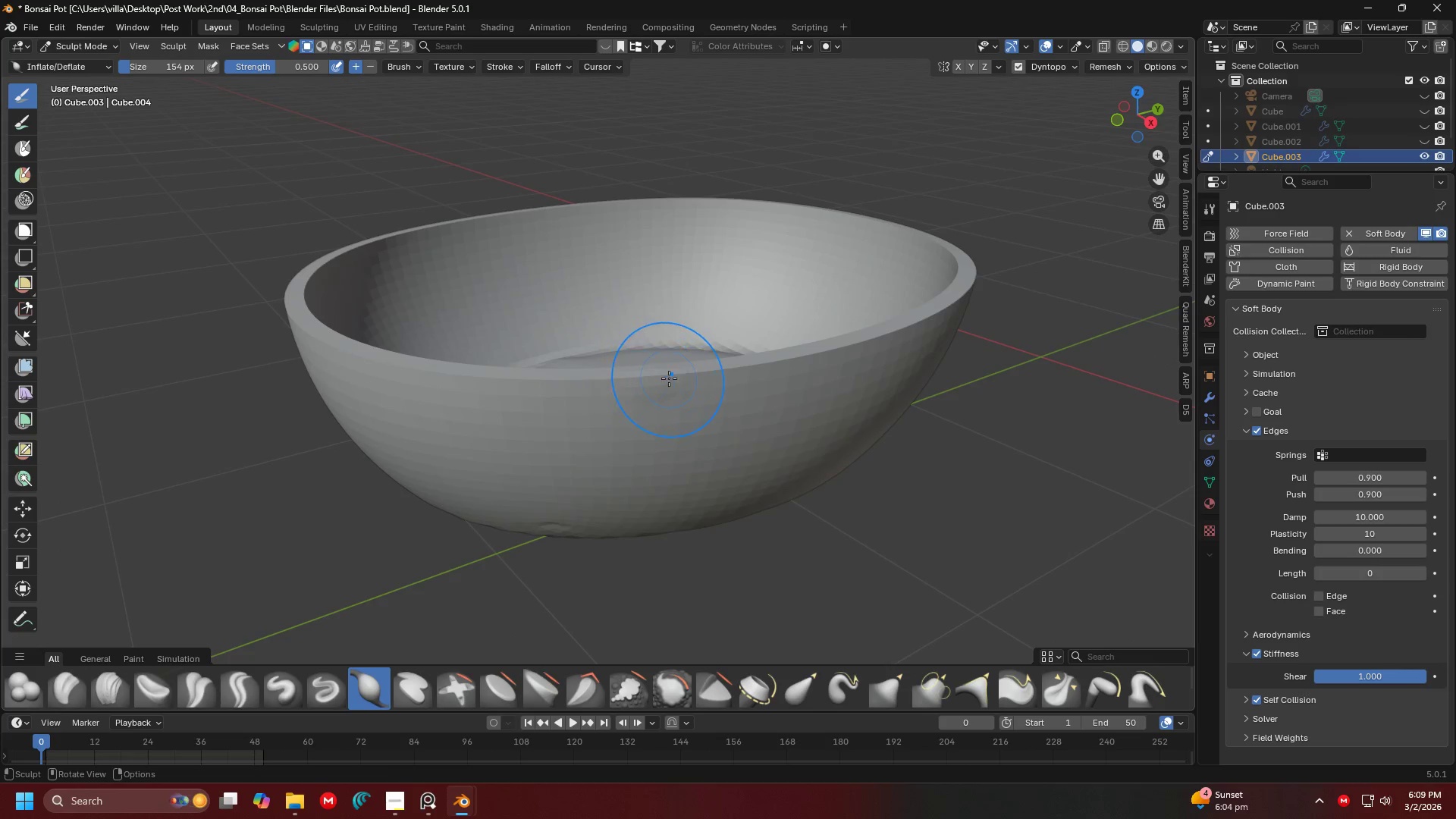 
left_click_drag(start_coordinate=[669, 378], to_coordinate=[388, 364])
 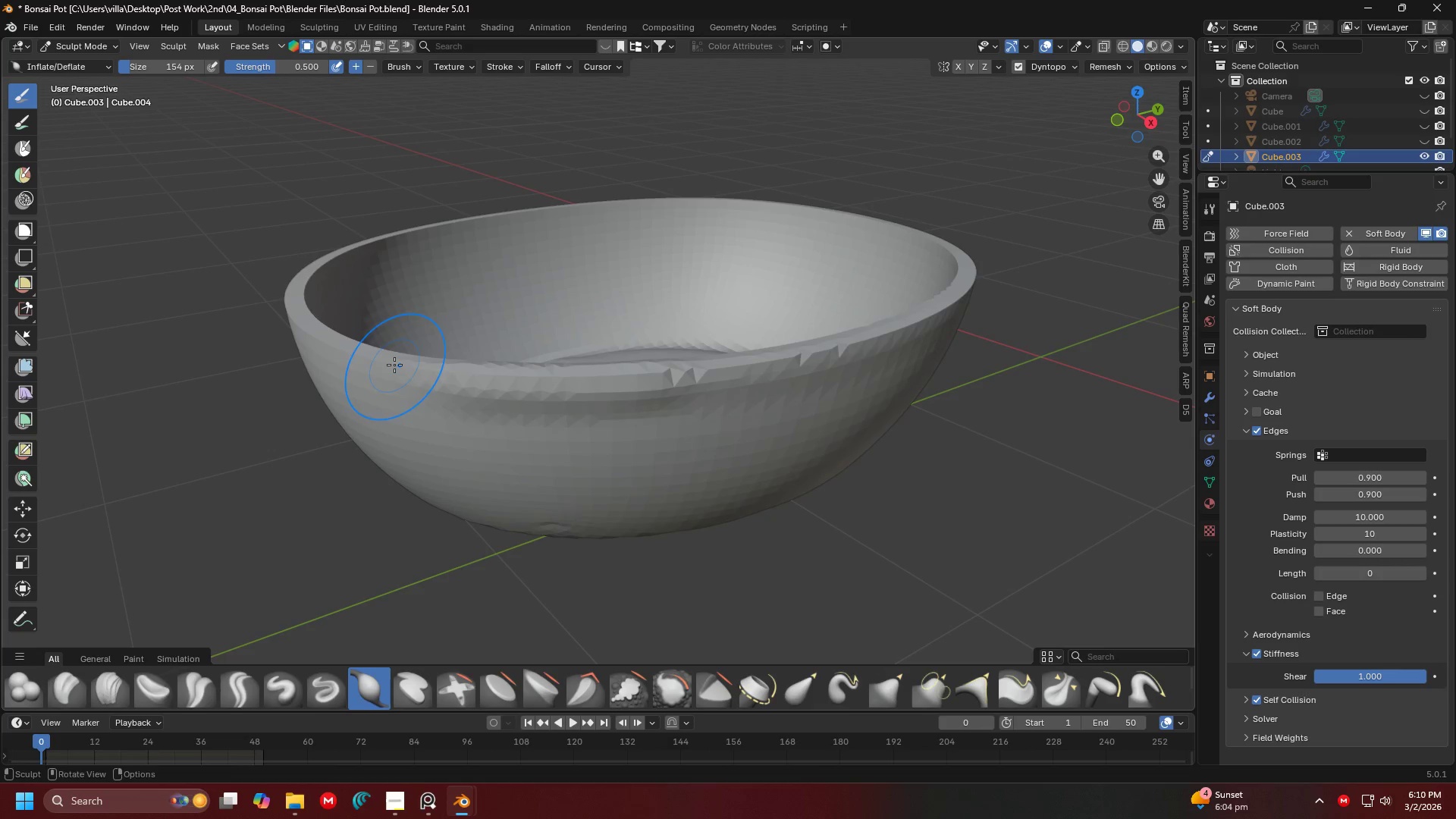 
left_click_drag(start_coordinate=[394, 365], to_coordinate=[576, 372])
 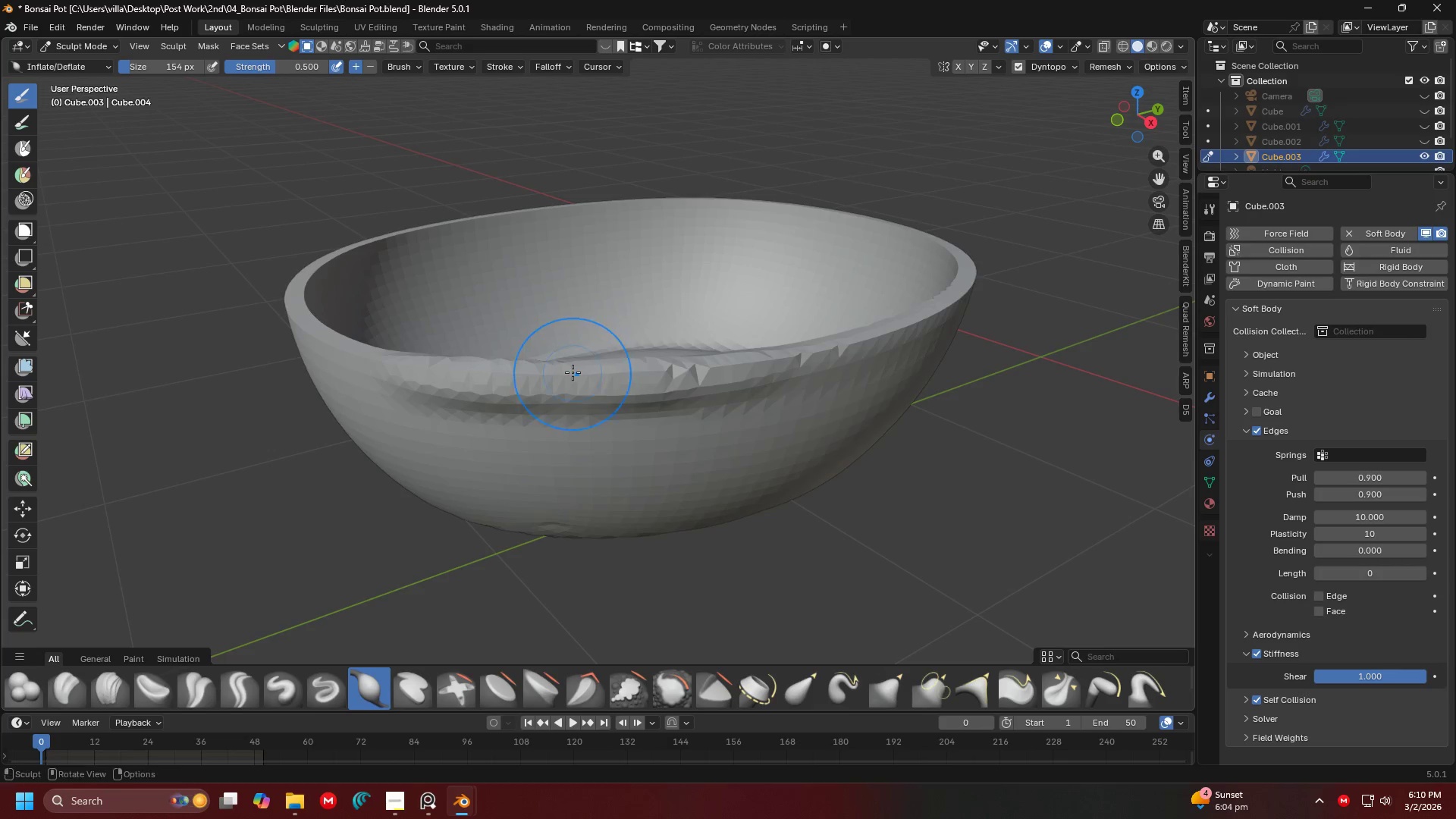 
hold_key(key=ShiftLeft, duration=0.91)
left_click_drag(start_coordinate=[463, 372], to_coordinate=[419, 383])
 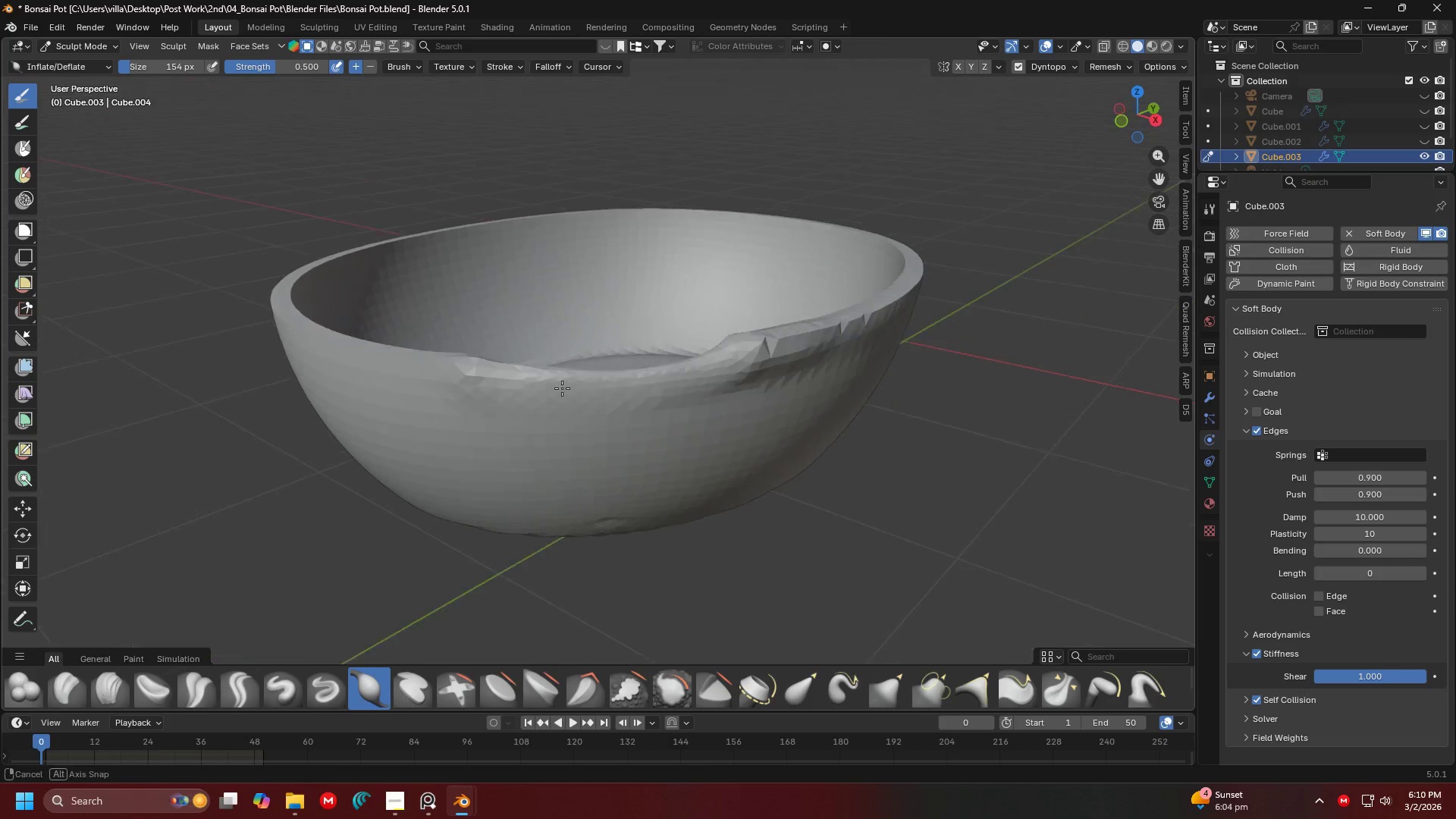 
key(Control+ControlLeft)
 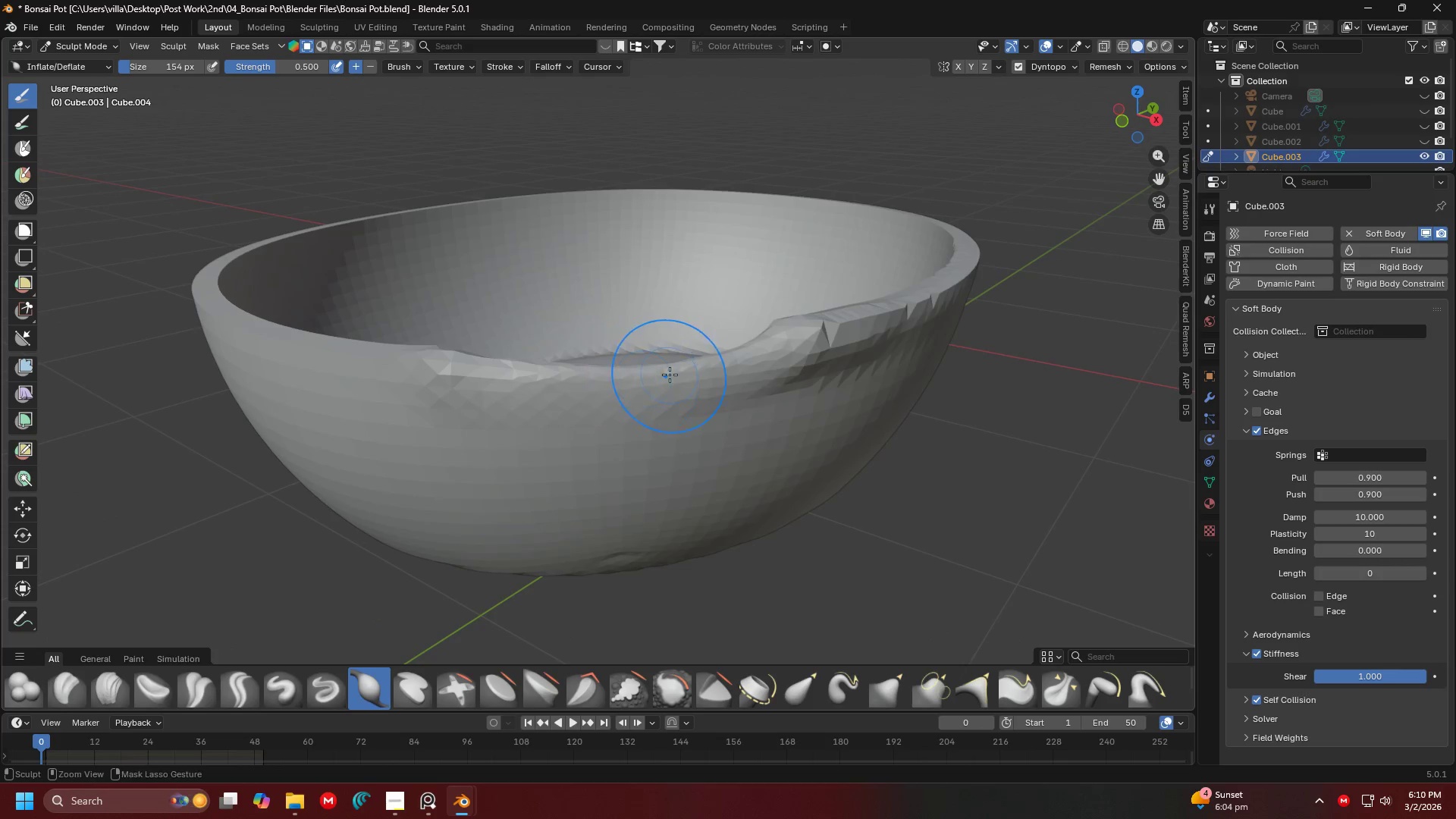 
key(Control+Z)
 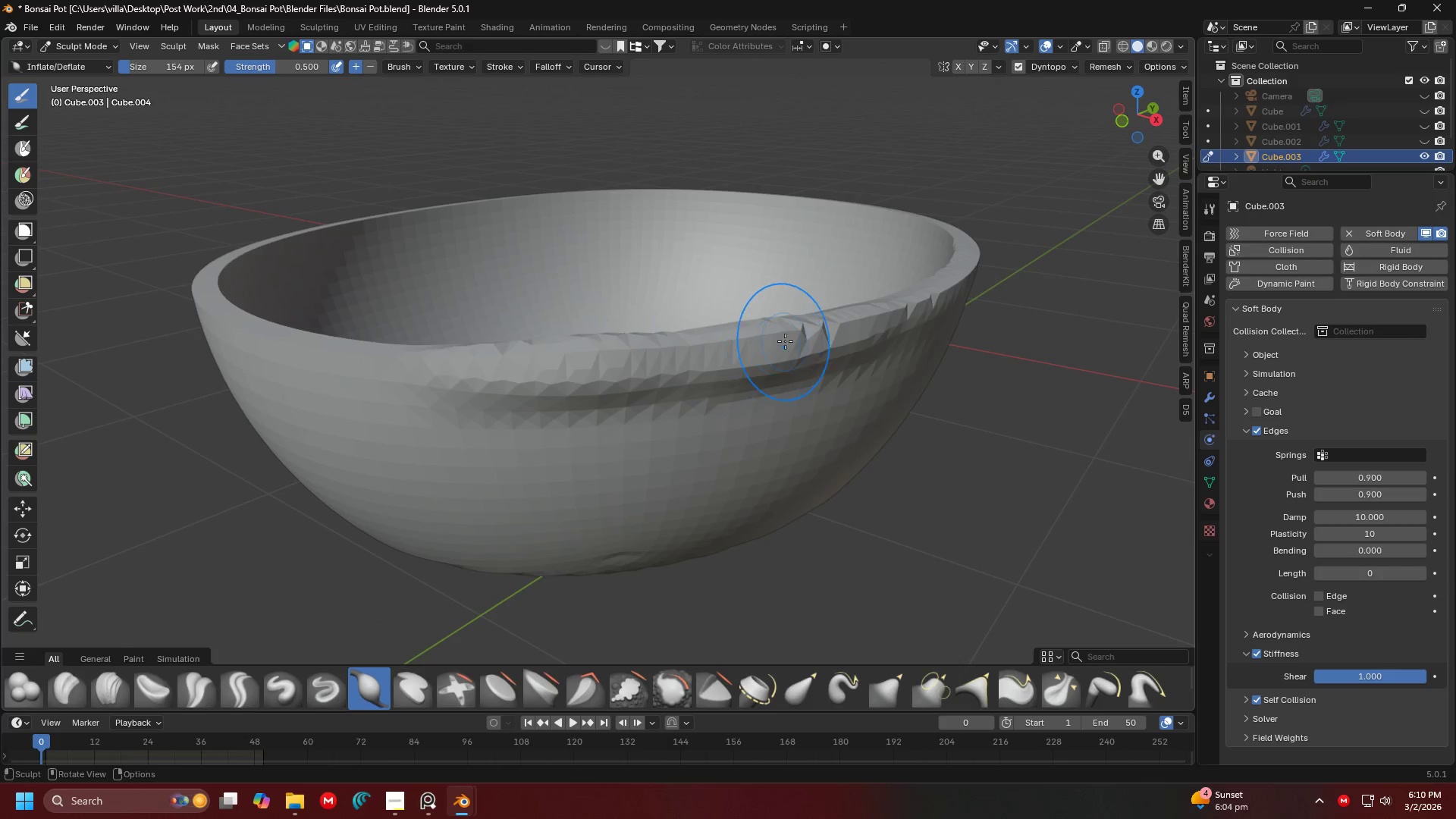 
scroll: coordinate [563, 388], scroll_direction: up, amount: 1.0
 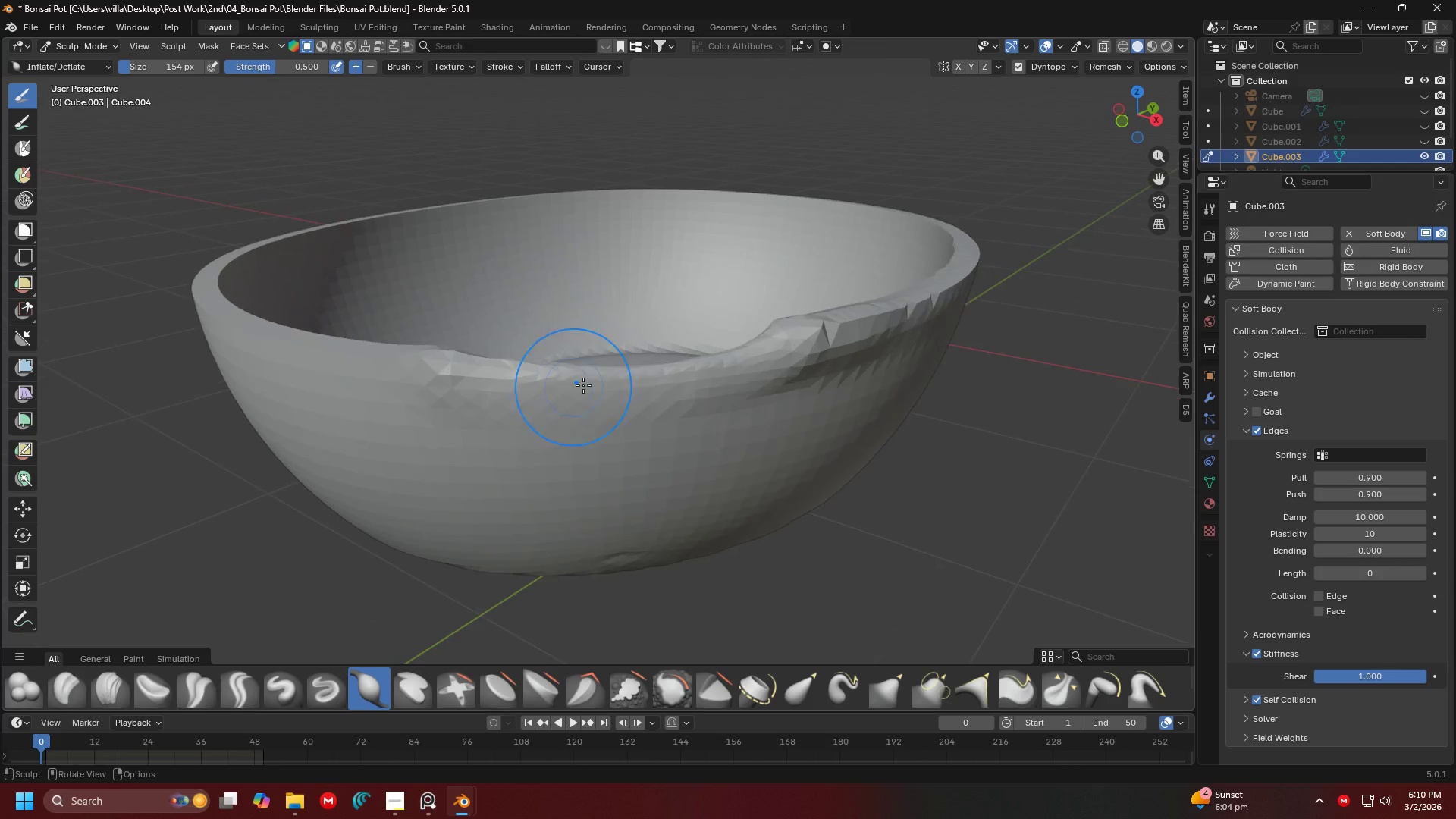 
hold_key(key=ShiftLeft, duration=1.0)
left_click_drag(start_coordinate=[730, 350], to_coordinate=[489, 372])
 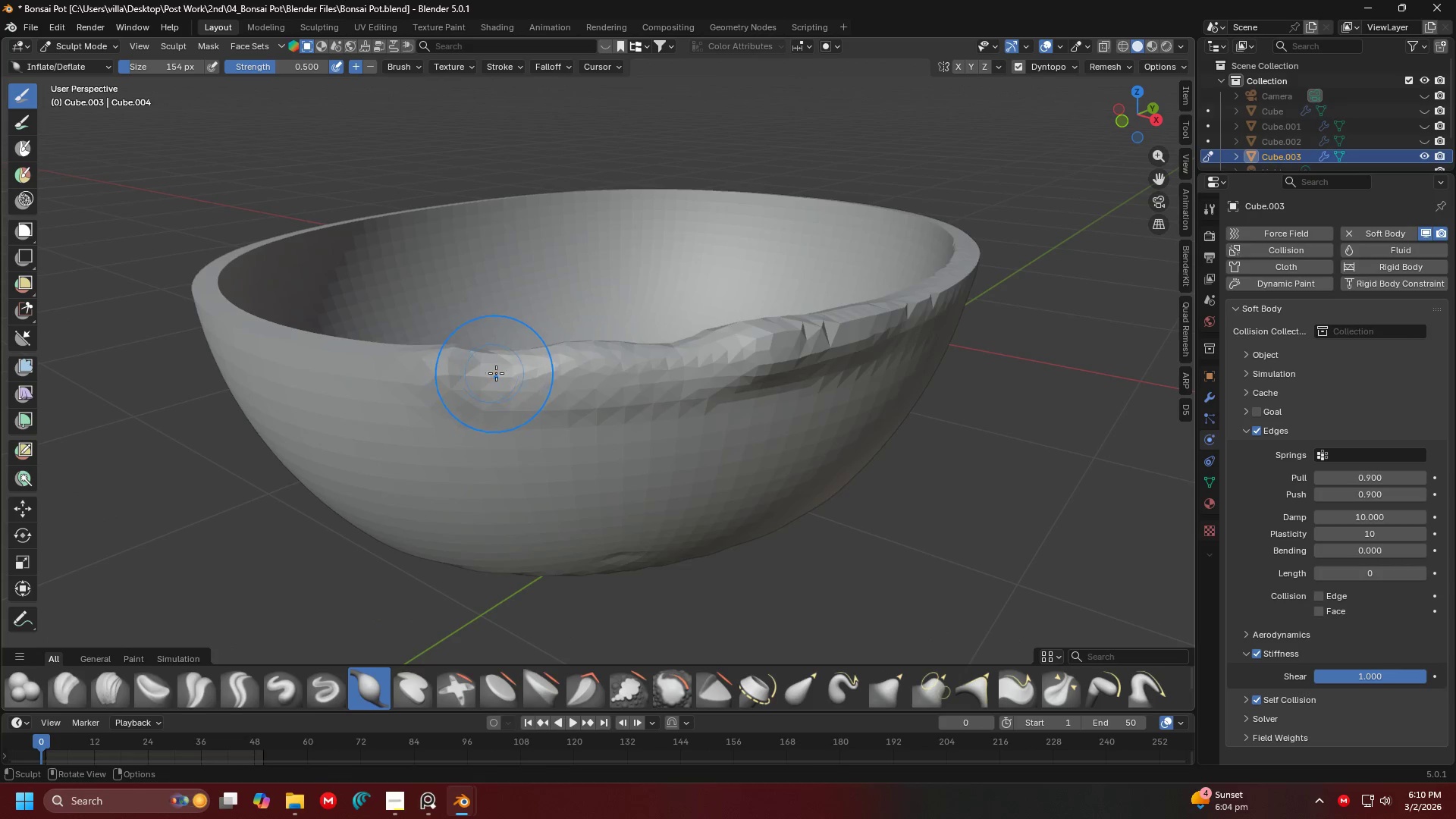 
key(Control+Z)
 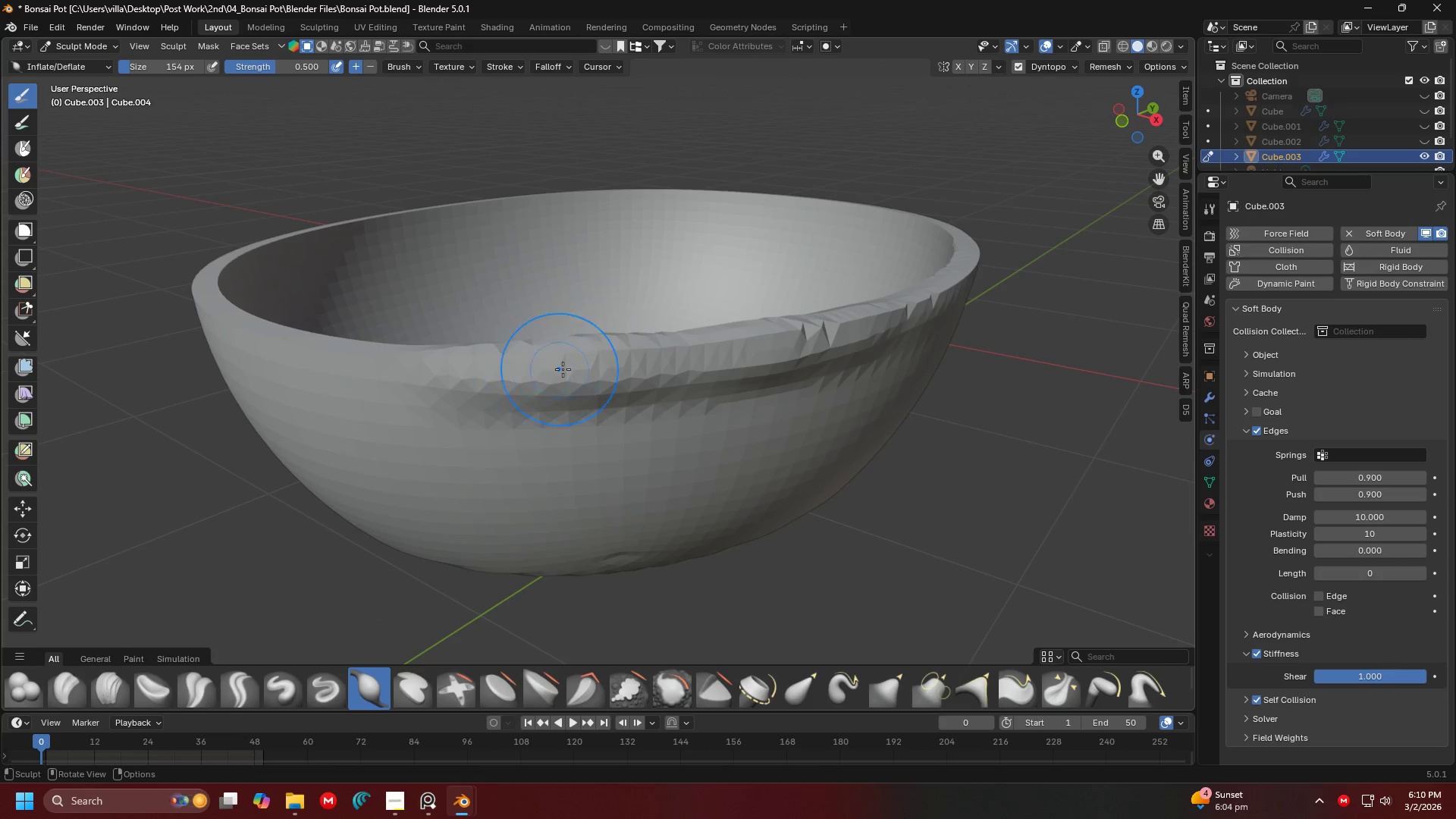 
left_click_drag(start_coordinate=[565, 366], to_coordinate=[267, 335])
 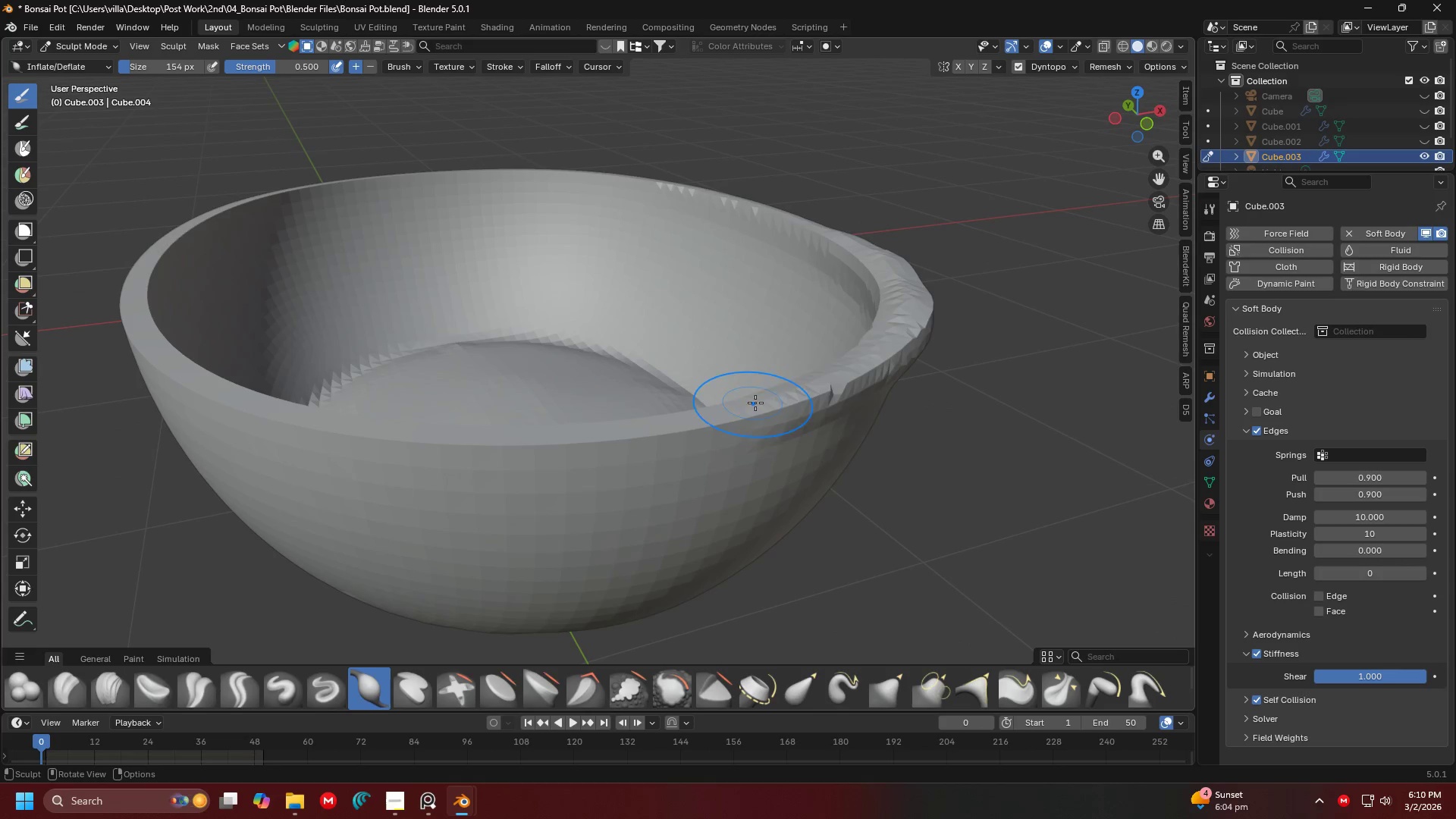 
left_click_drag(start_coordinate=[829, 395], to_coordinate=[674, 420])
 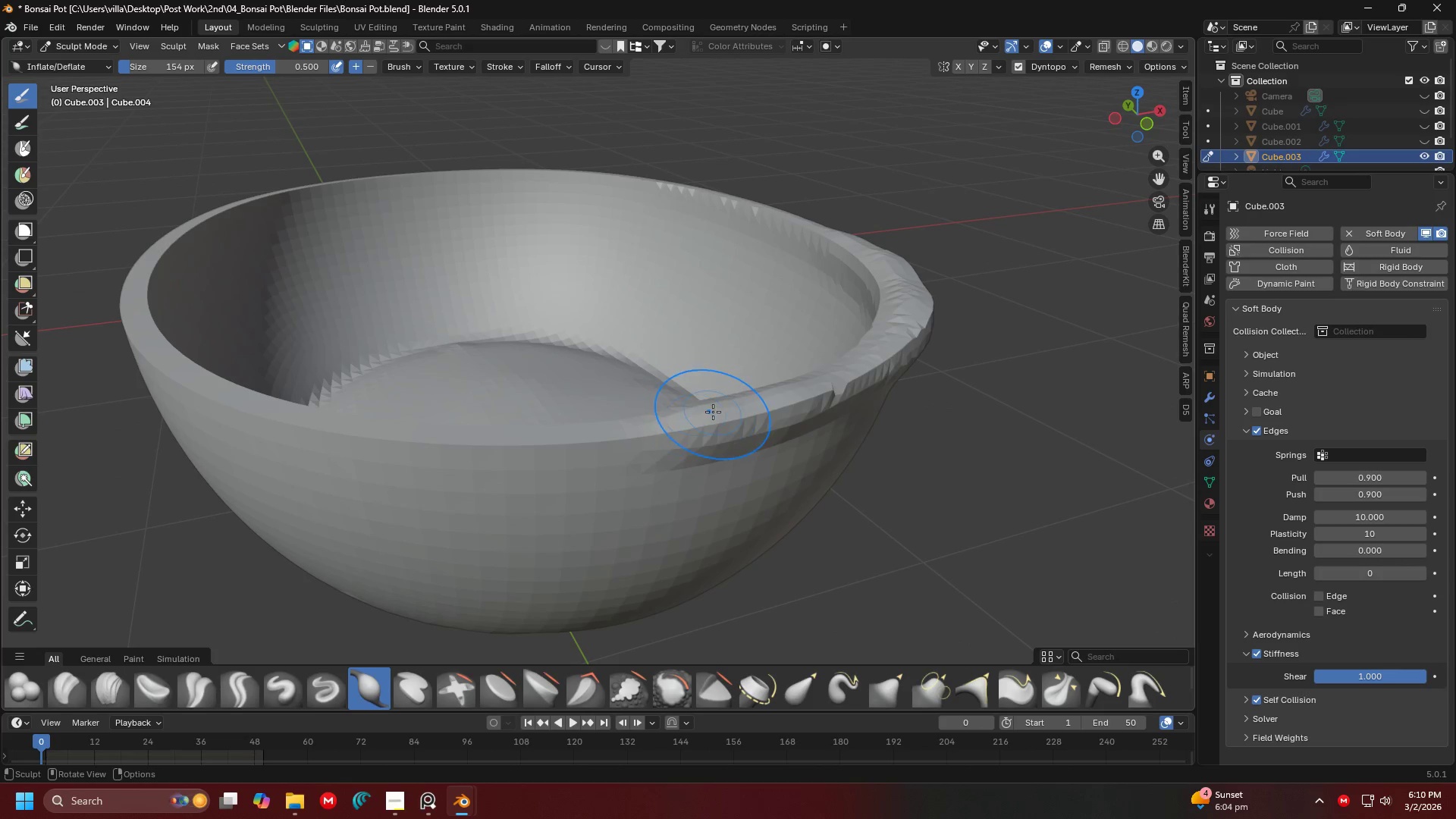 
left_click_drag(start_coordinate=[711, 413], to_coordinate=[174, 351])
 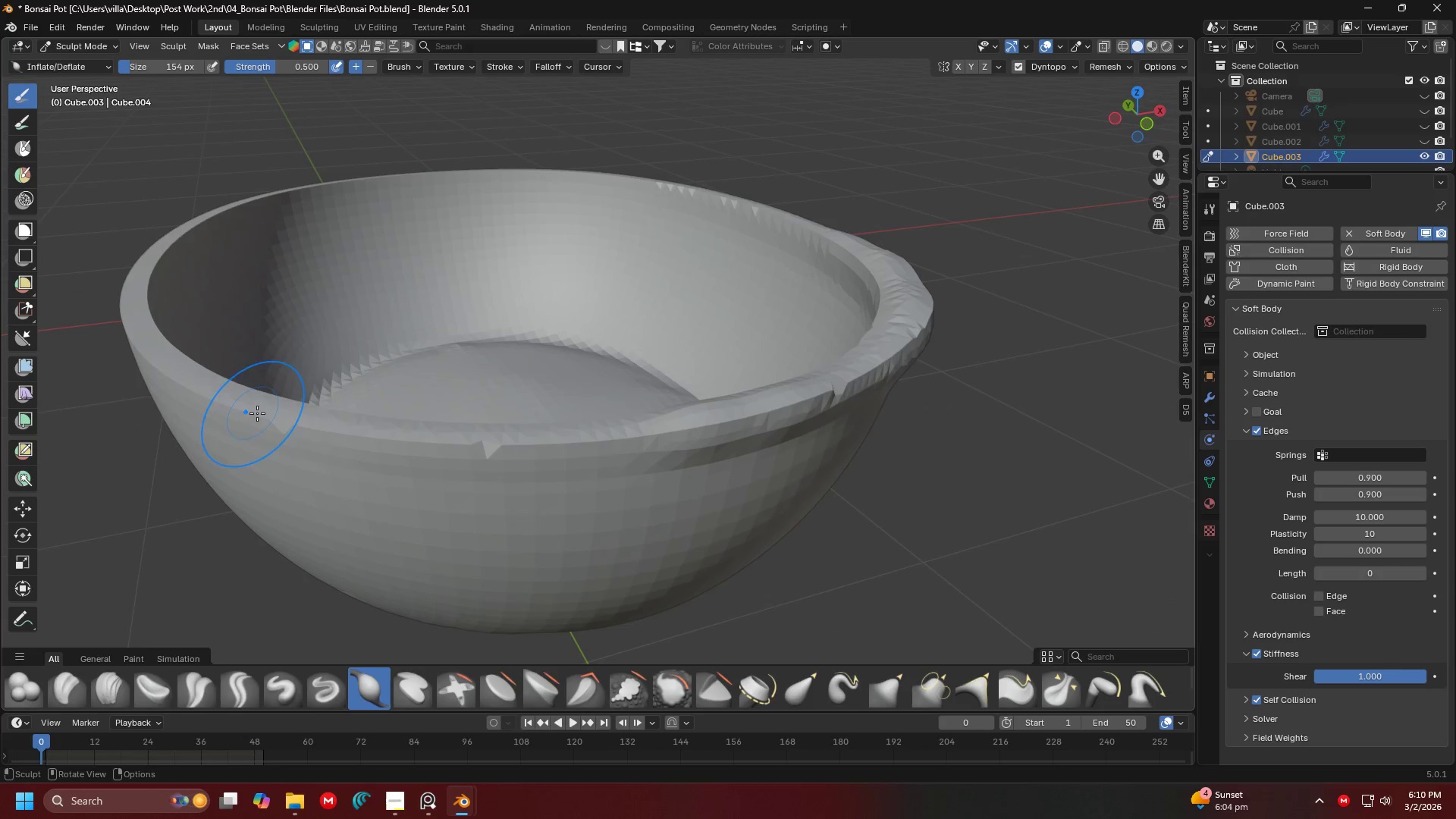 
key(Shift+ShiftLeft)
 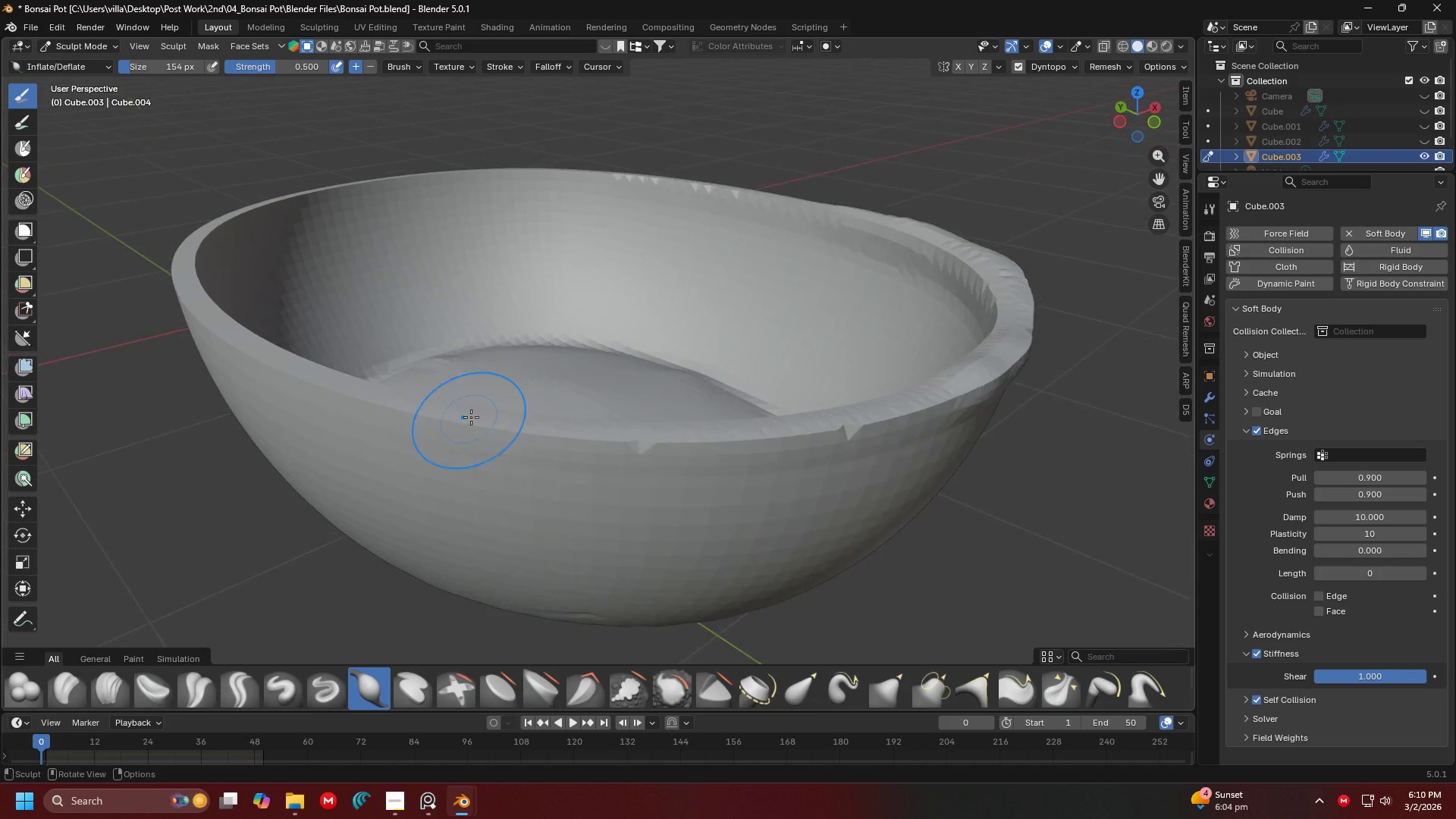 
scroll: coordinate [739, 408], scroll_direction: down, amount: 1.0
 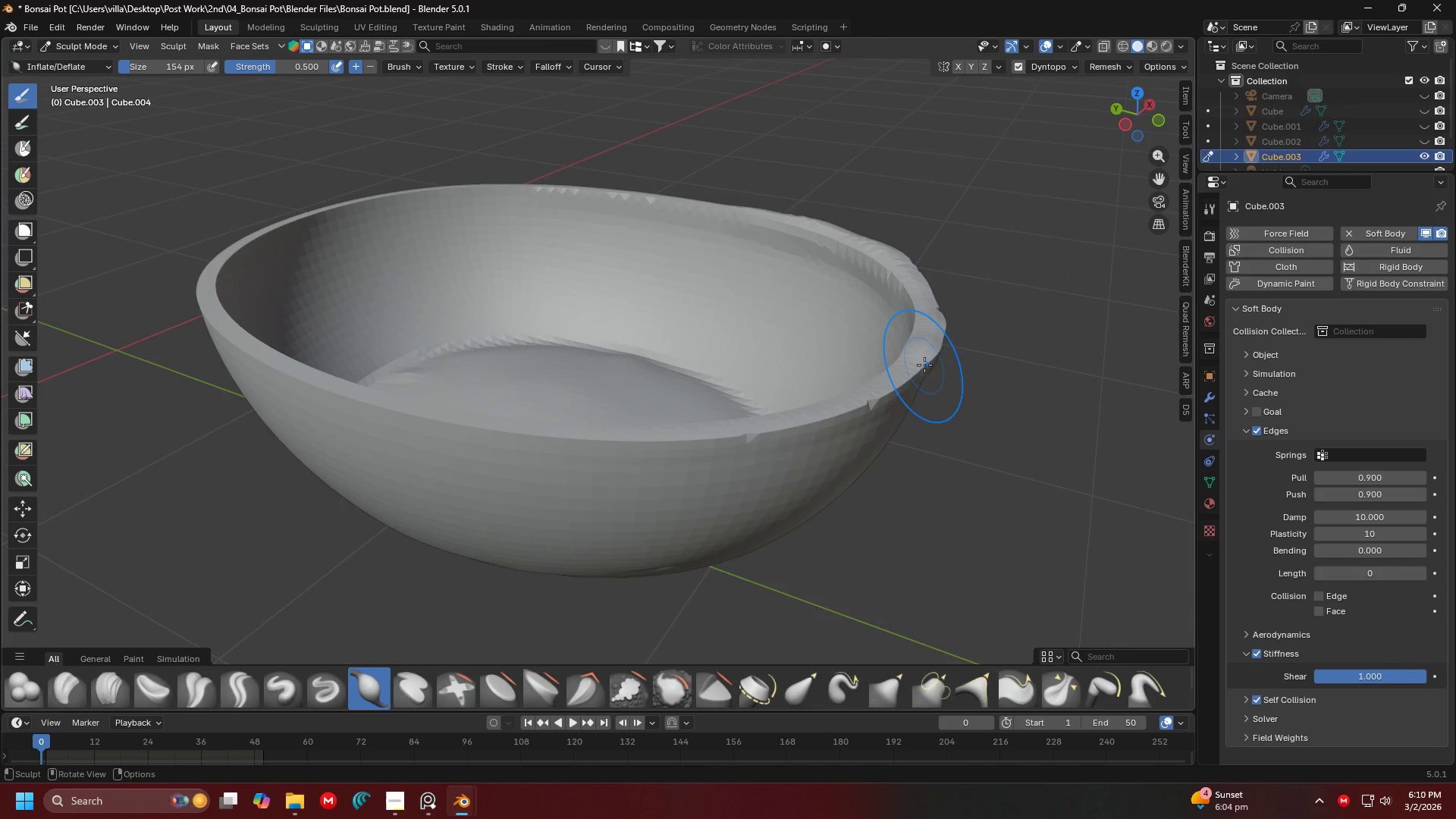 
left_click_drag(start_coordinate=[916, 362], to_coordinate=[230, 249])
 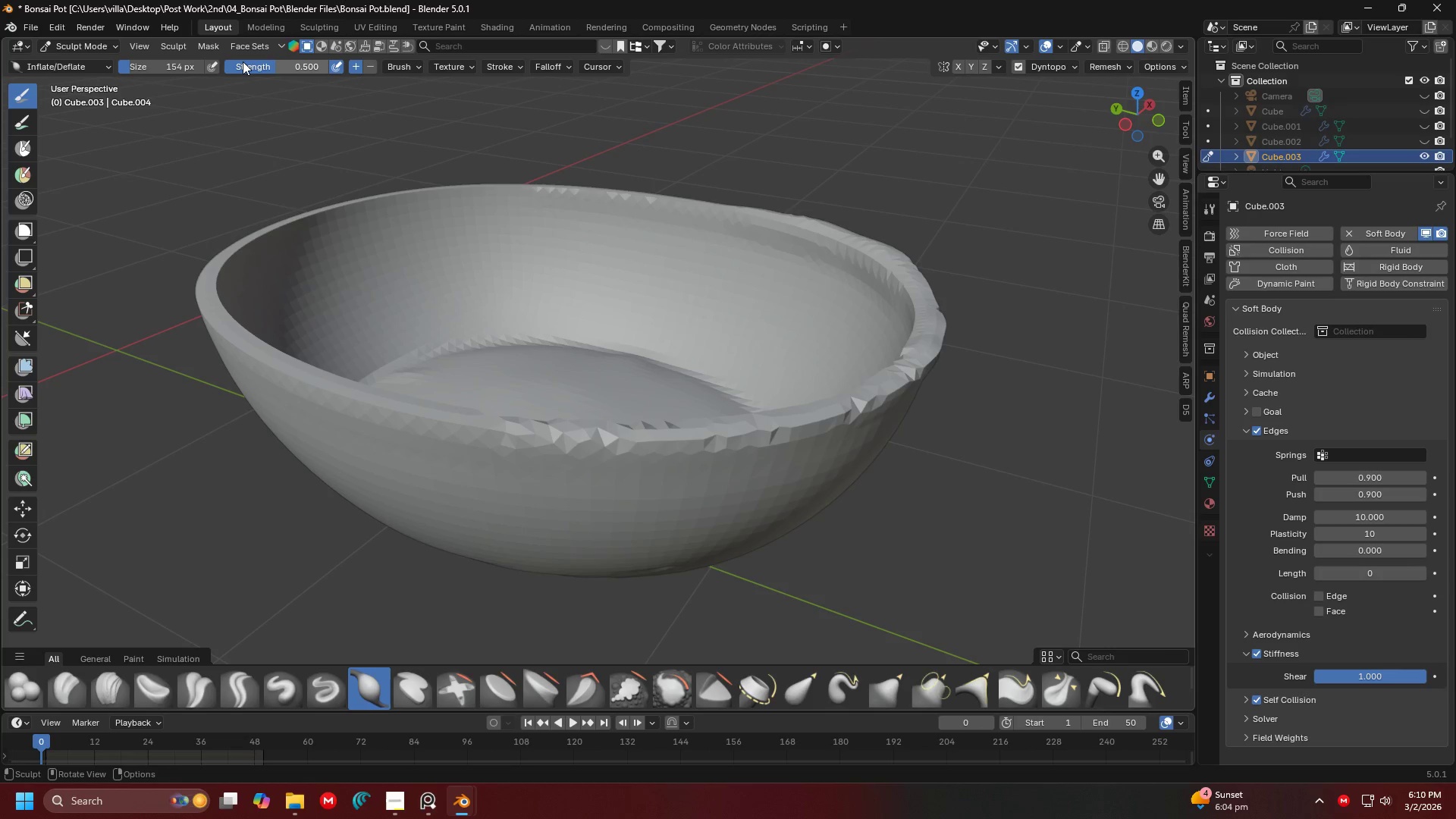 
left_click_drag(start_coordinate=[251, 58], to_coordinate=[277, 61])
 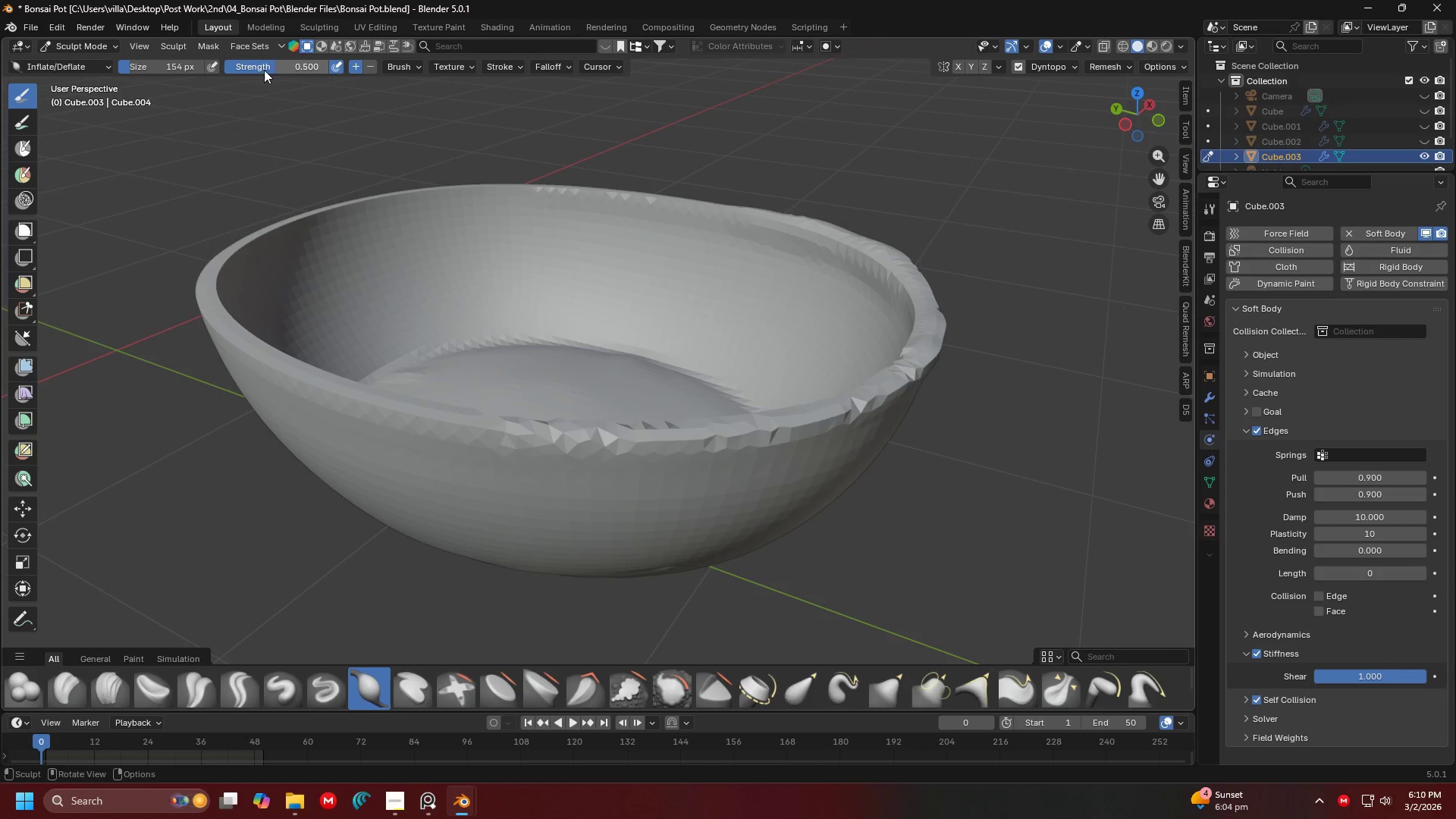 
left_click_drag(start_coordinate=[262, 71], to_coordinate=[290, 543])
 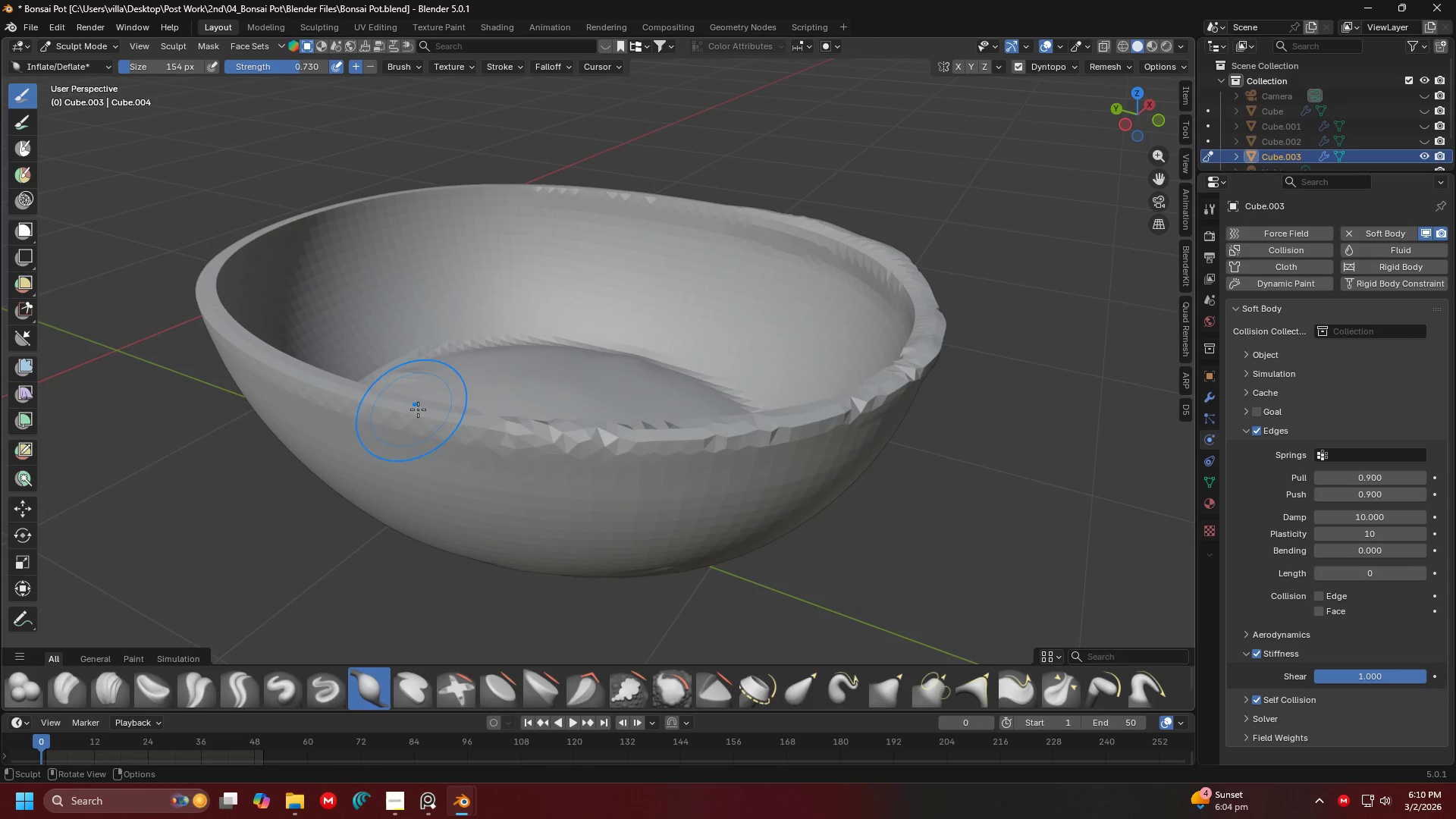 
left_click_drag(start_coordinate=[491, 433], to_coordinate=[201, 296])
 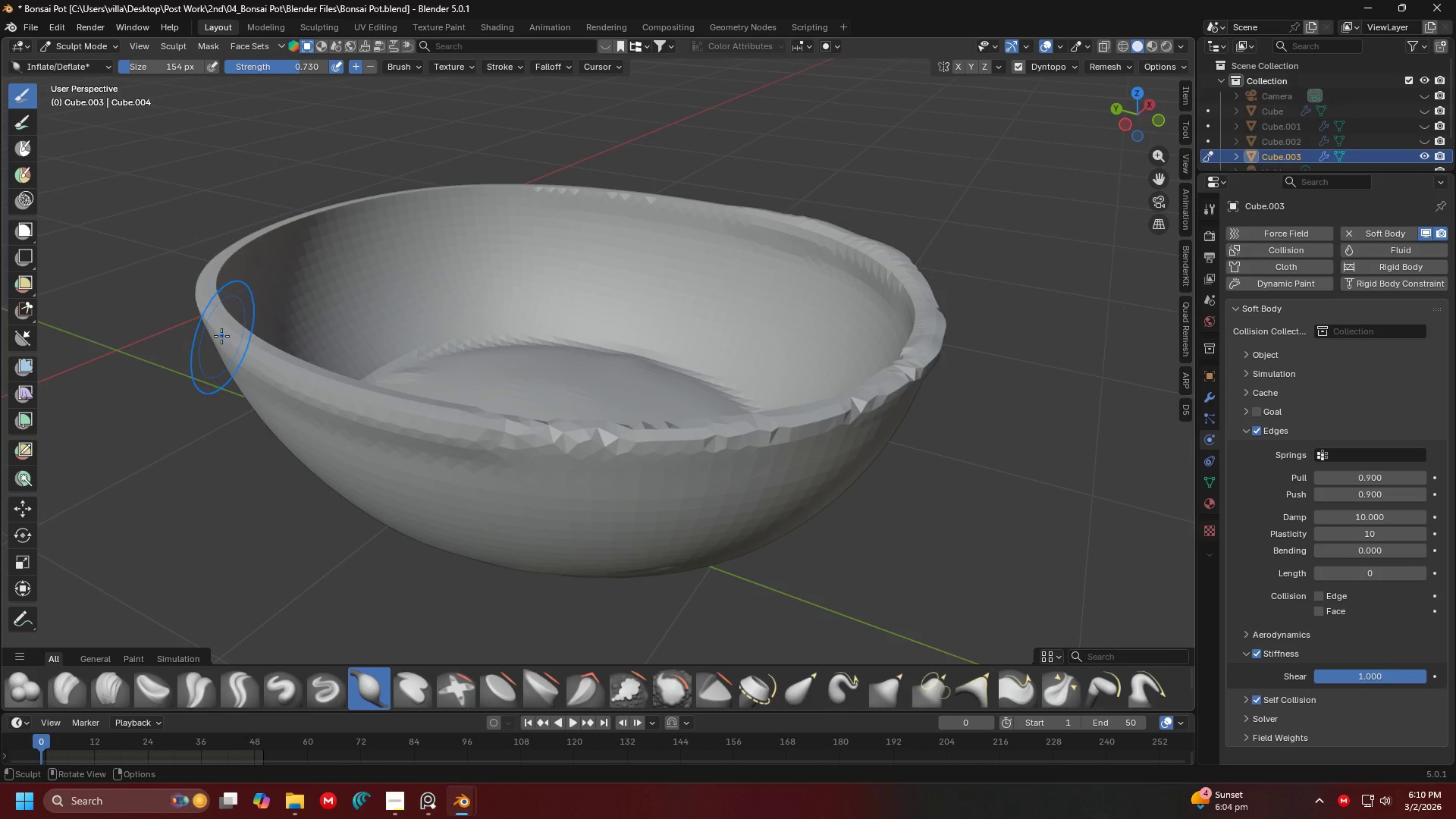 
left_click_drag(start_coordinate=[221, 337], to_coordinate=[623, 199])
 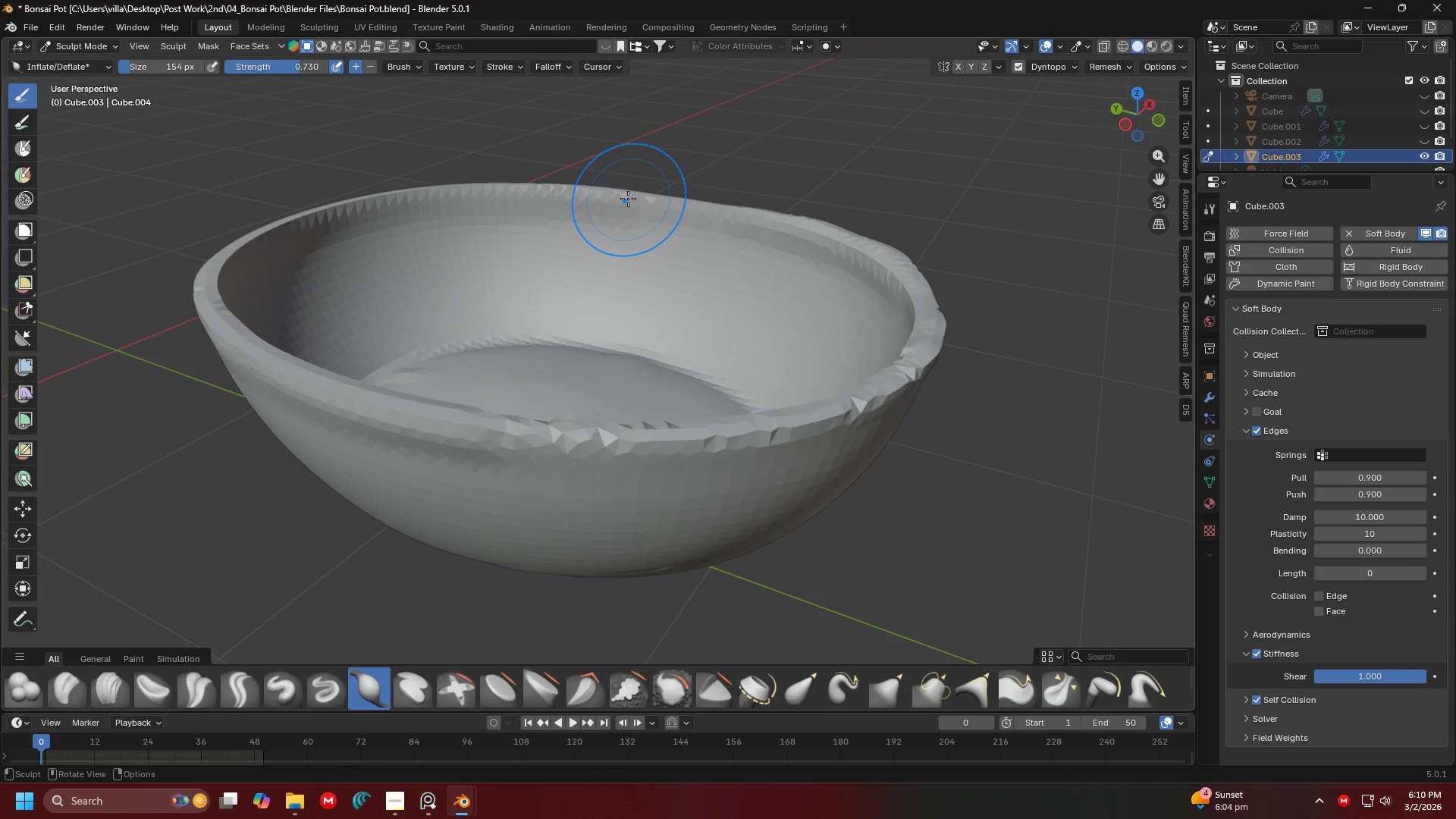 
left_click_drag(start_coordinate=[628, 199], to_coordinate=[573, 187])
 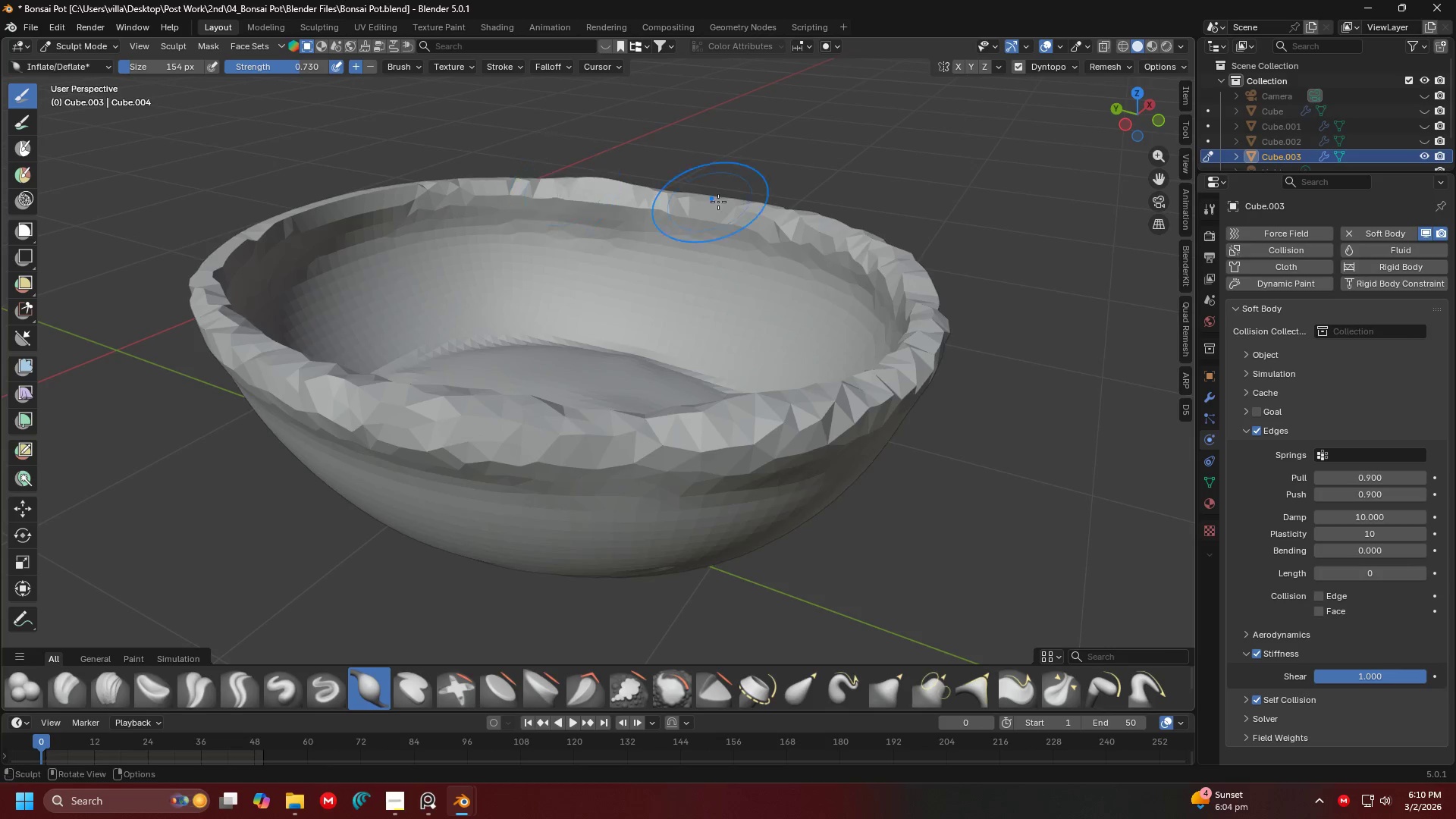 
key(Shift+ShiftLeft)
 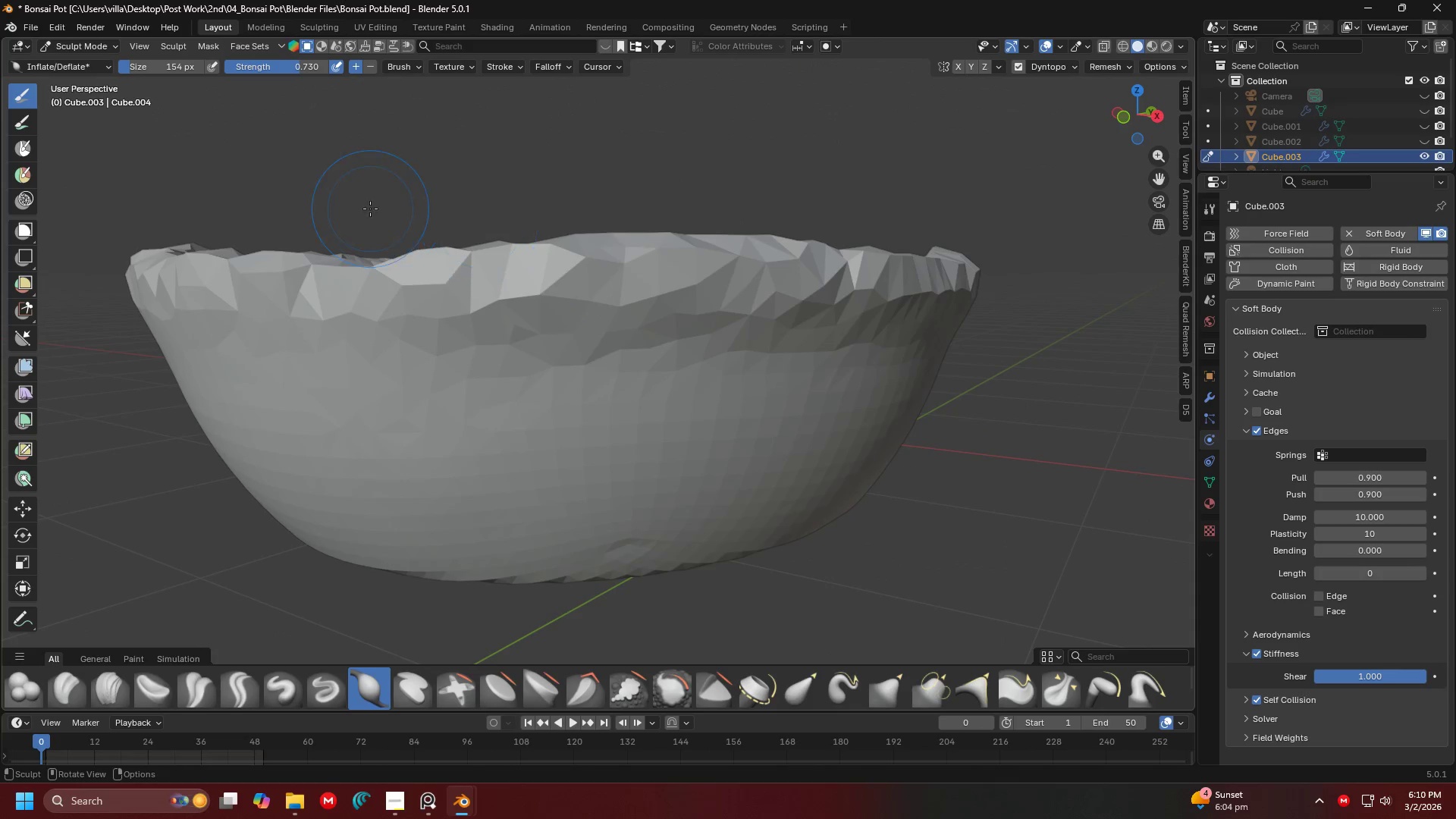 
scroll: coordinate [667, 182], scroll_direction: up, amount: 1.0
 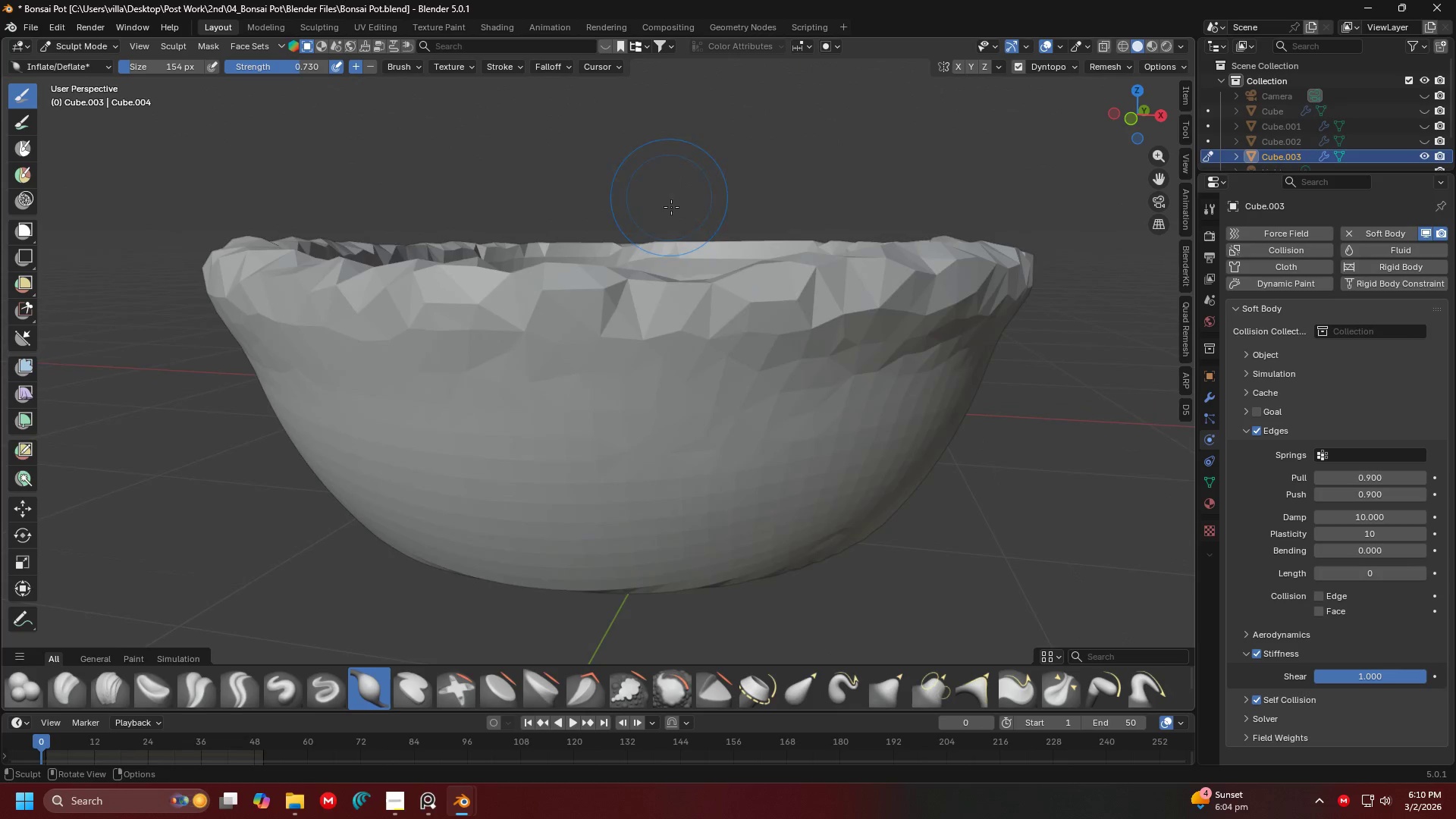 
key(Shift+ShiftLeft)
 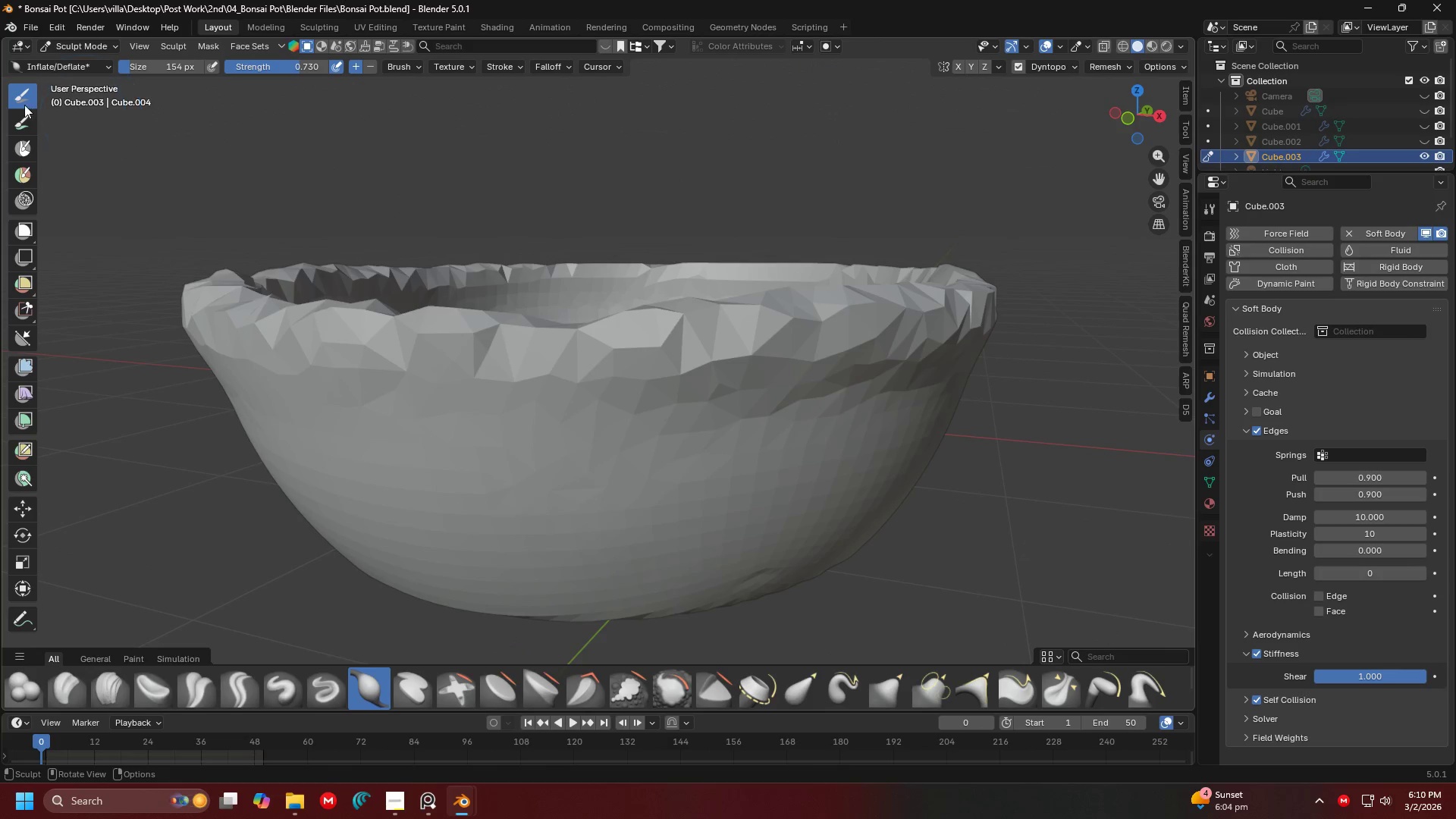 
left_click([67, 67])
 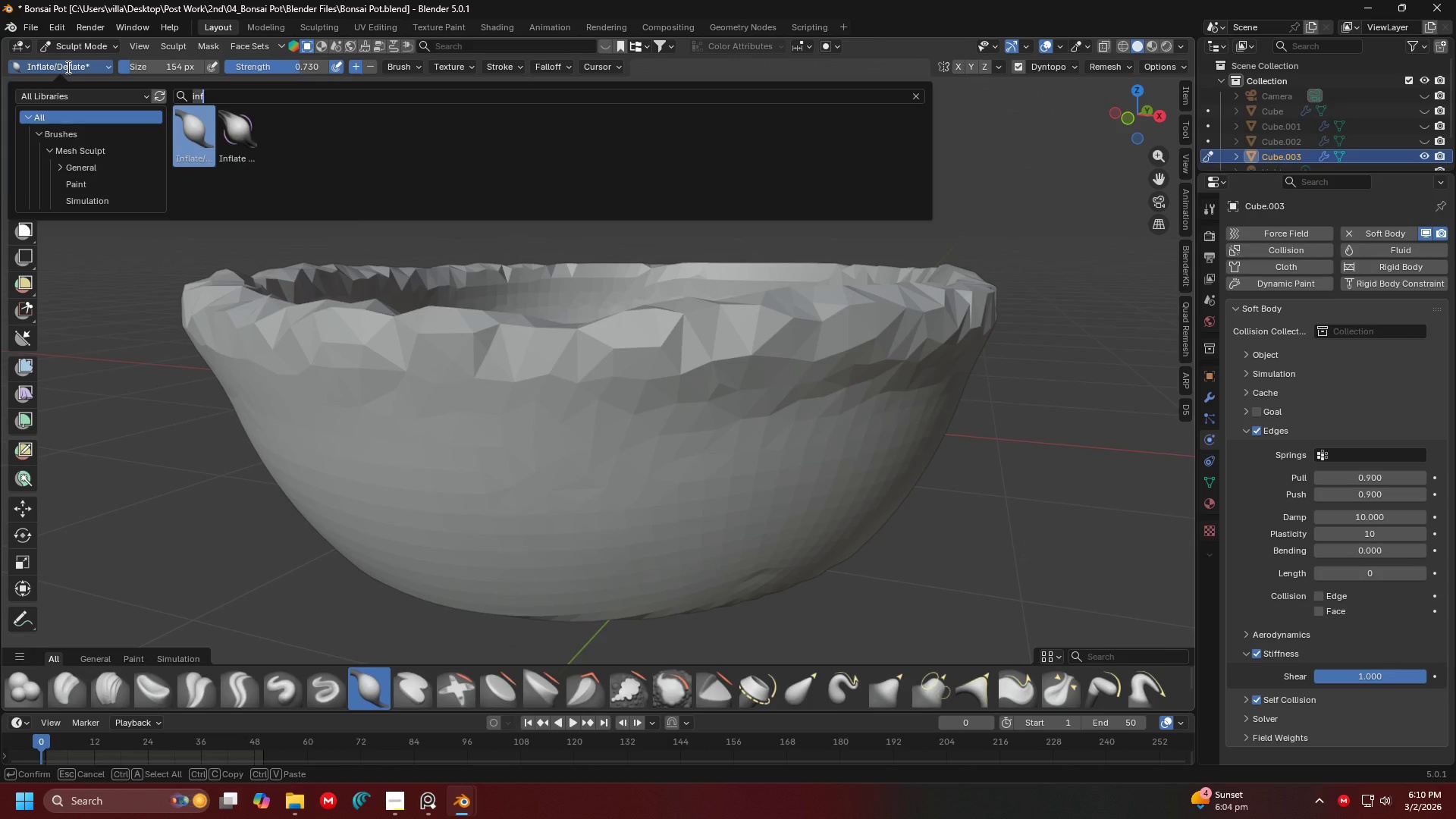 
left_click([67, 67])
 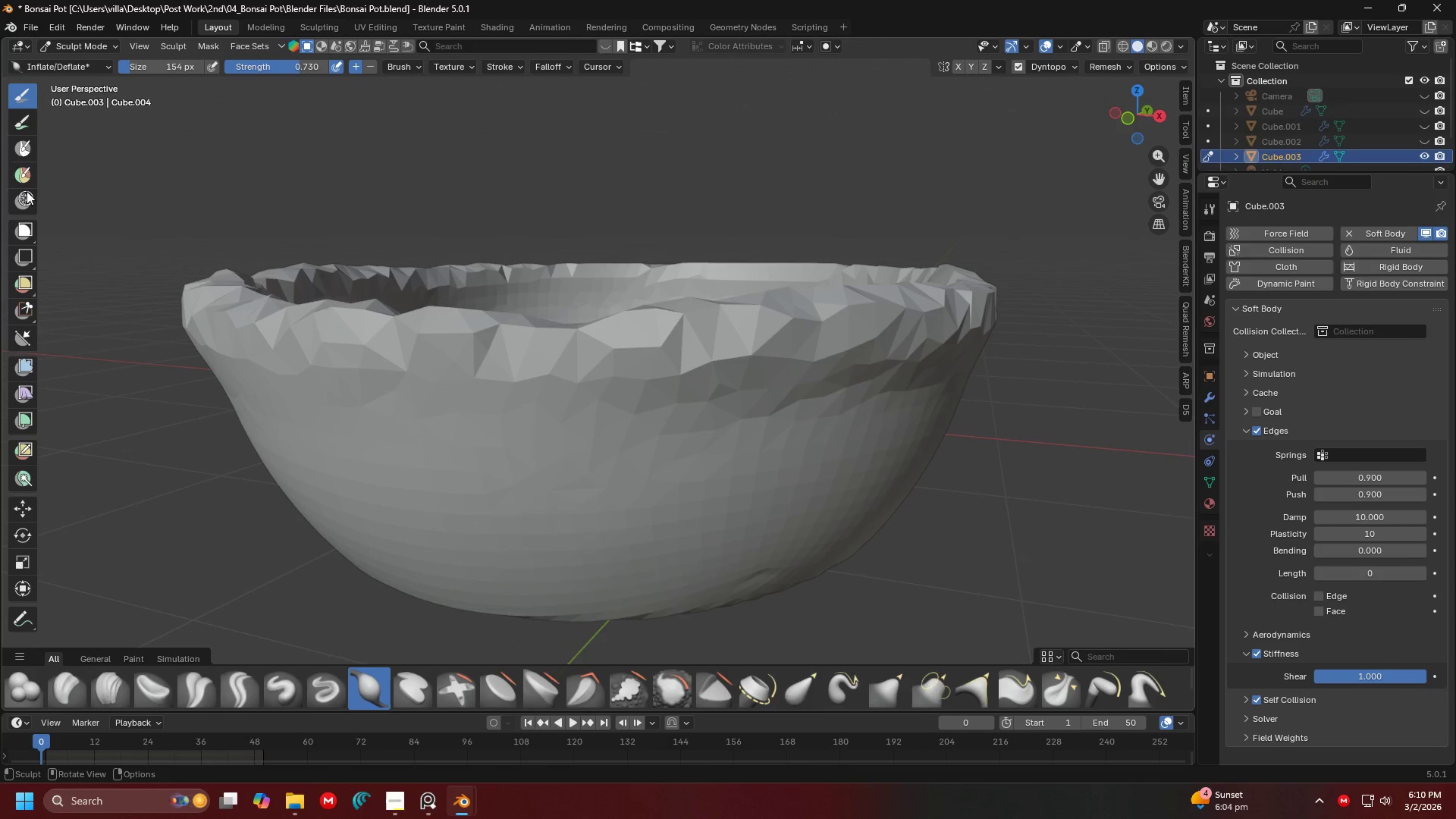 
left_click([55, 64])
 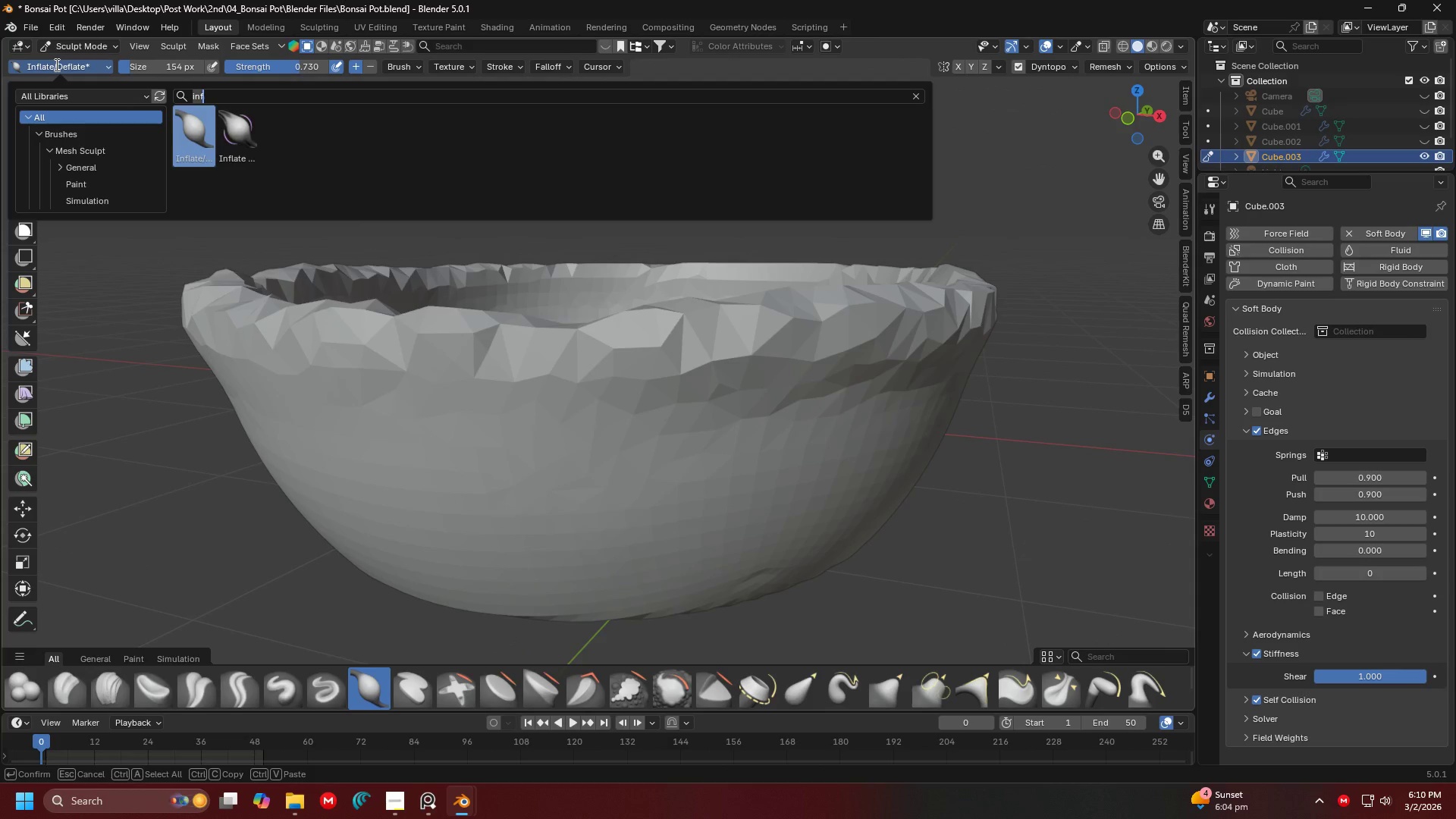 
type(sm)
 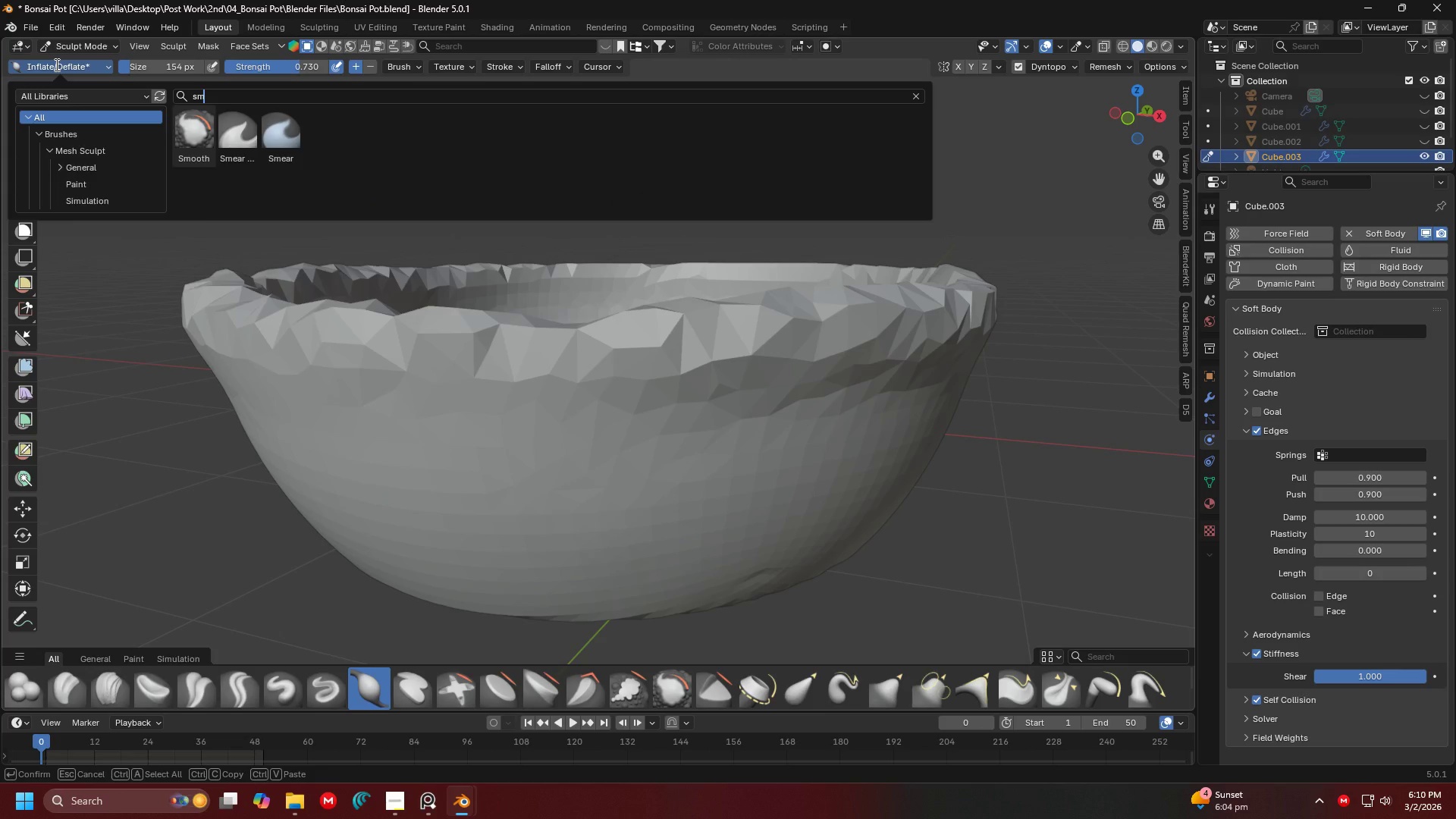 
key(Enter)
 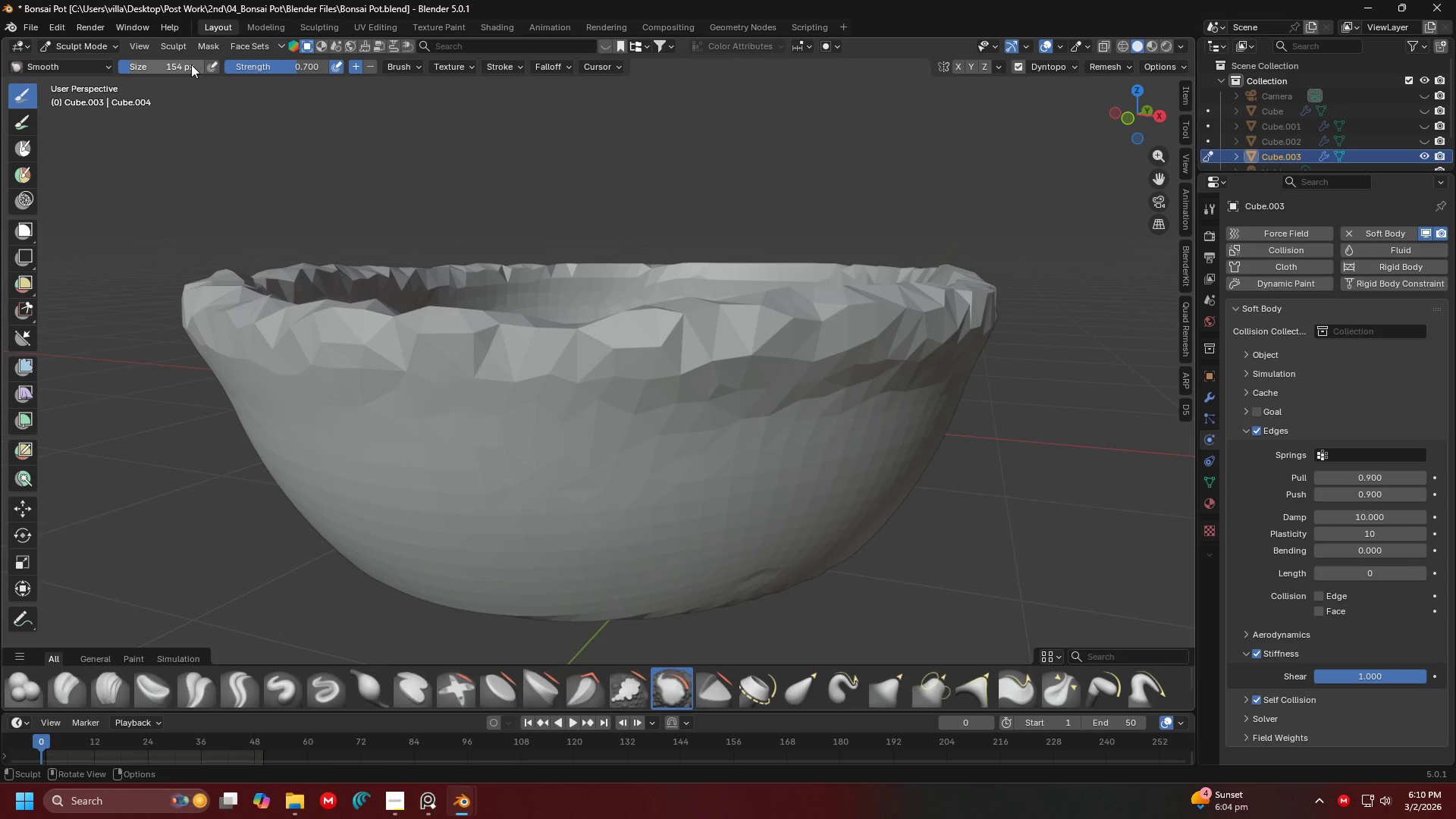 
left_click_drag(start_coordinate=[294, 70], to_coordinate=[249, 548])
 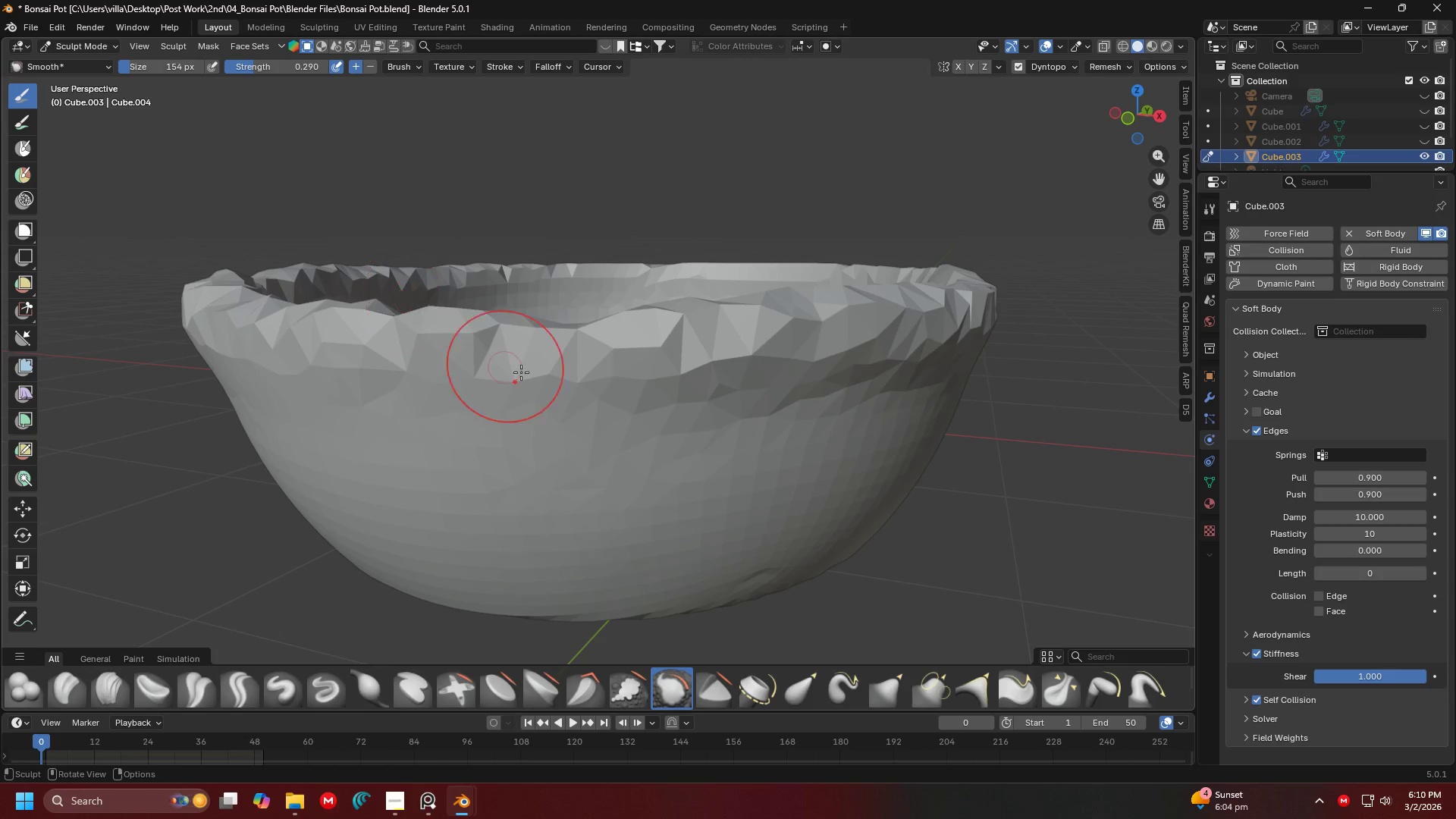 
hold_key(key=ShiftLeft, duration=0.98)
left_click_drag(start_coordinate=[649, 350], to_coordinate=[651, 343])
 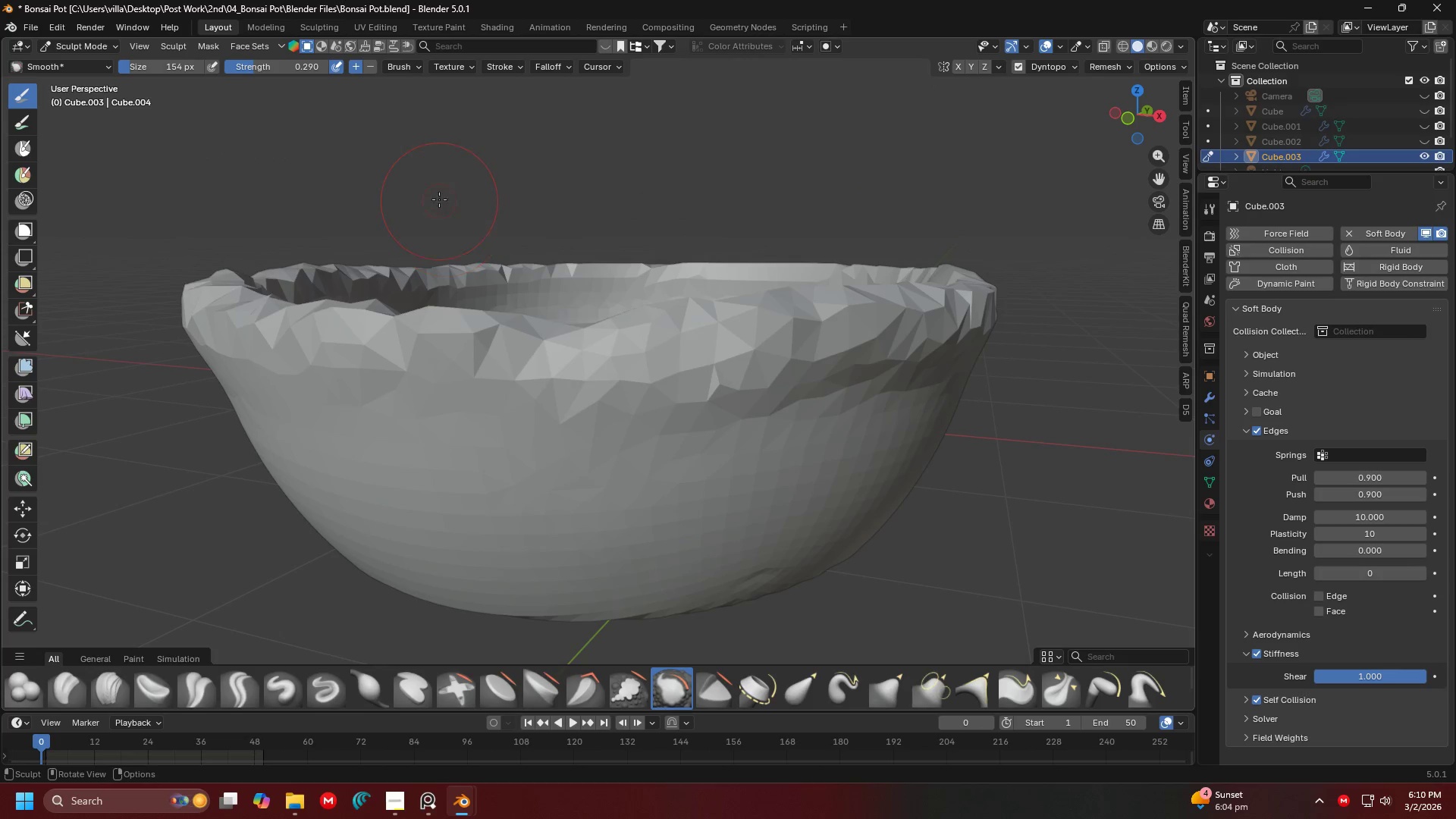 
key(Control+ControlLeft)
 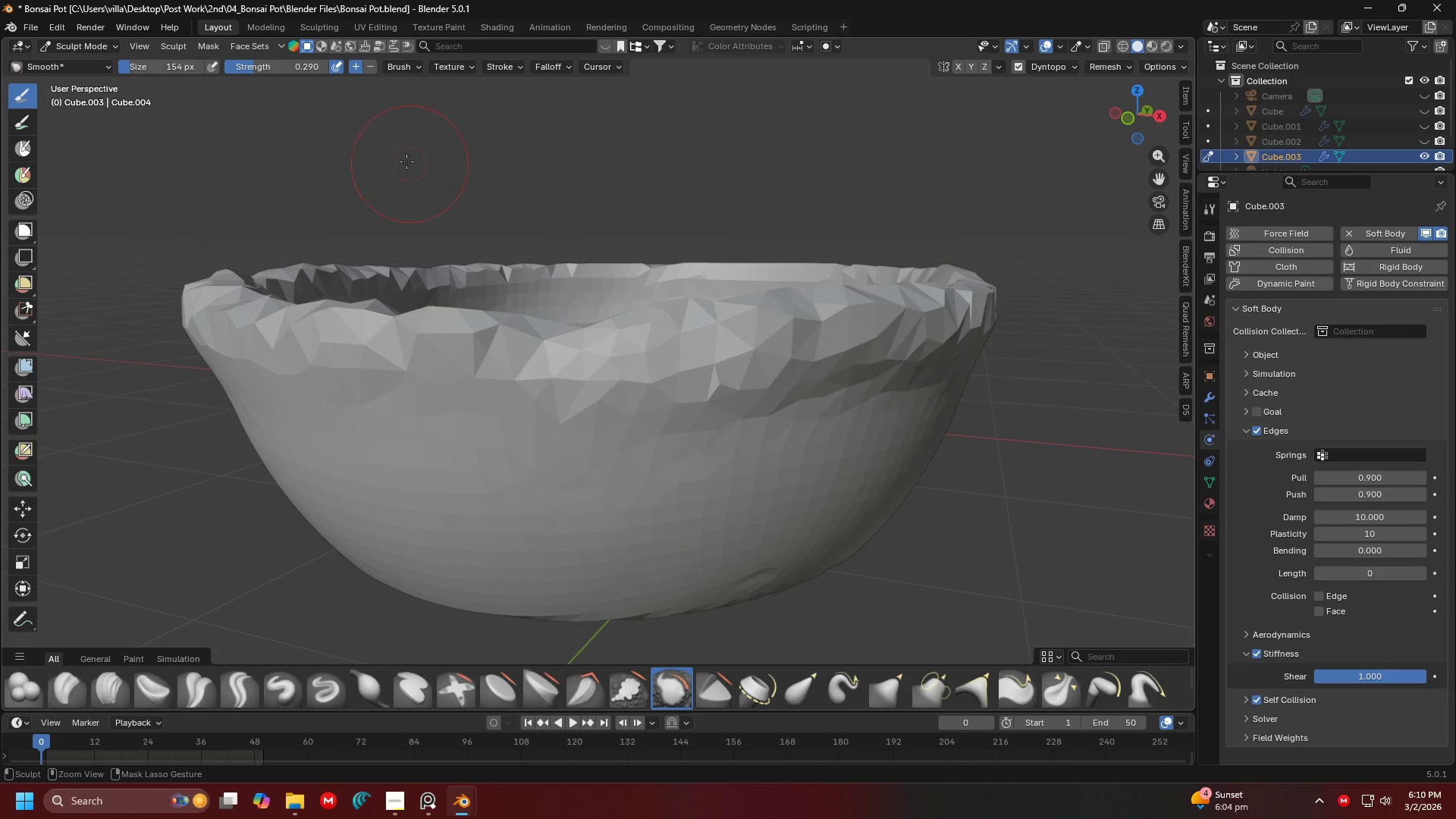 
key(Control+Z)
 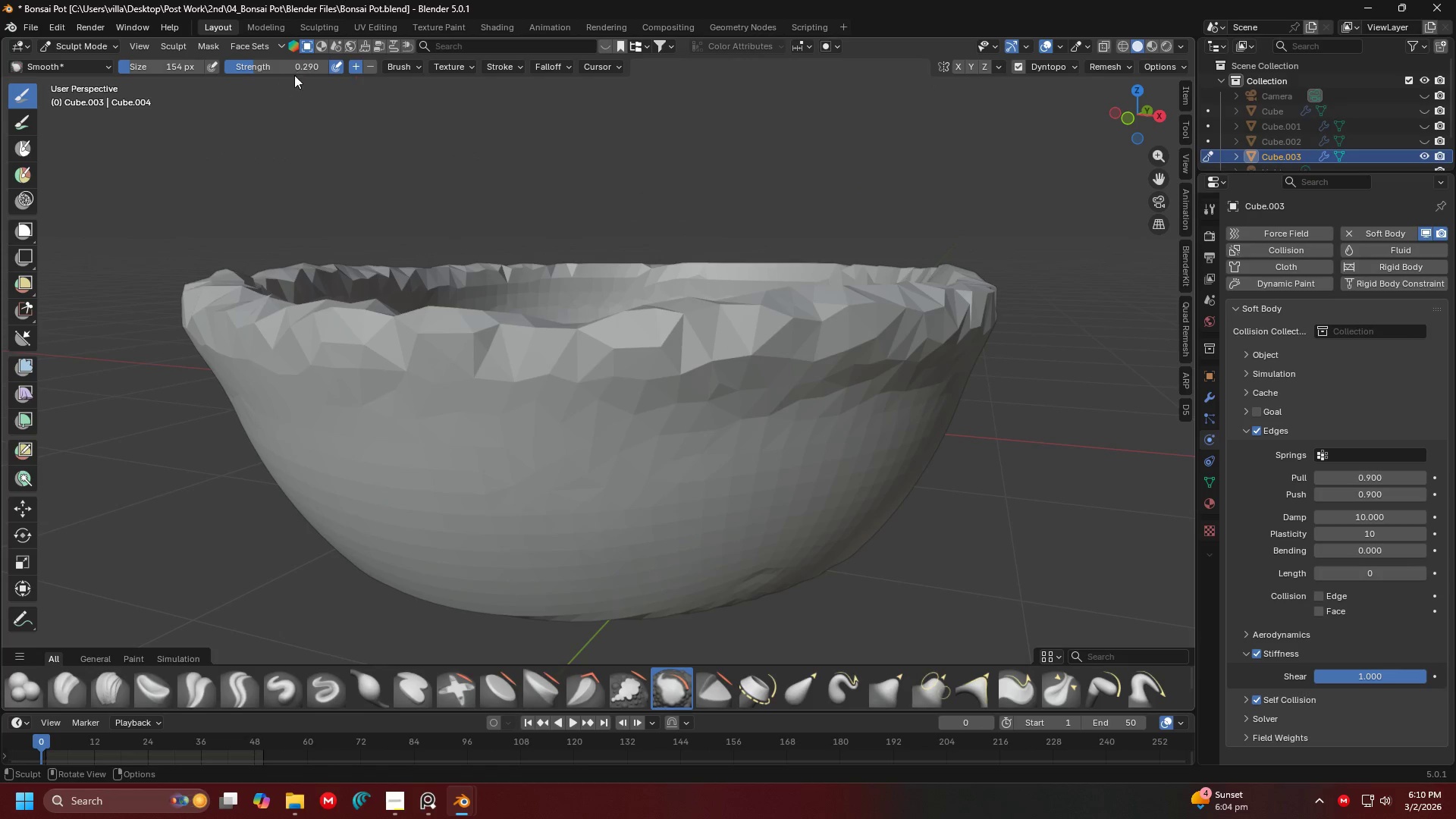 
left_click_drag(start_coordinate=[285, 70], to_coordinate=[262, 544])
 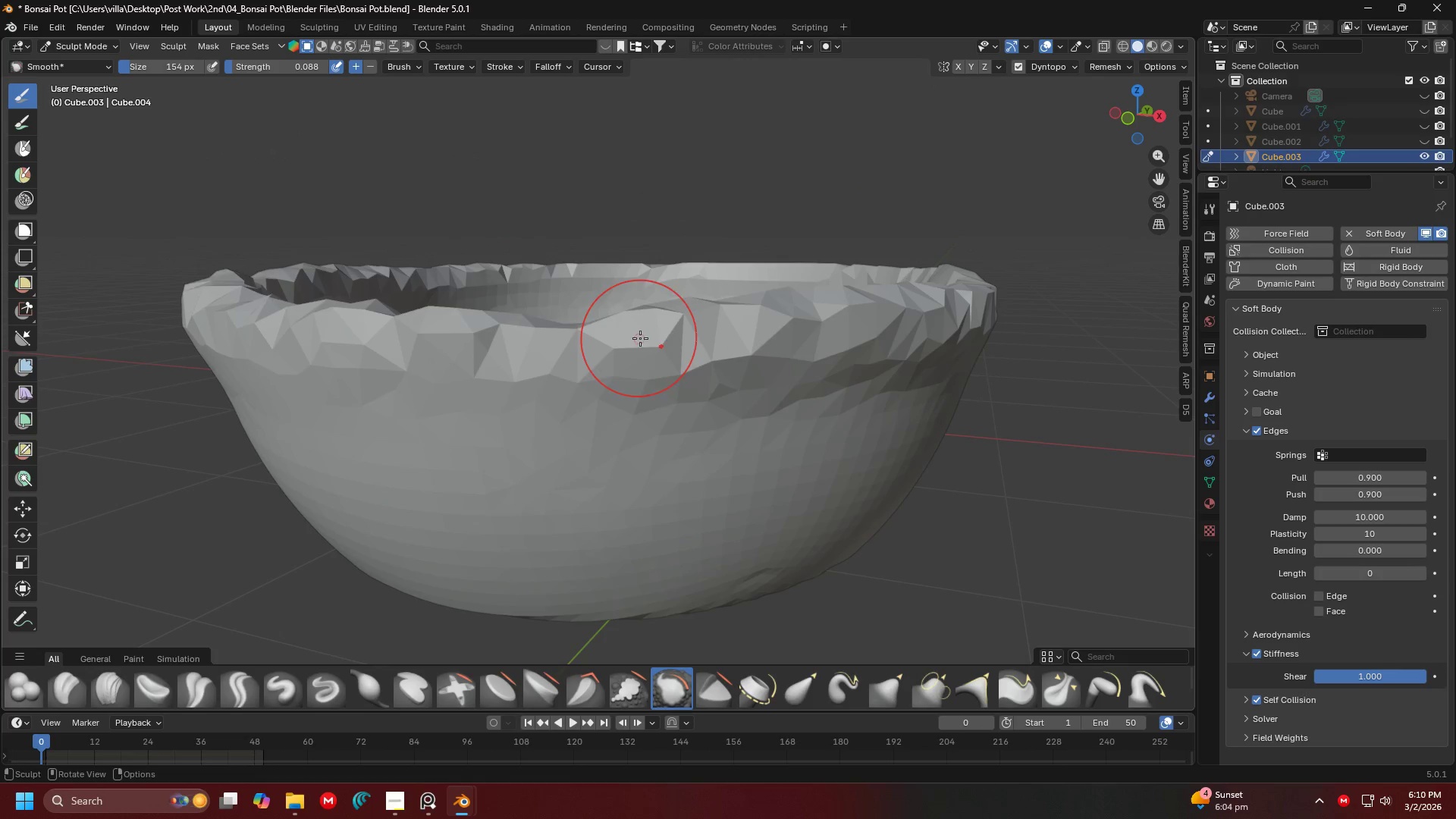 
left_click_drag(start_coordinate=[650, 340], to_coordinate=[797, 315])
 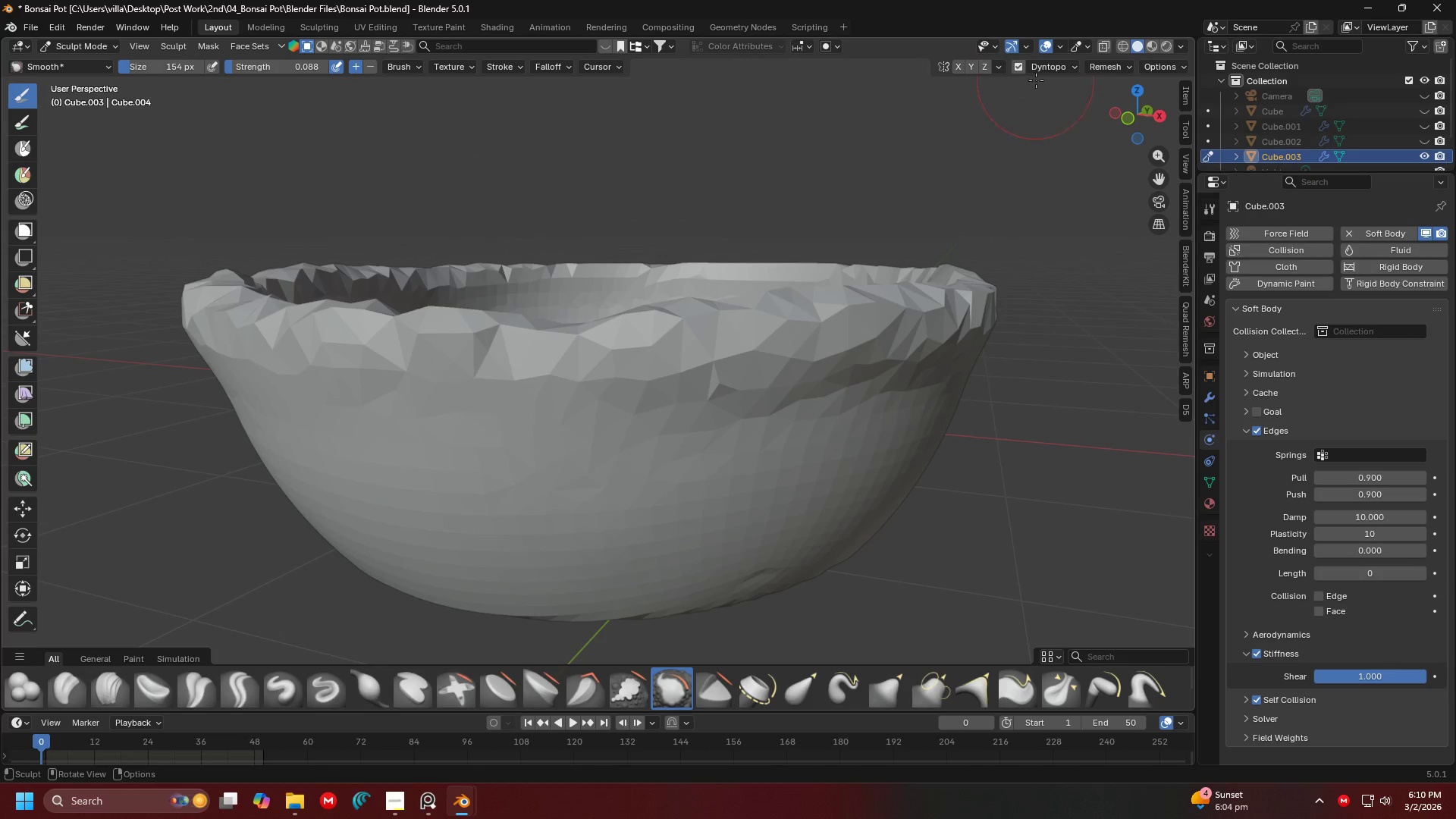 
left_click([1050, 70])
 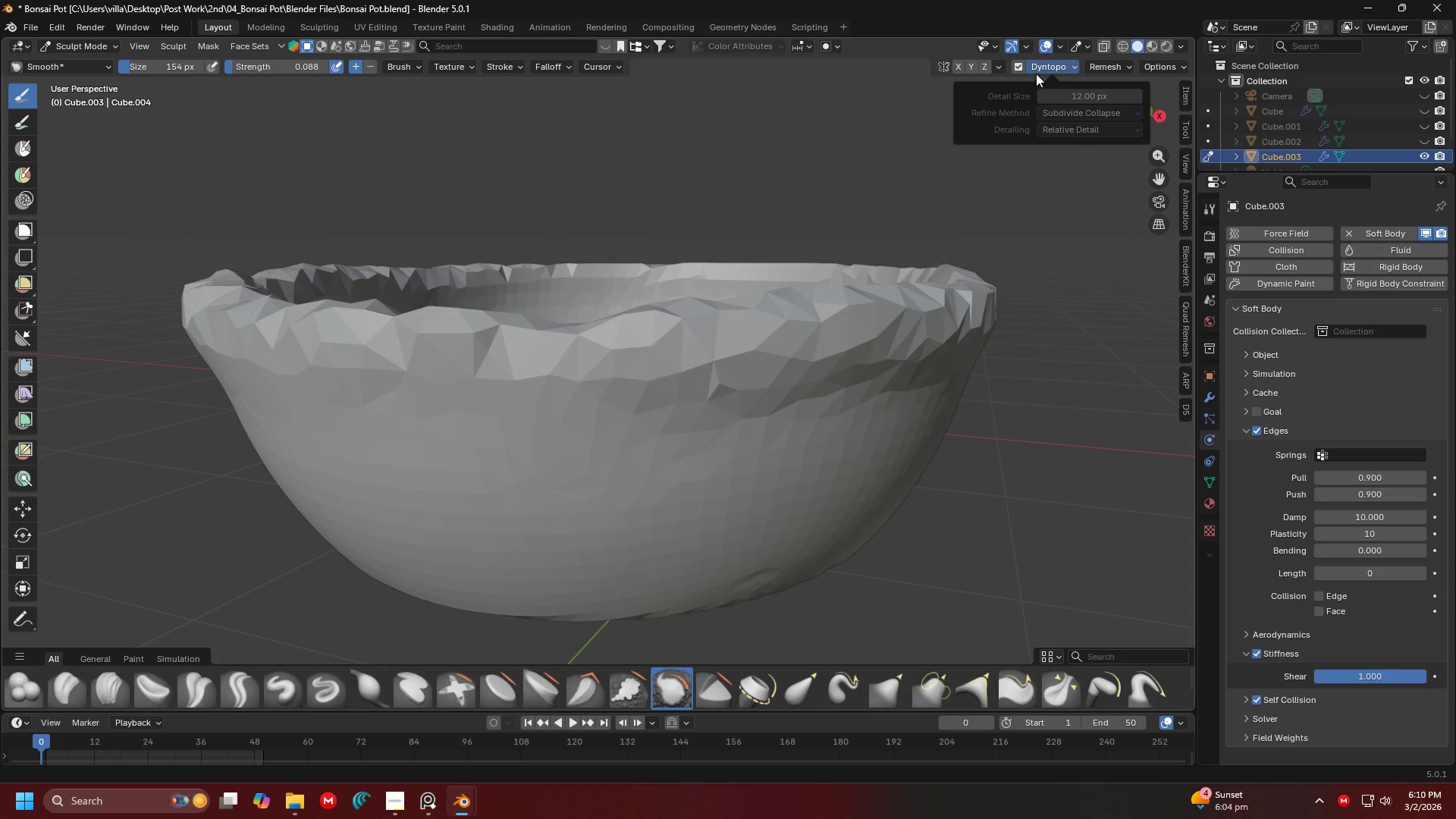 
left_click([1040, 63])
 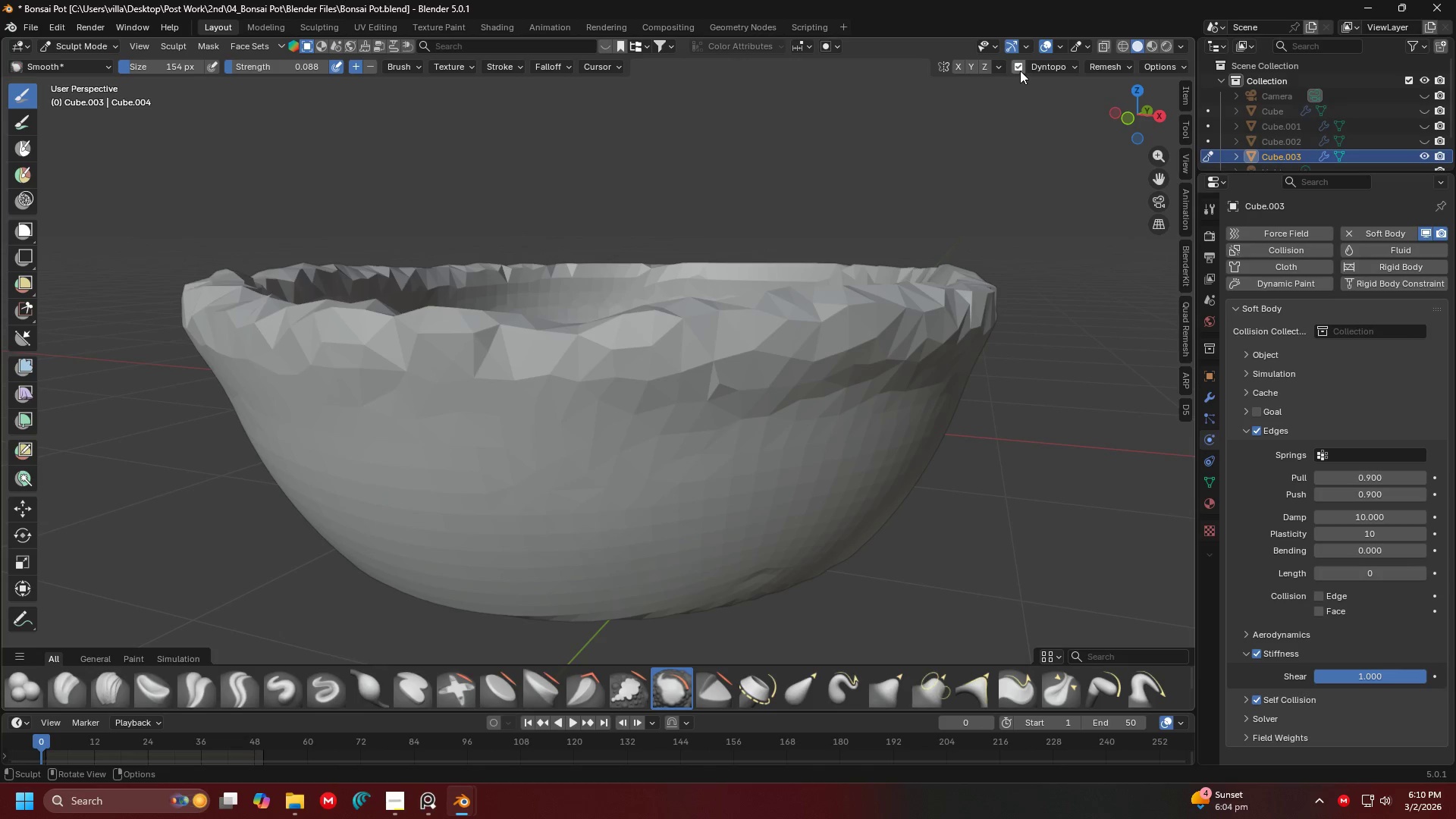 
left_click([1021, 70])
 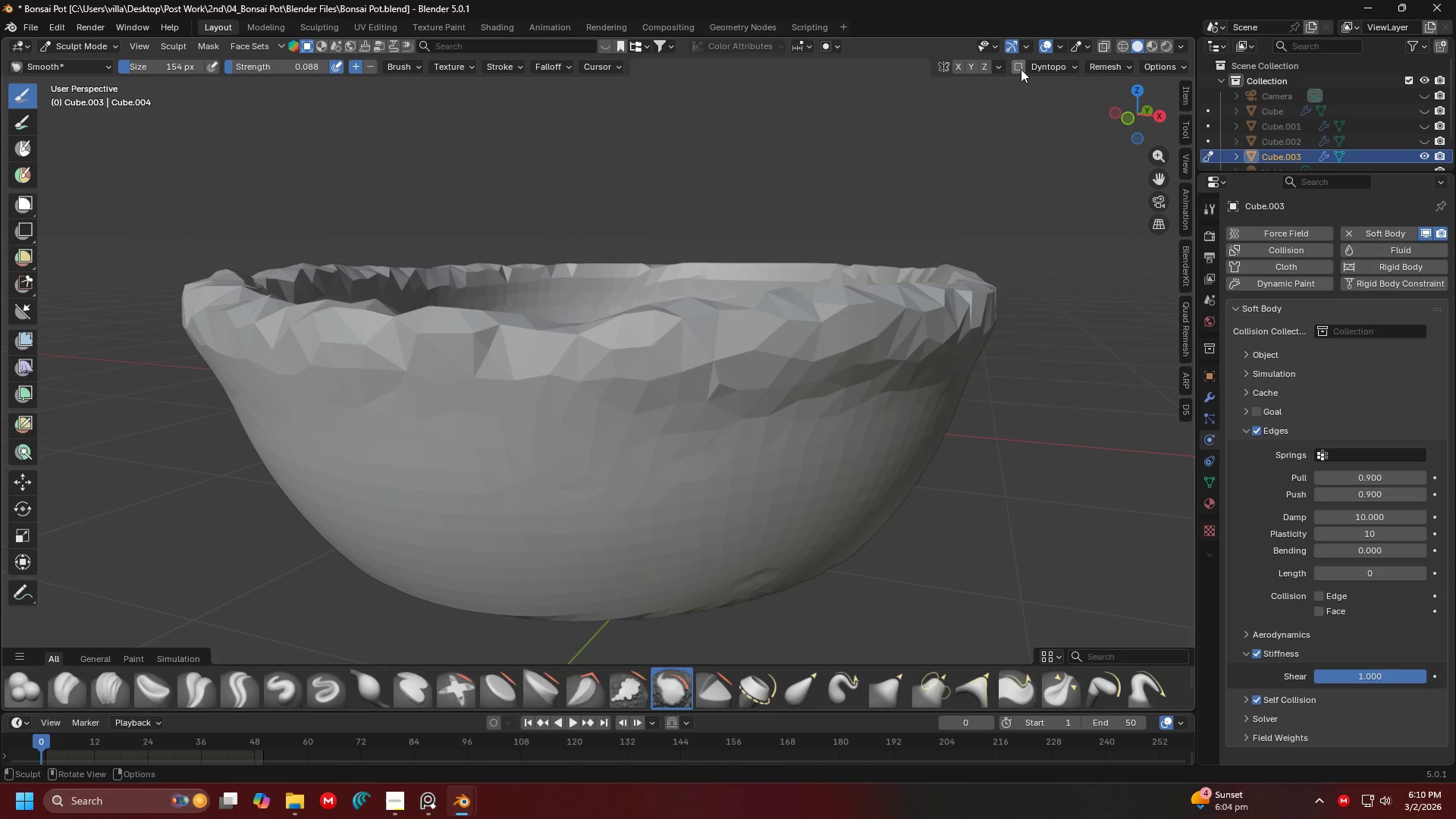 
left_click([1021, 69])
 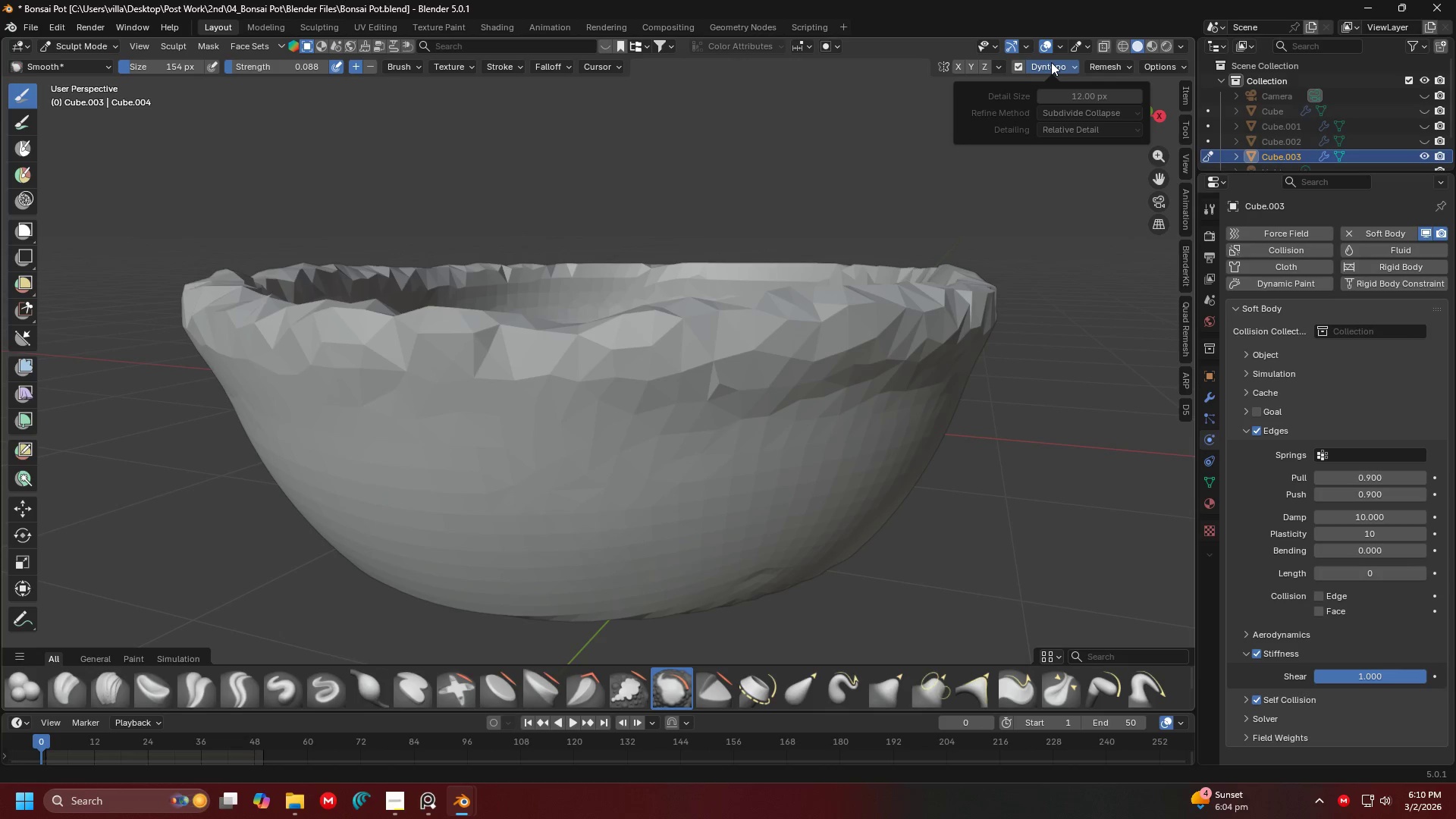 
double_click([1051, 62])
 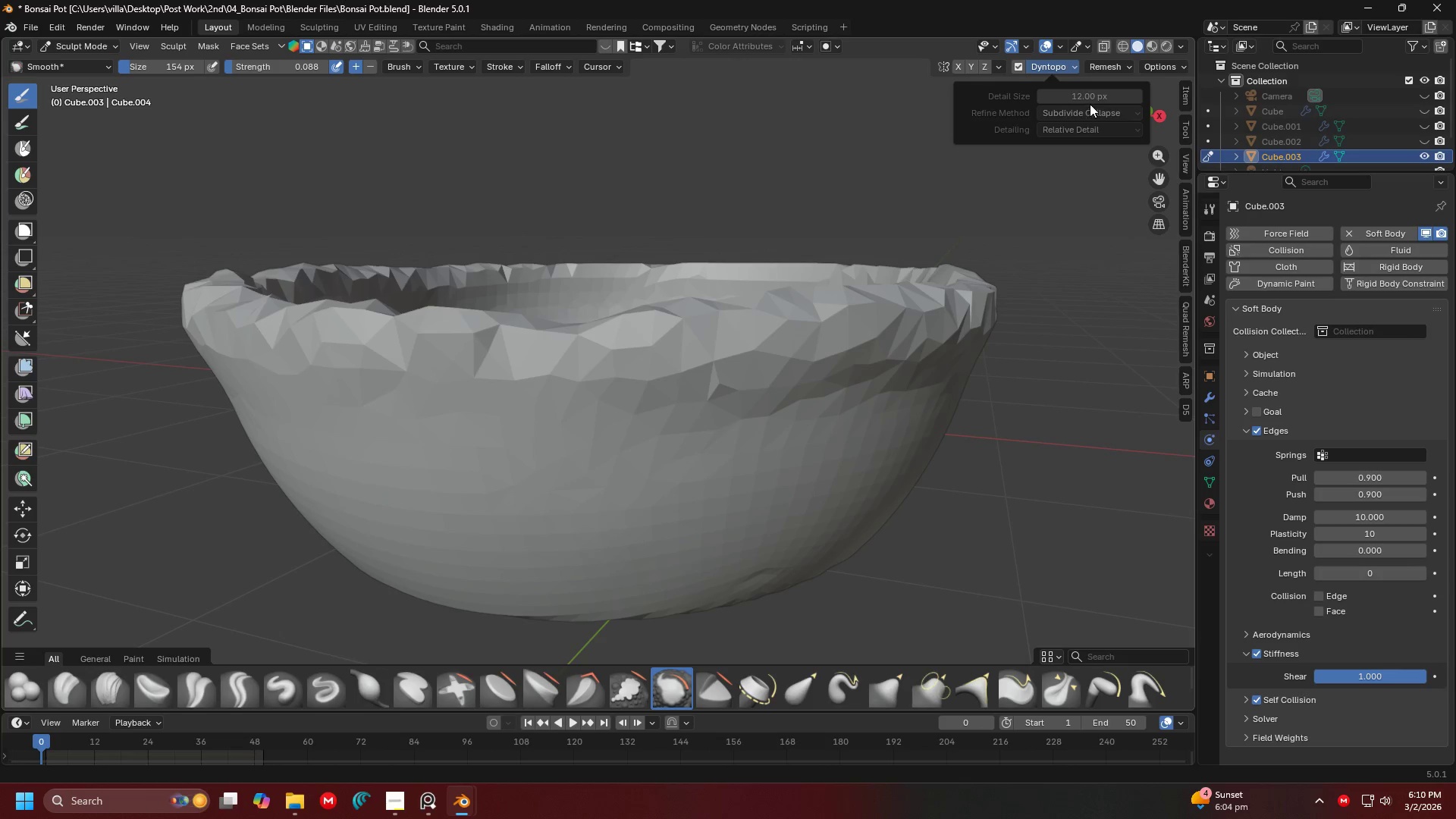 
left_click([1094, 97])
 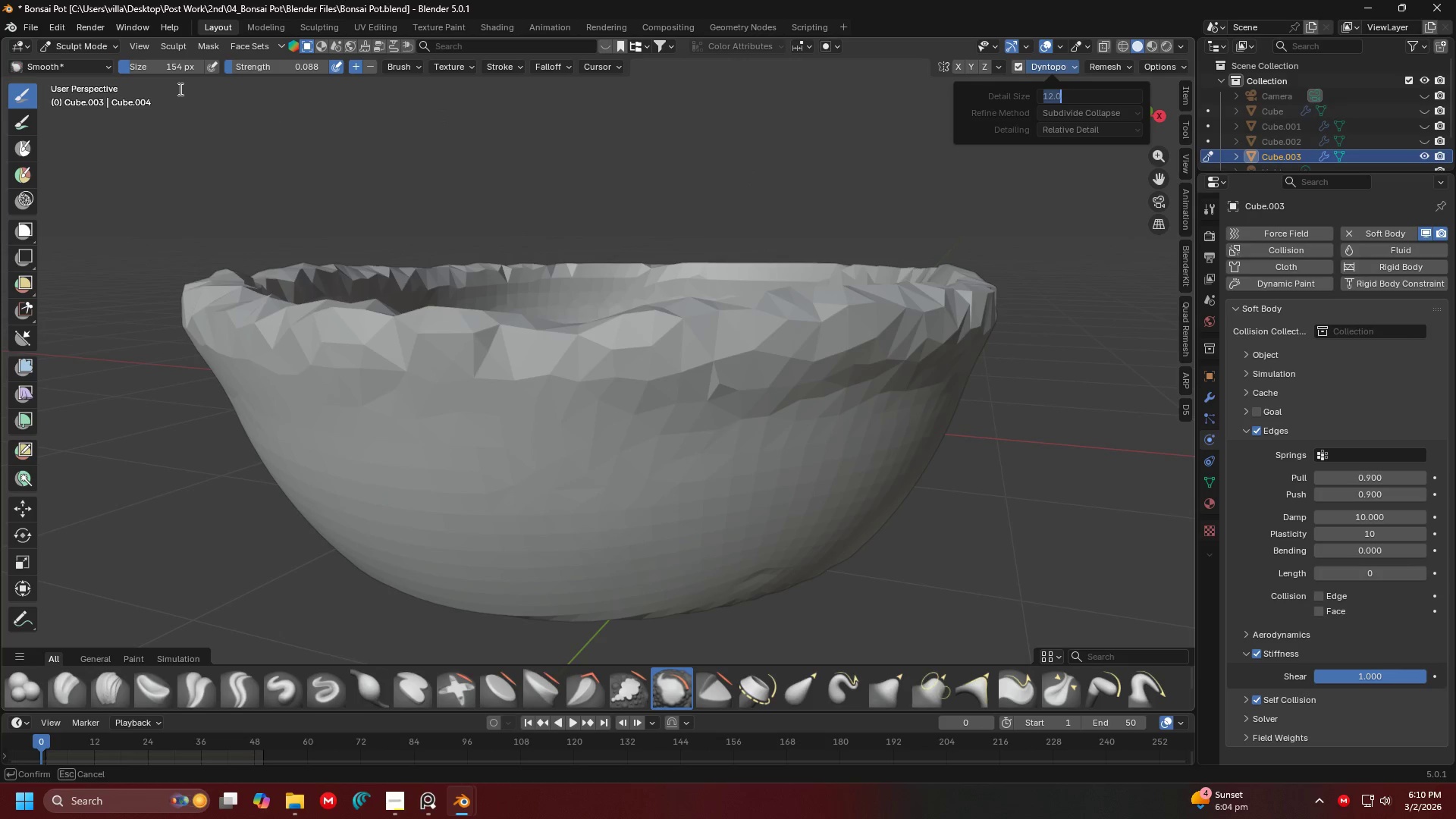 
double_click([66, 66])
 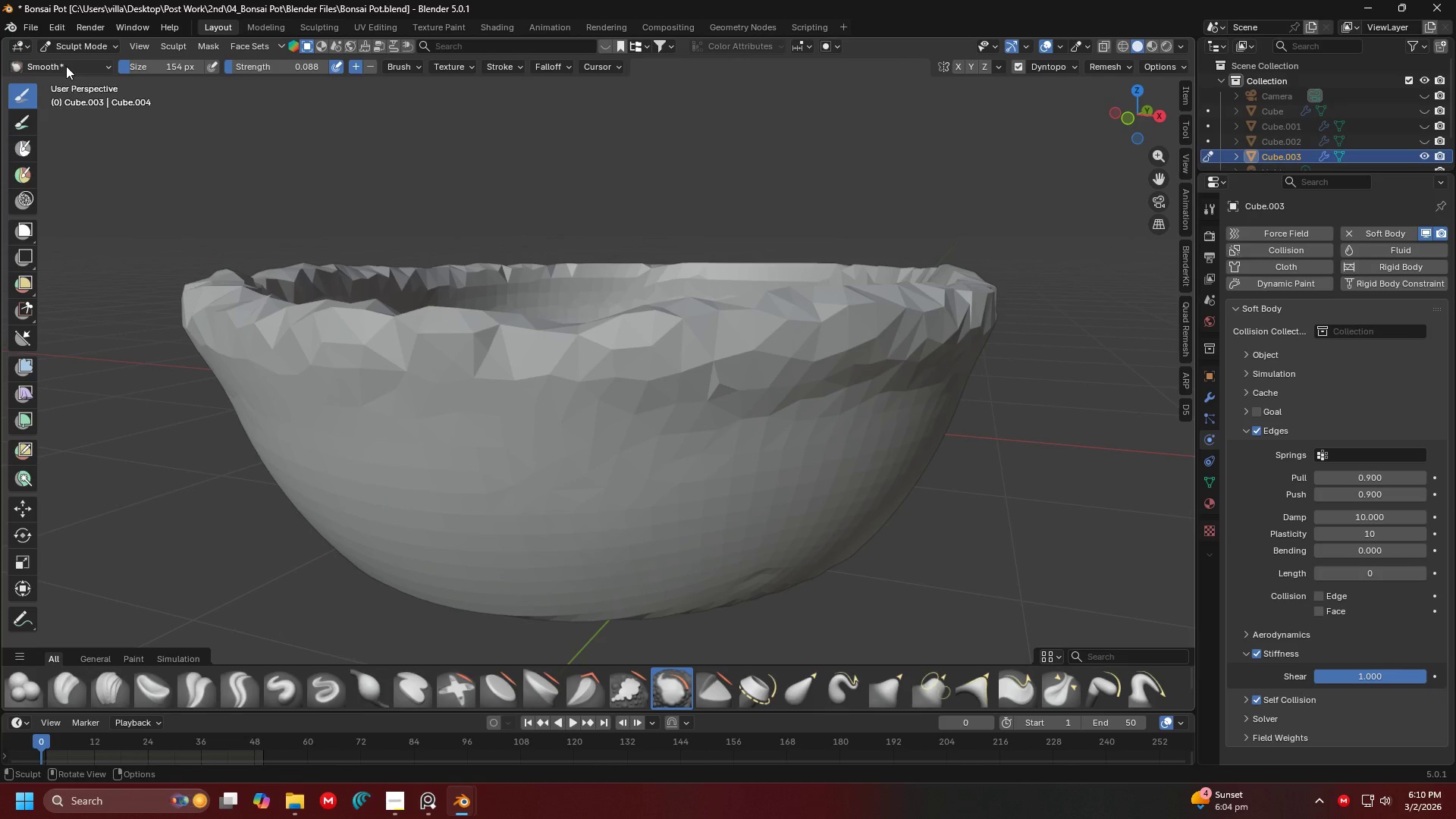 
triple_click([66, 66])
 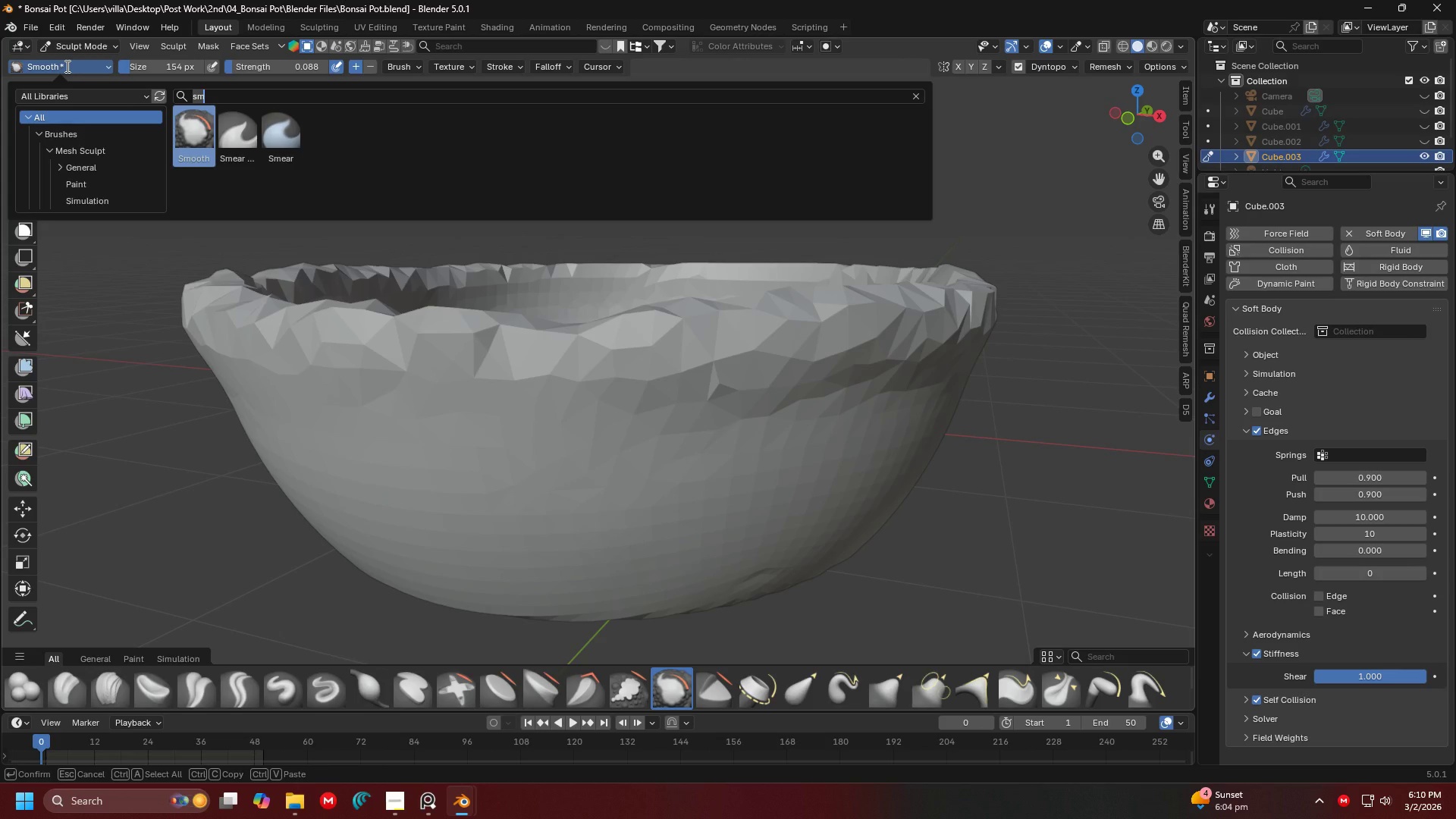 
type(dra)
 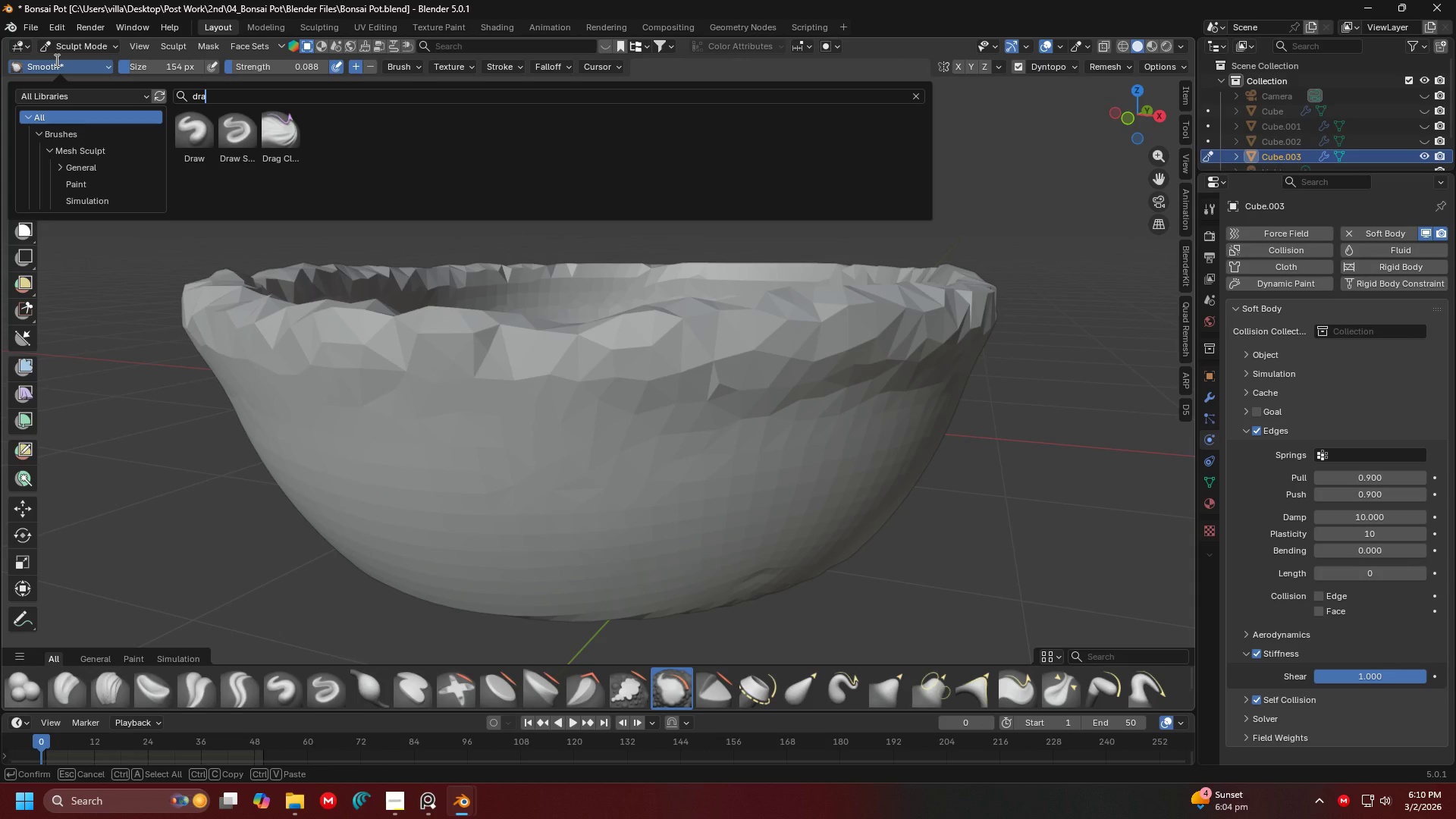 
key(Backspace)
key(Backspace)
key(Backspace)
type(inf)
 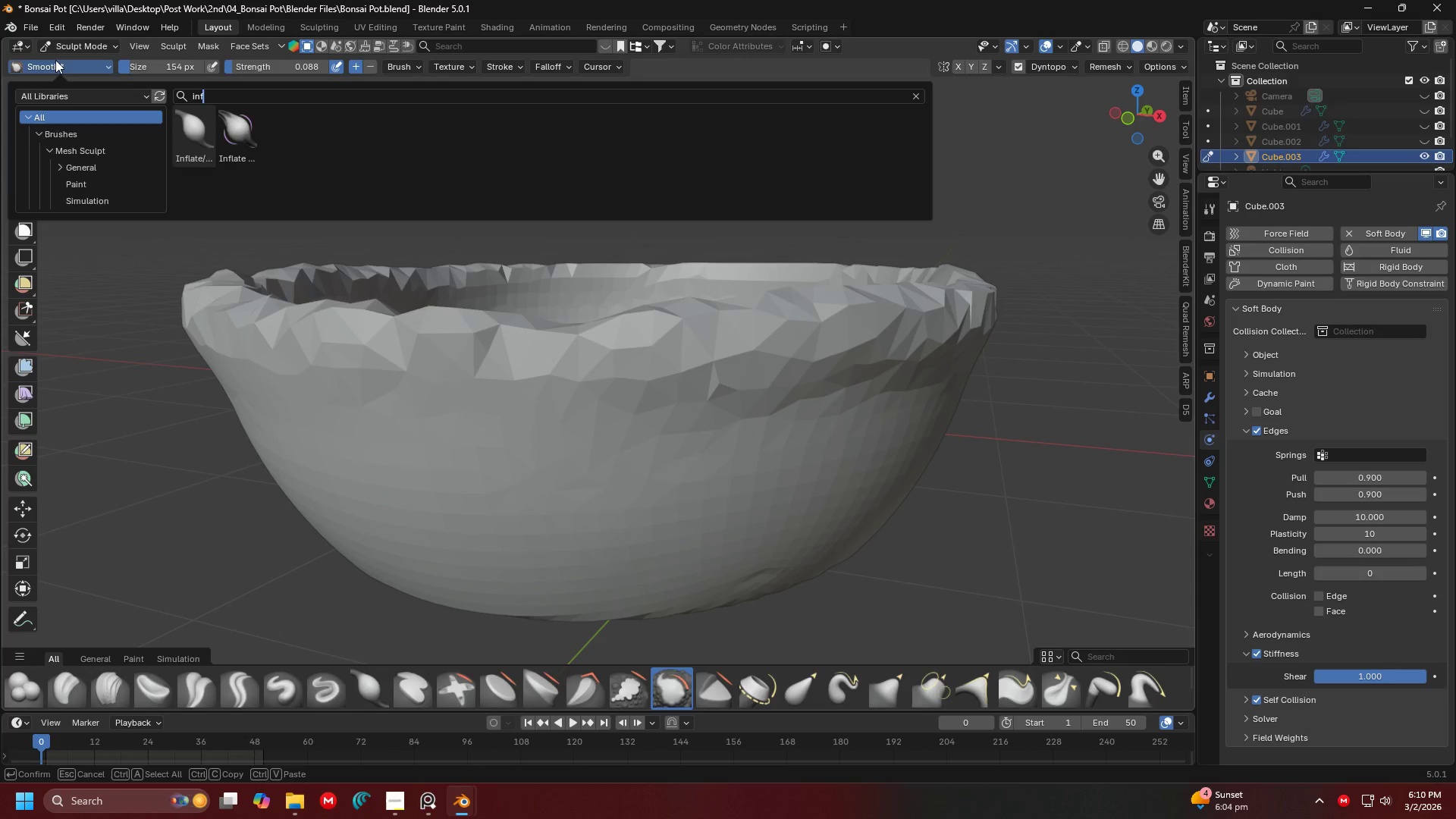 
key(Enter)
 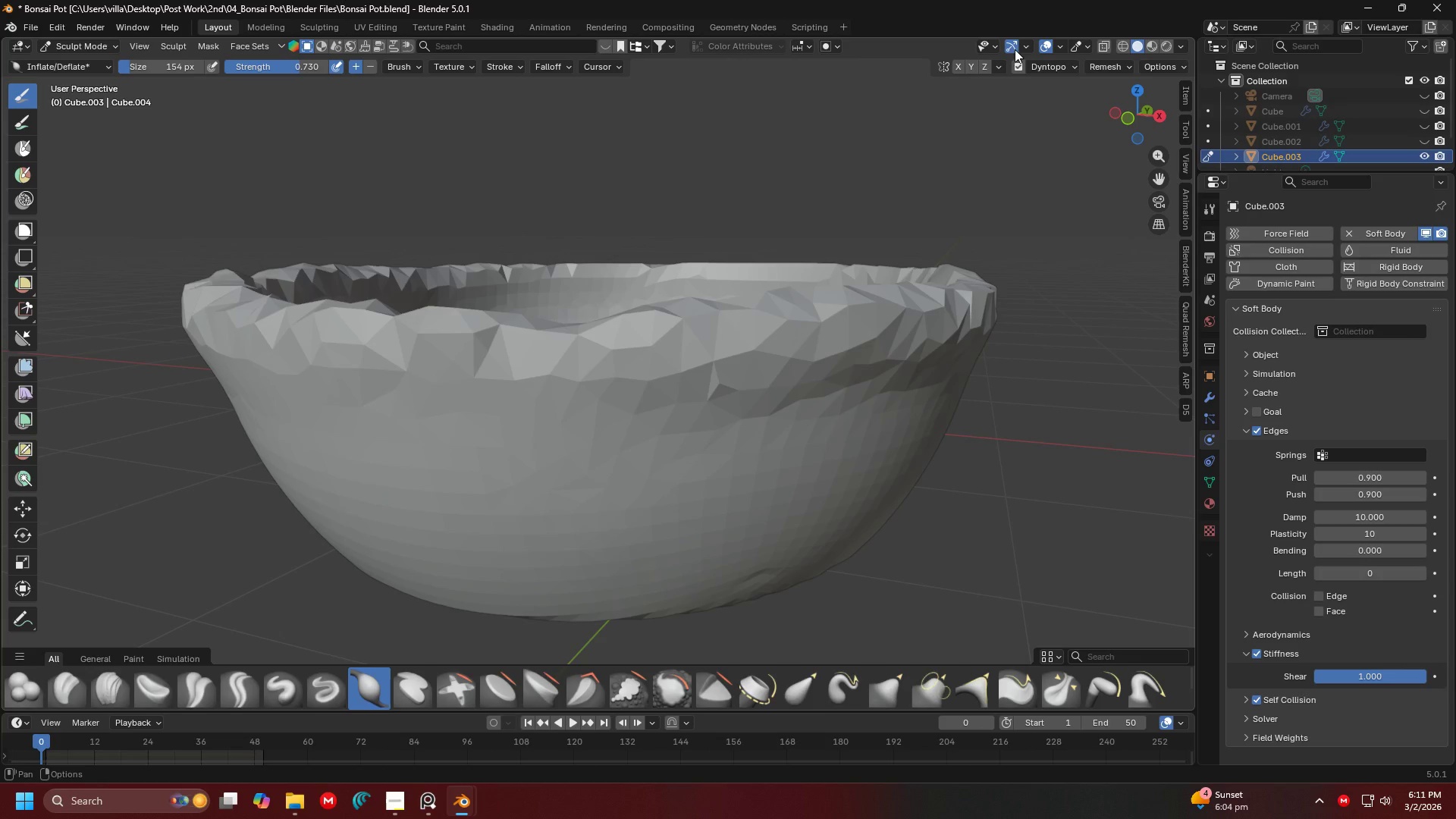 
left_click([1053, 65])
 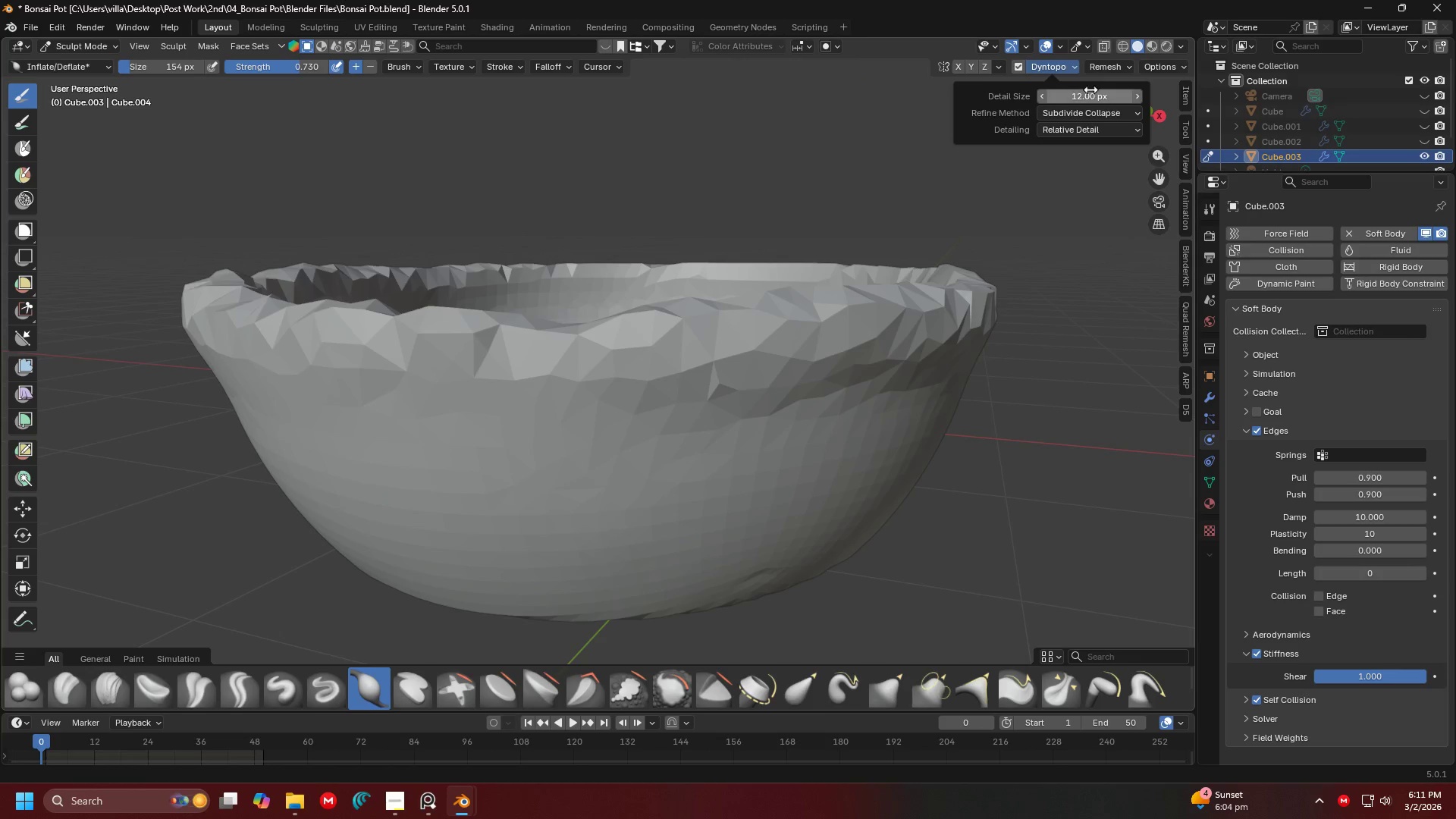 
left_click([1090, 91])
 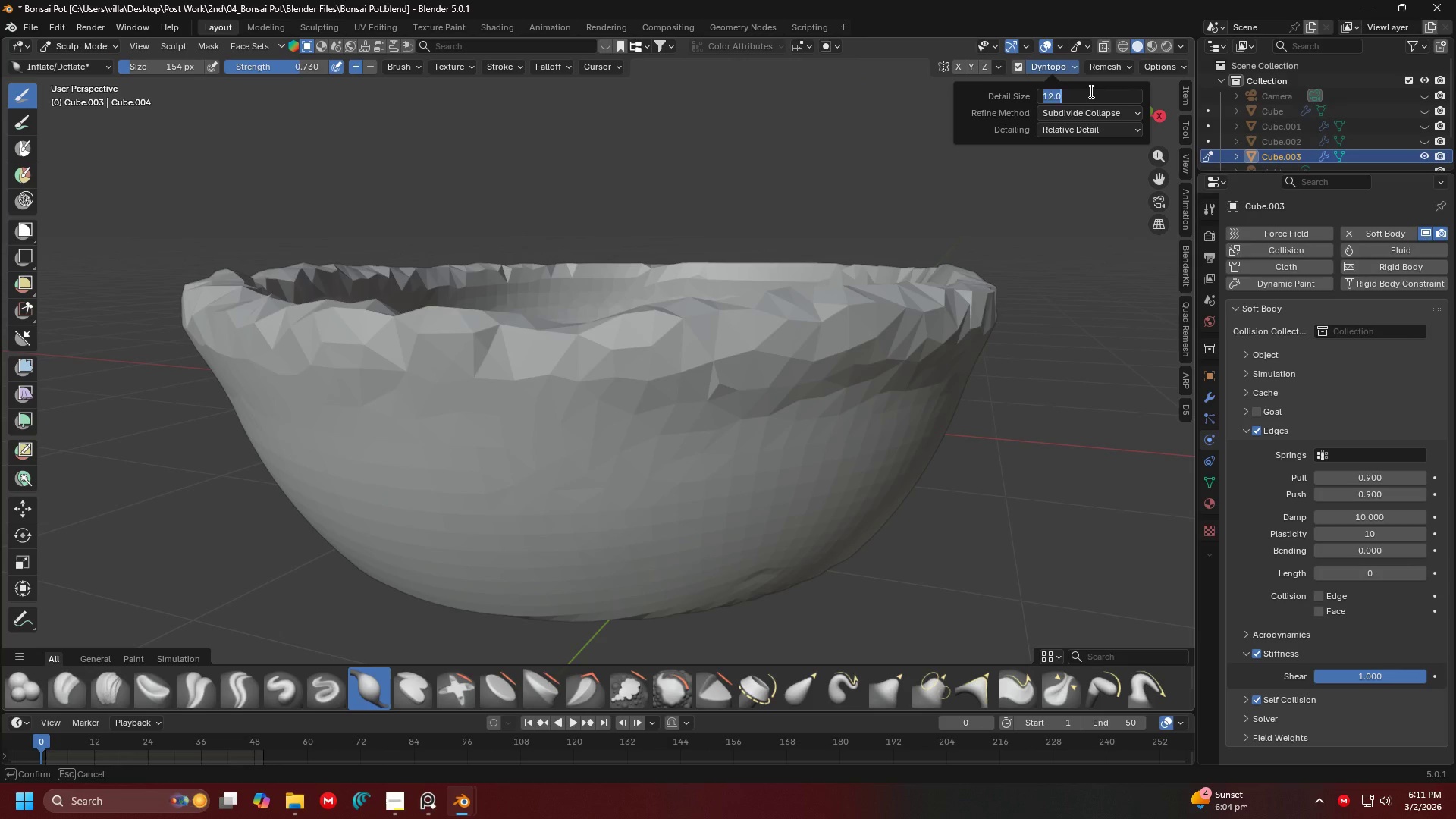 
key(5)
 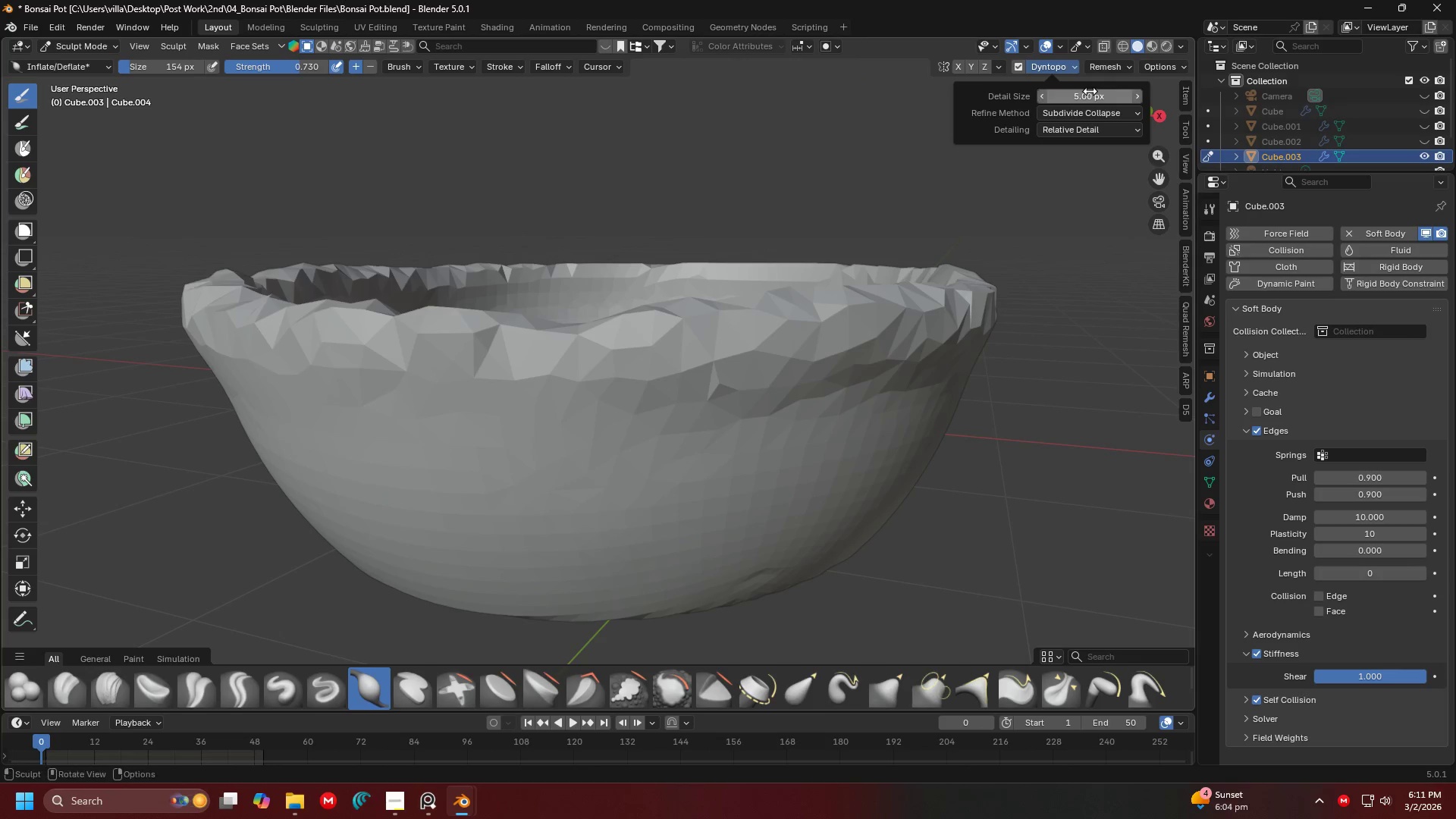 
key(Enter)
 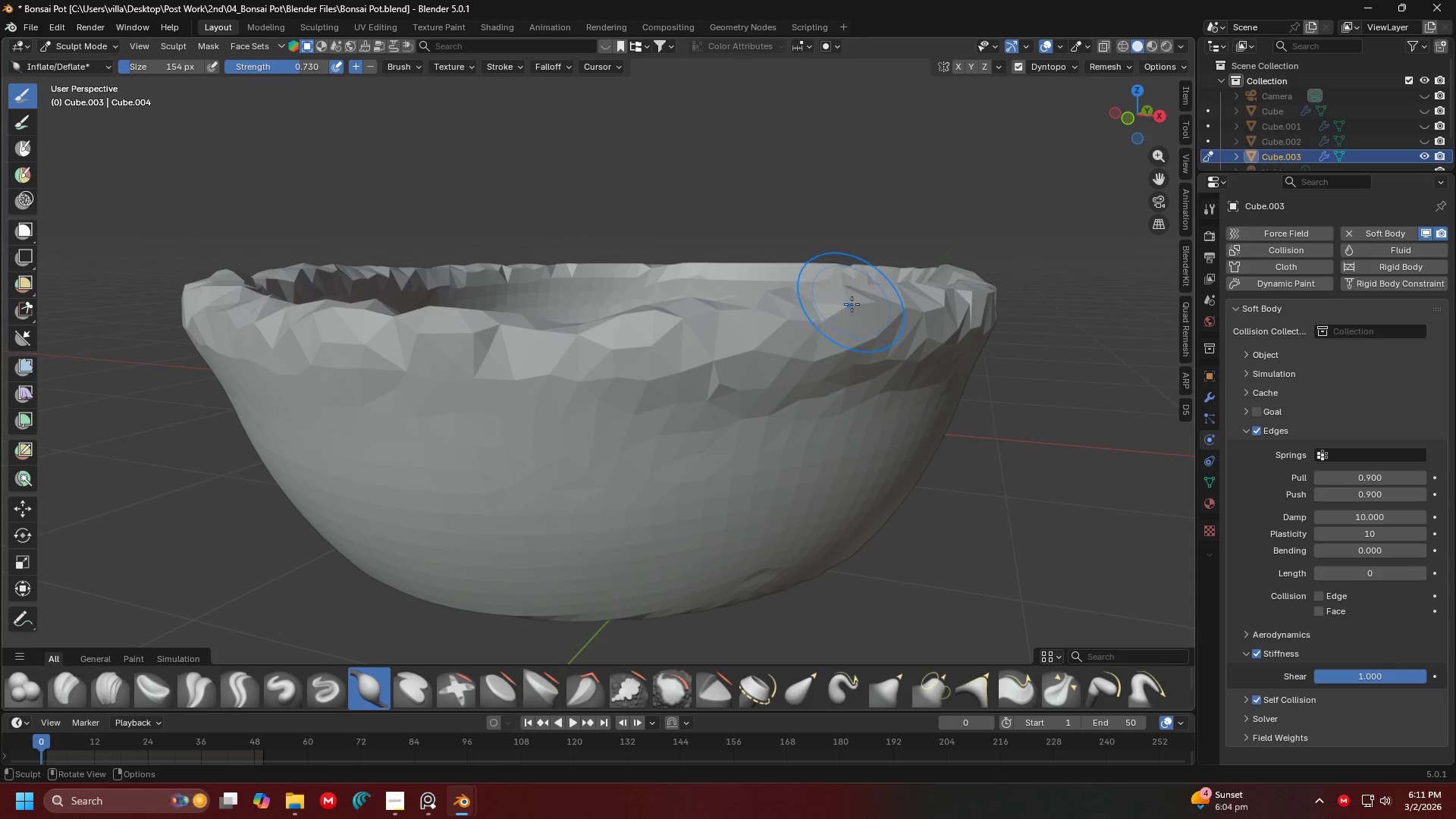 
left_click_drag(start_coordinate=[872, 318], to_coordinate=[783, 328])
 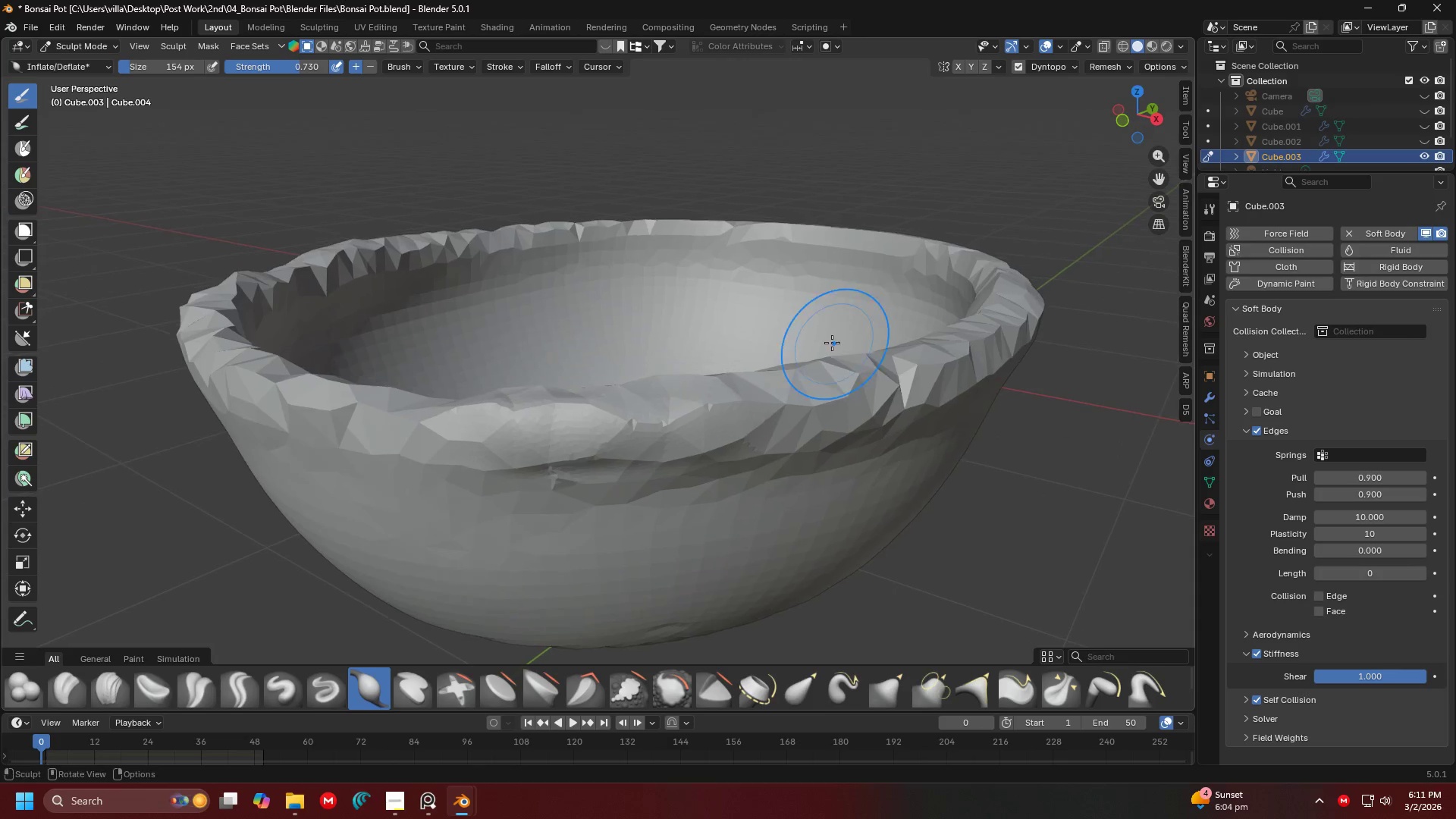 
scroll: coordinate [761, 375], scroll_direction: down, amount: 1.0
 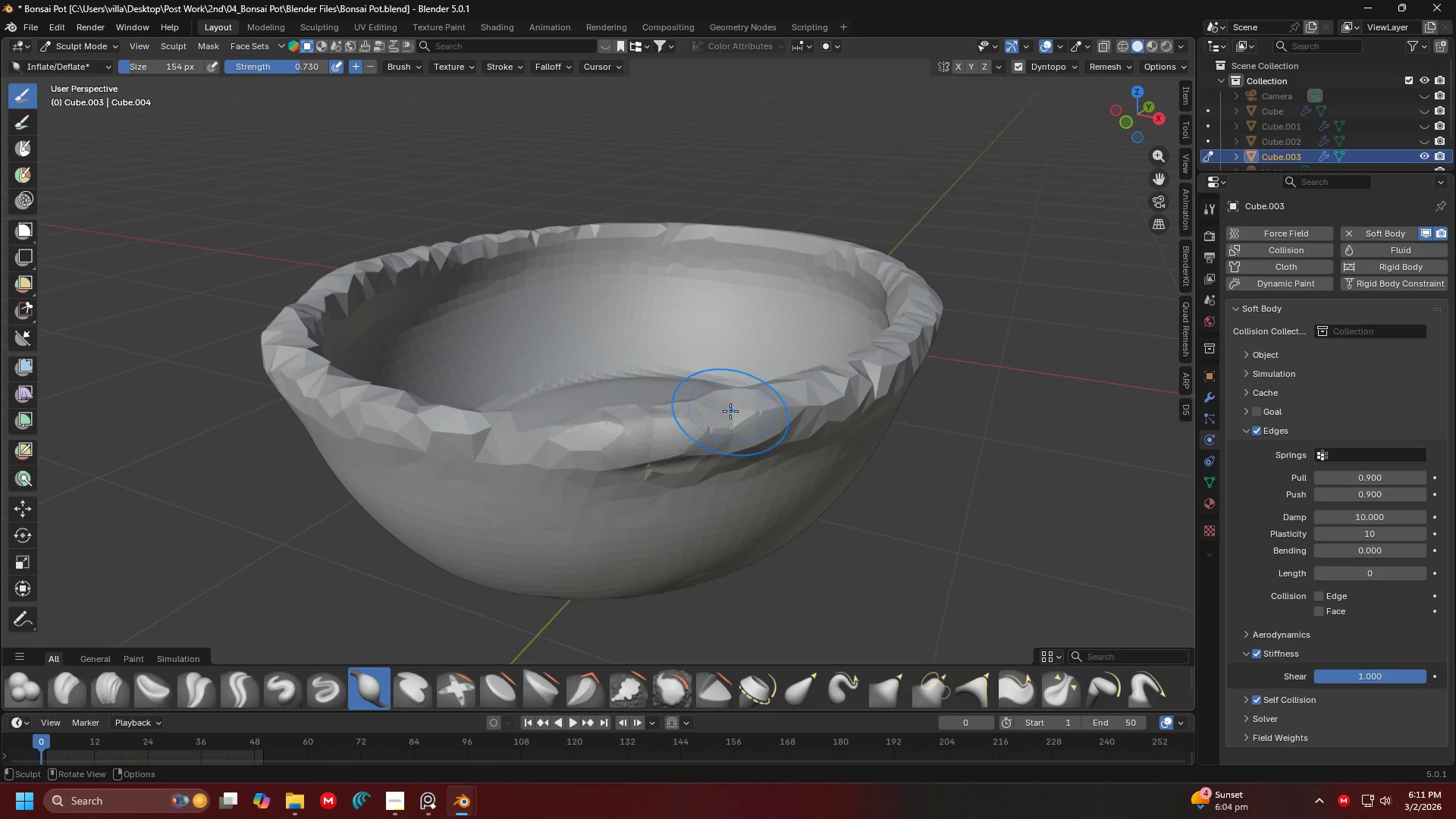 
hold_key(key=ShiftLeft, duration=1.05)
left_click_drag(start_coordinate=[667, 427], to_coordinate=[714, 428])
 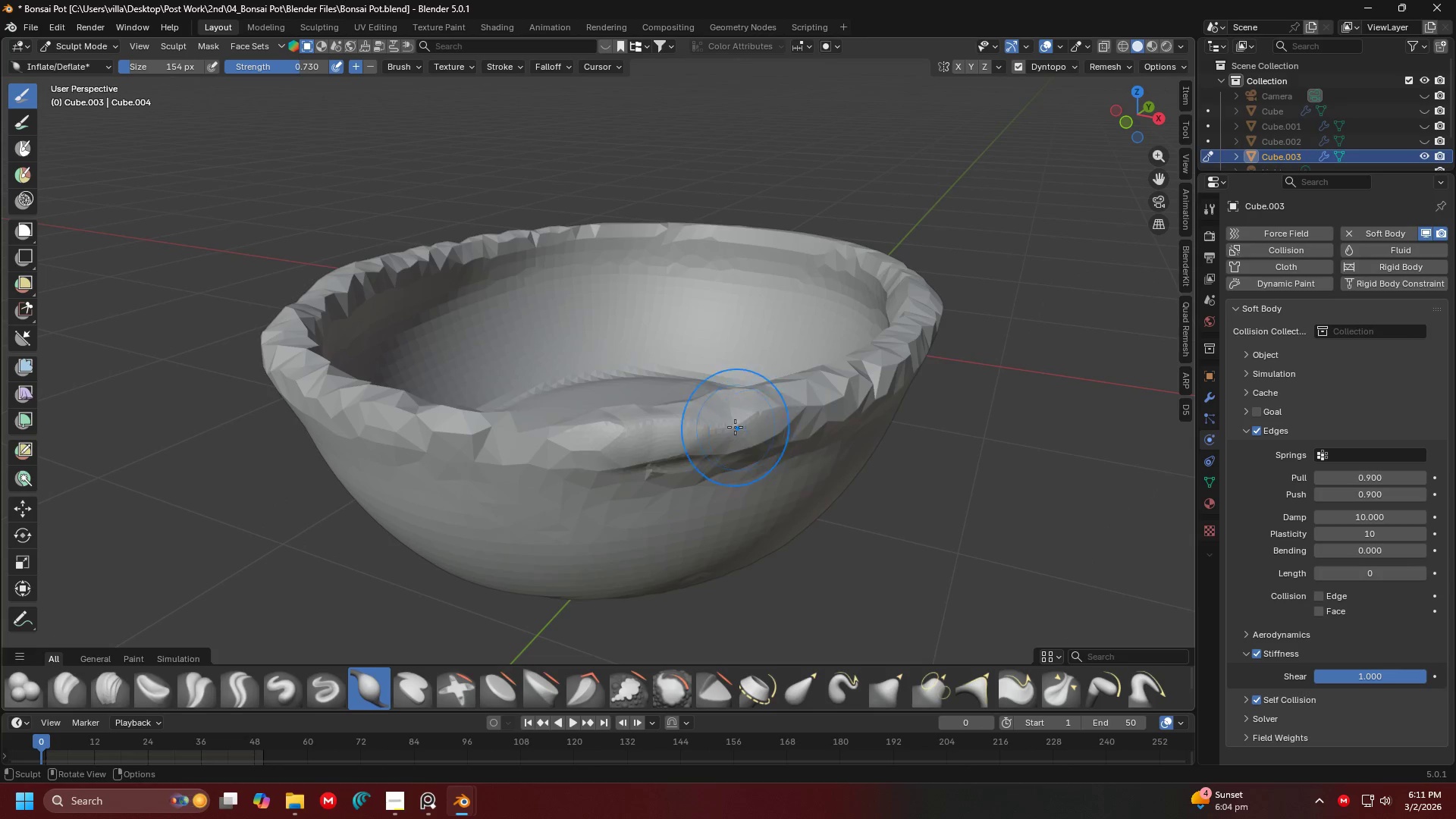 
left_click_drag(start_coordinate=[706, 425], to_coordinate=[780, 392])
 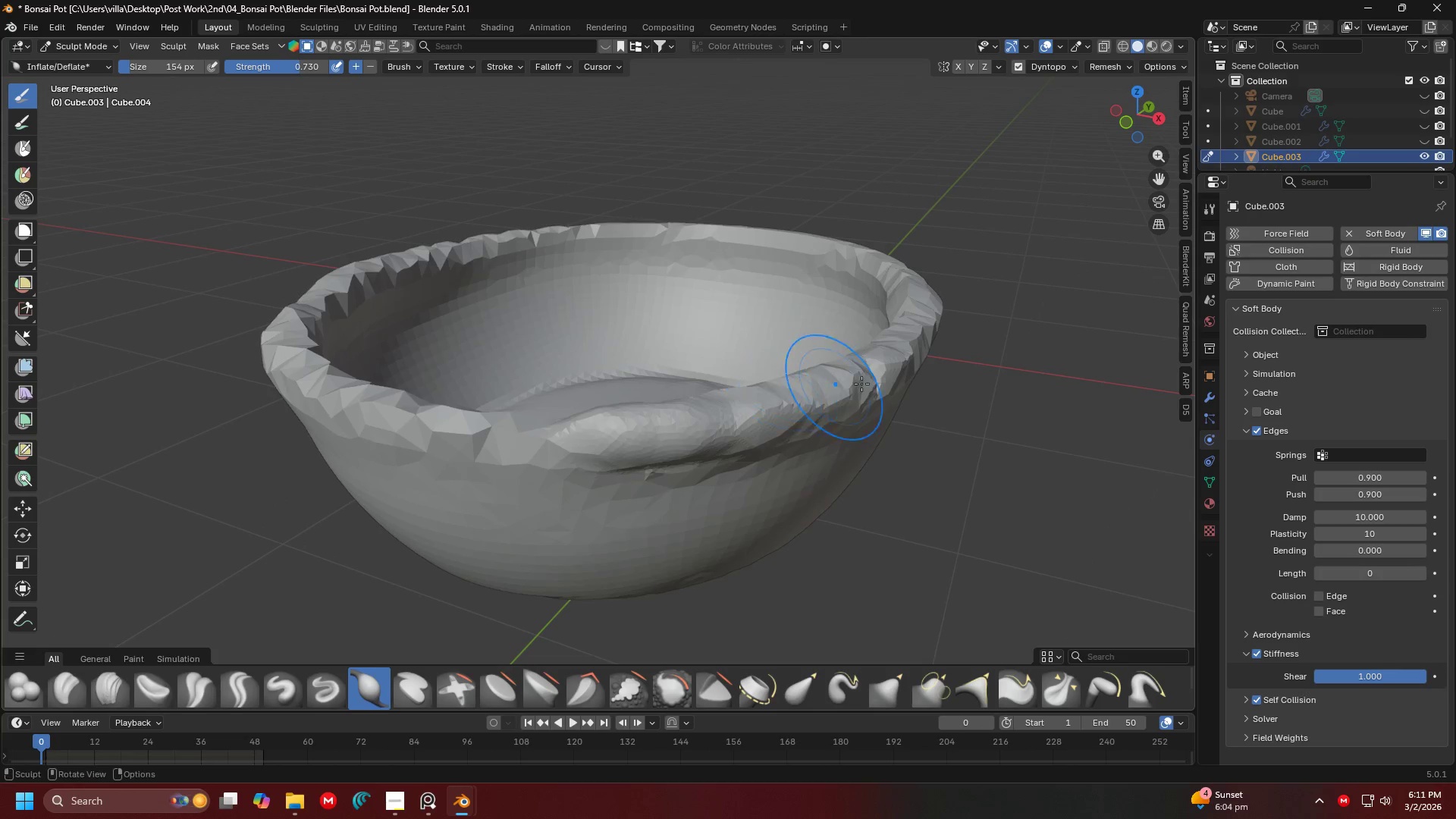 
key(Shift+ShiftLeft)
 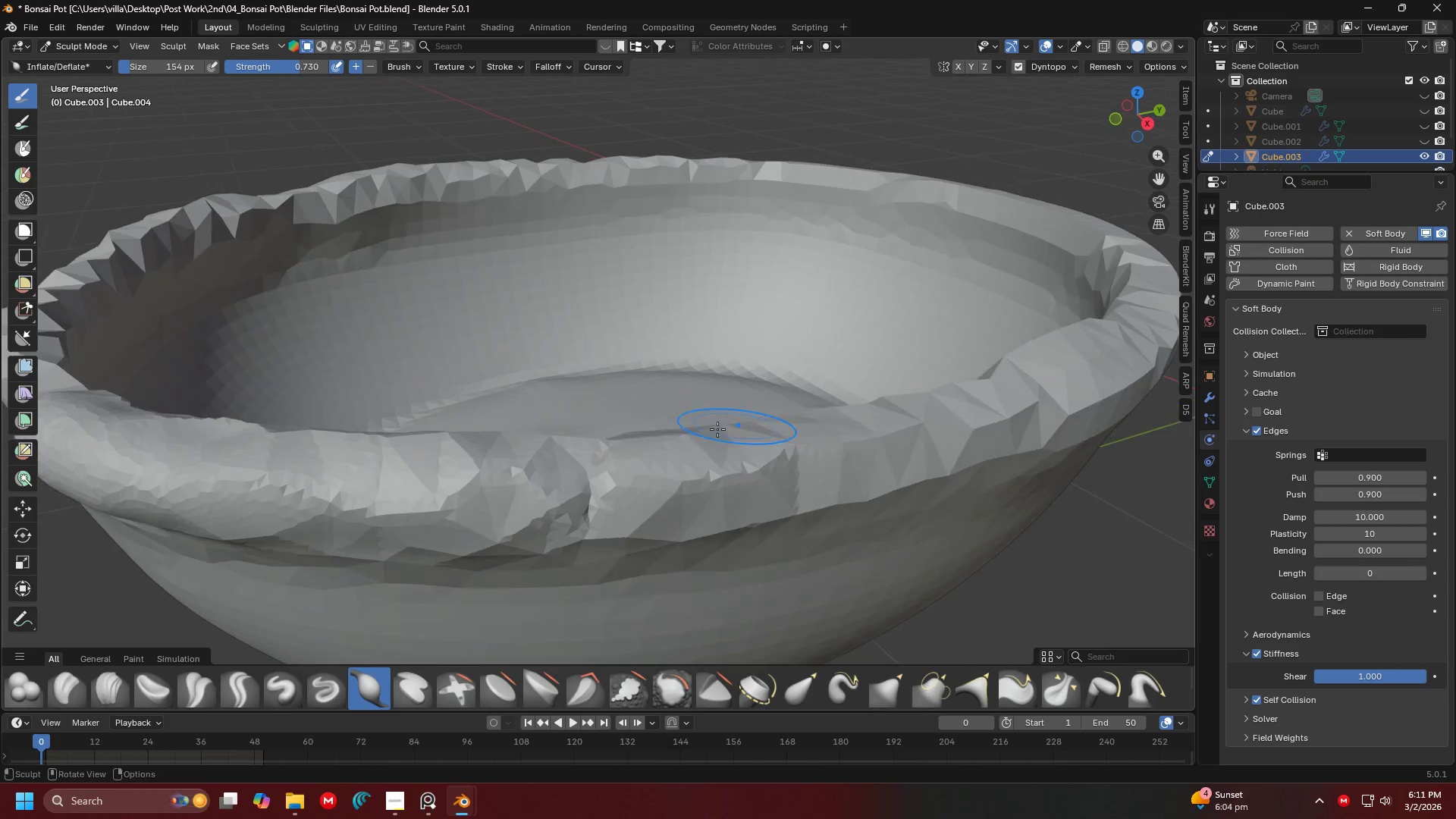 
scroll: coordinate [777, 423], scroll_direction: none, amount: 0.0
 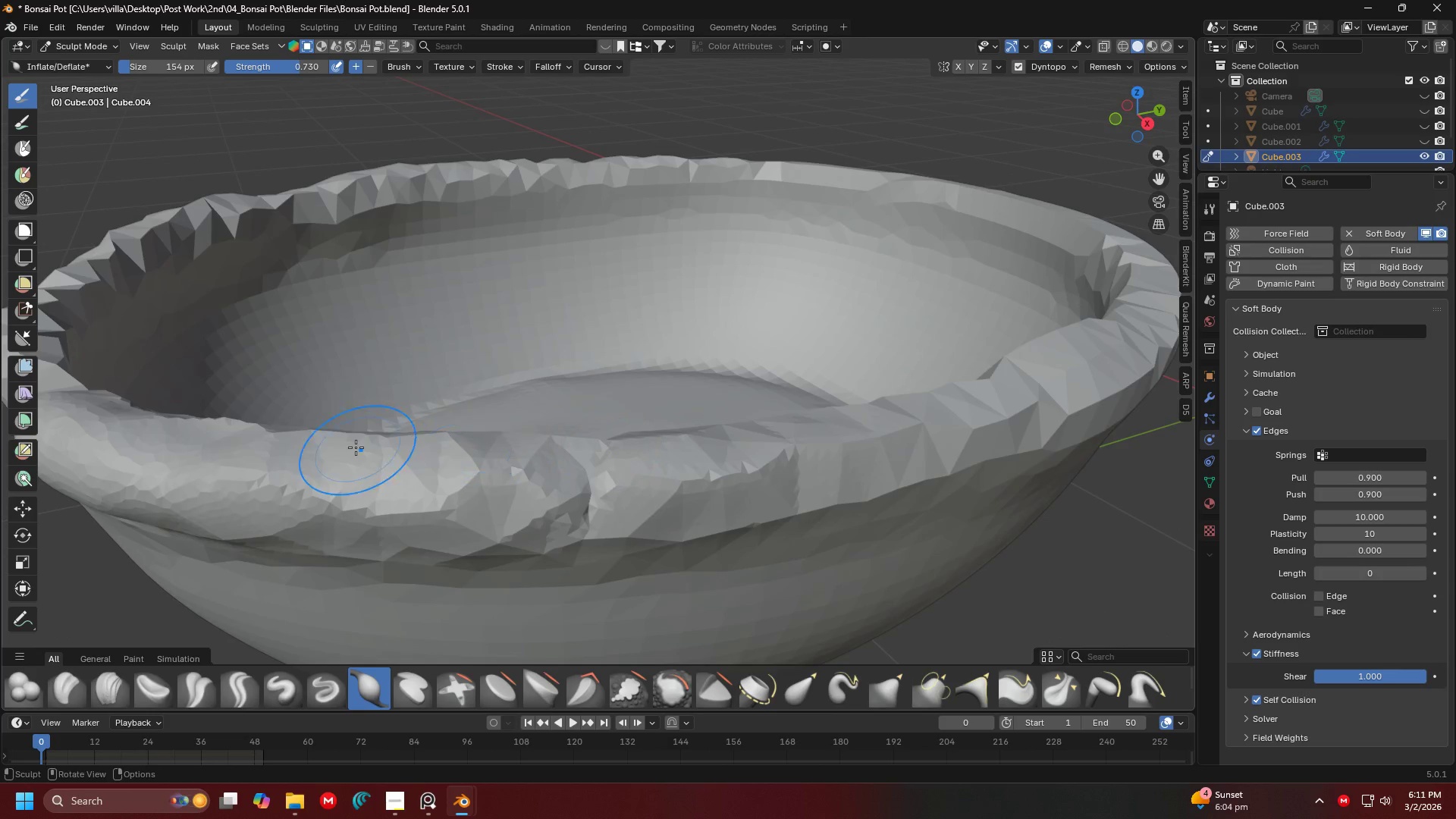 
left_click_drag(start_coordinate=[330, 449], to_coordinate=[692, 469])
 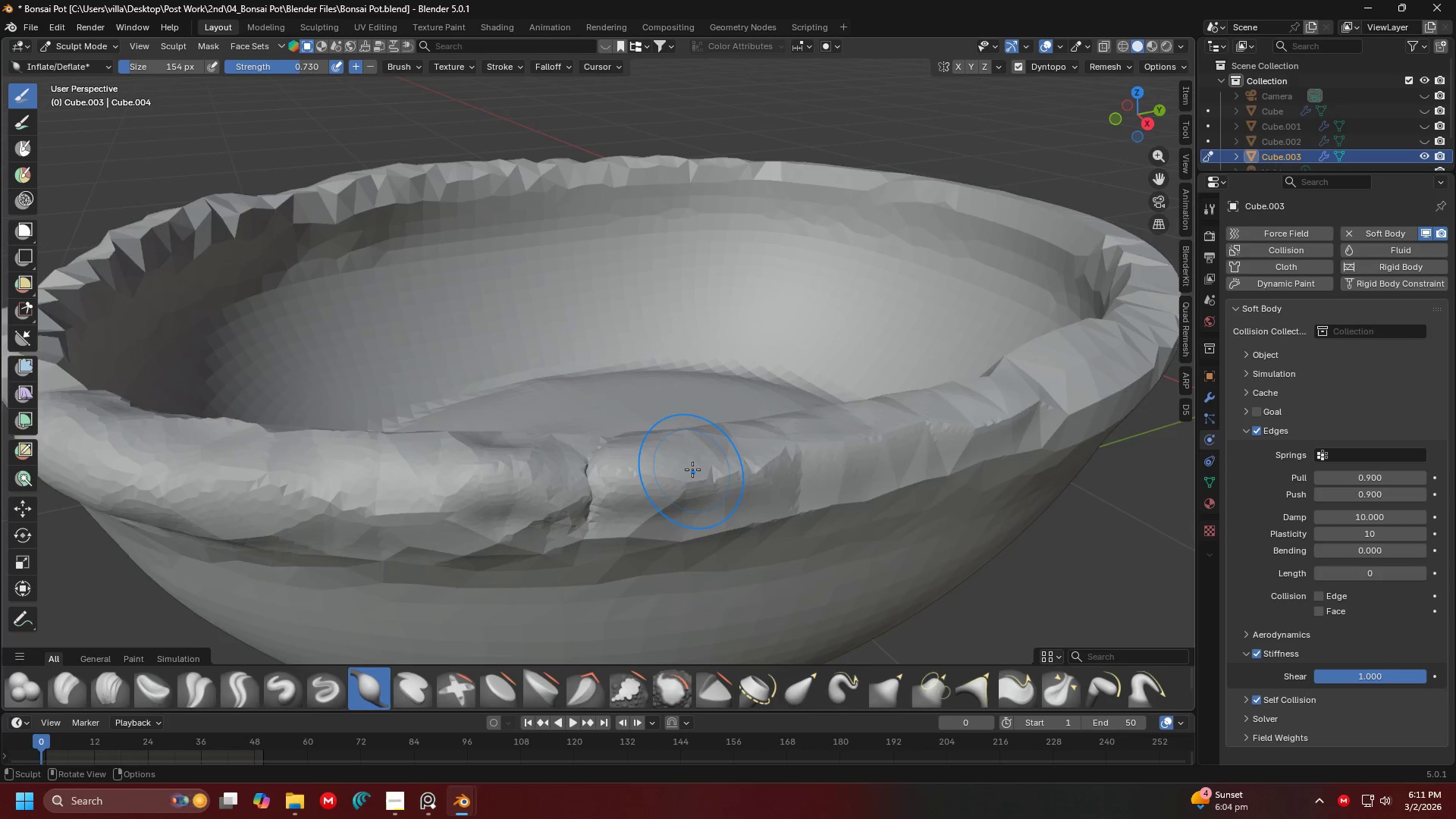 
scroll: coordinate [687, 470], scroll_direction: down, amount: 2.0
 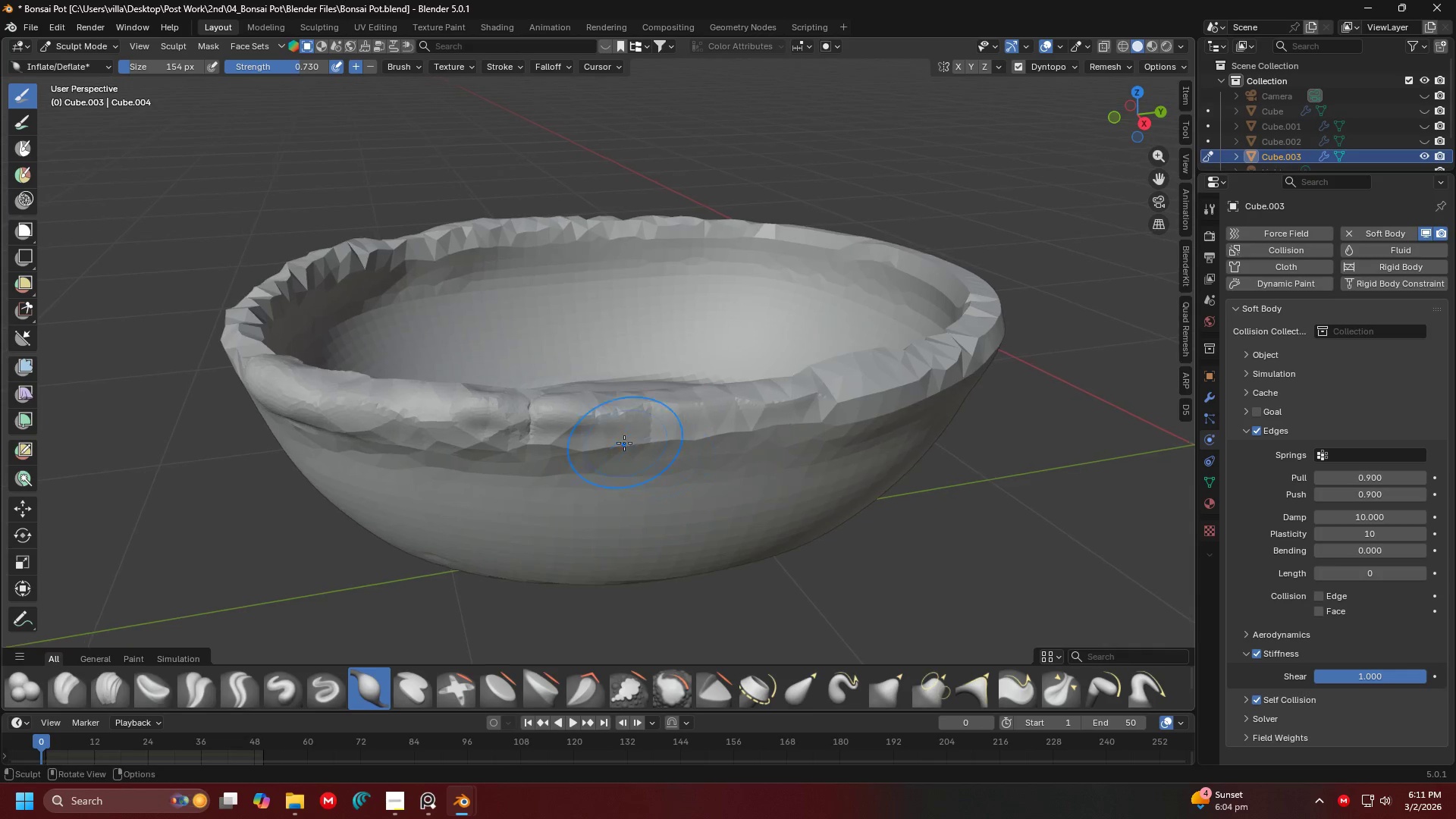 
hold_key(key=ShiftLeft, duration=1.5)
left_click_drag(start_coordinate=[472, 428], to_coordinate=[559, 406])
 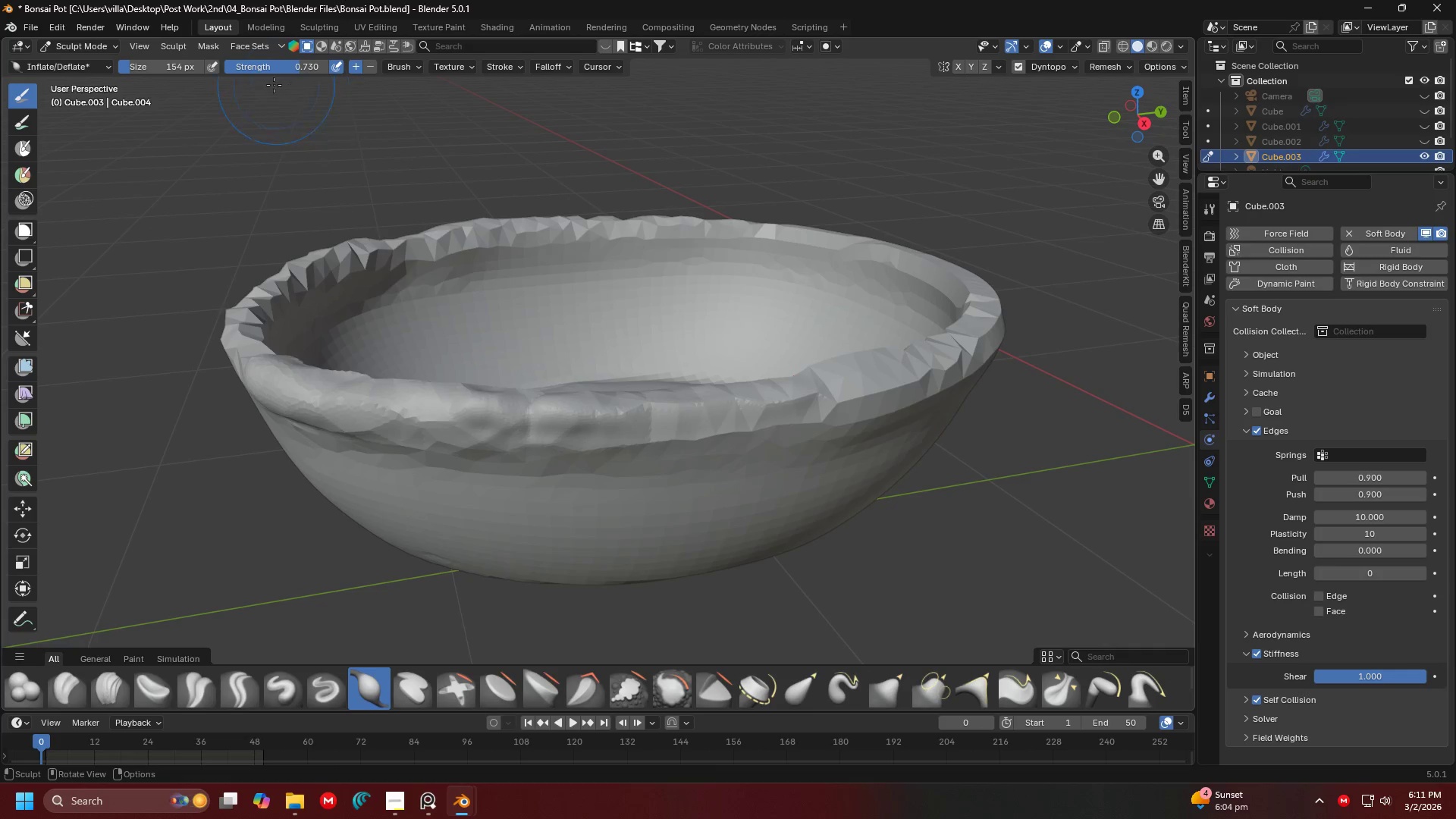 
key(Shift+ShiftLeft)
 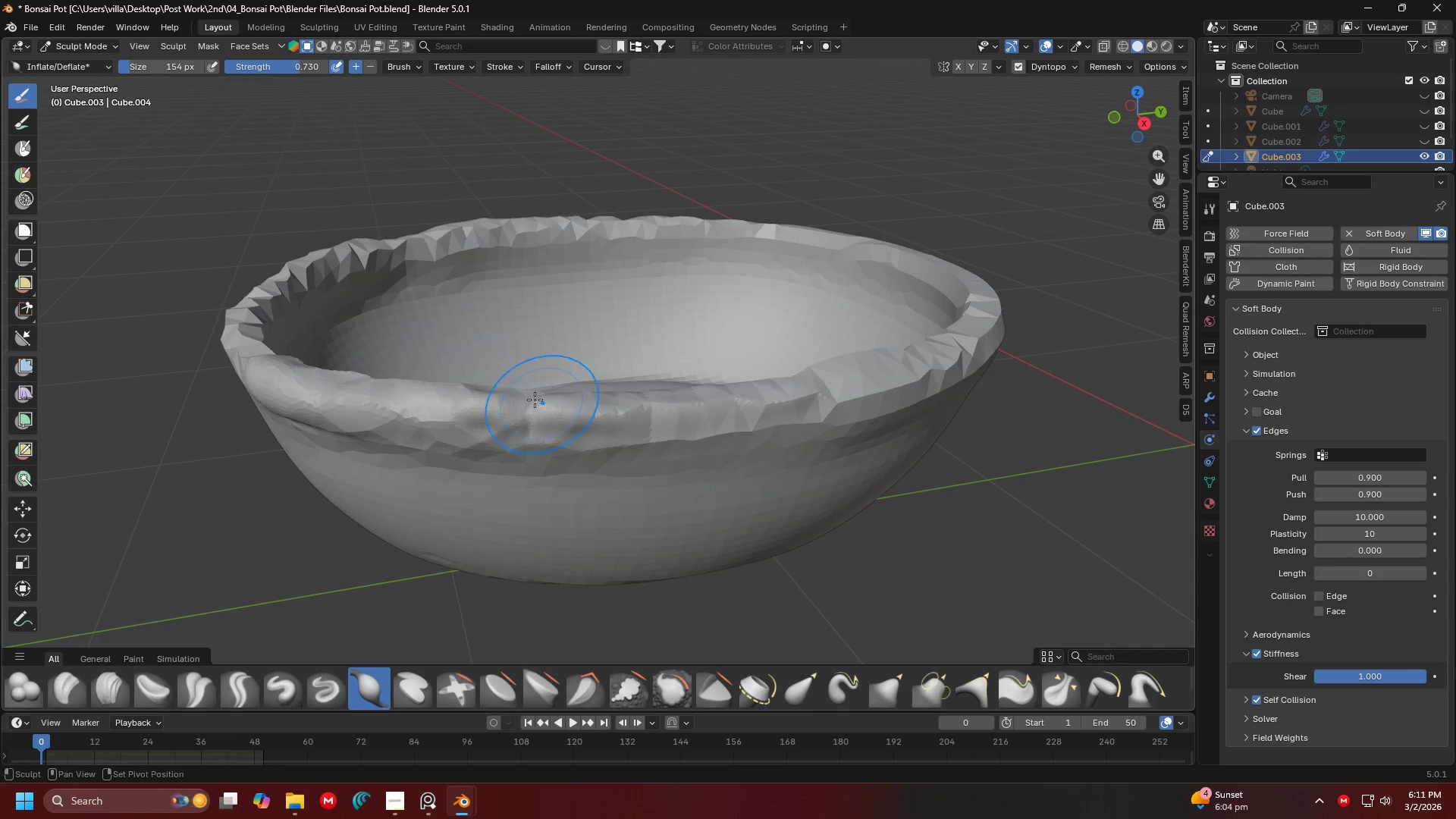 
key(Shift+ShiftLeft)
 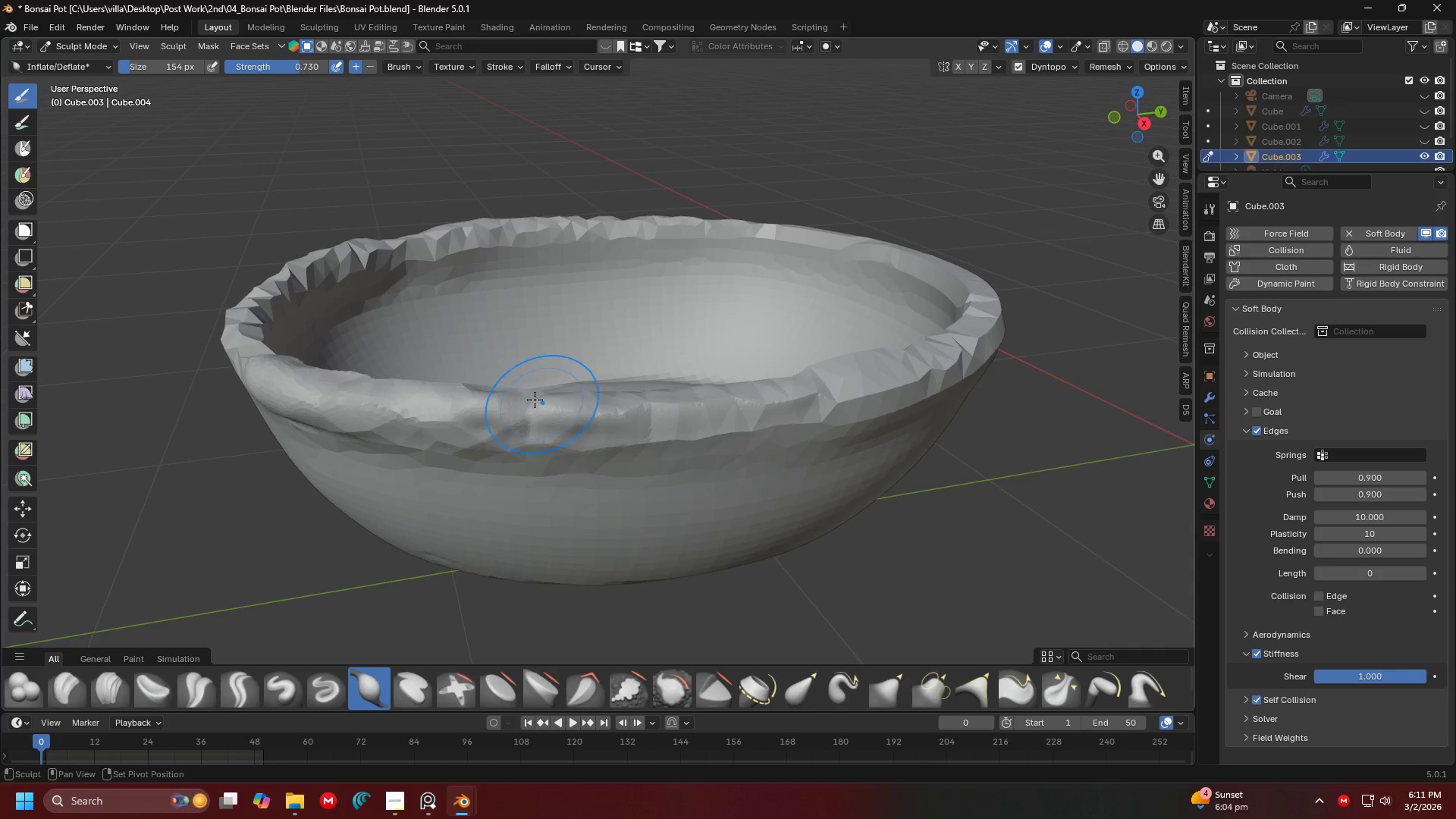 
key(Shift+ShiftLeft)
 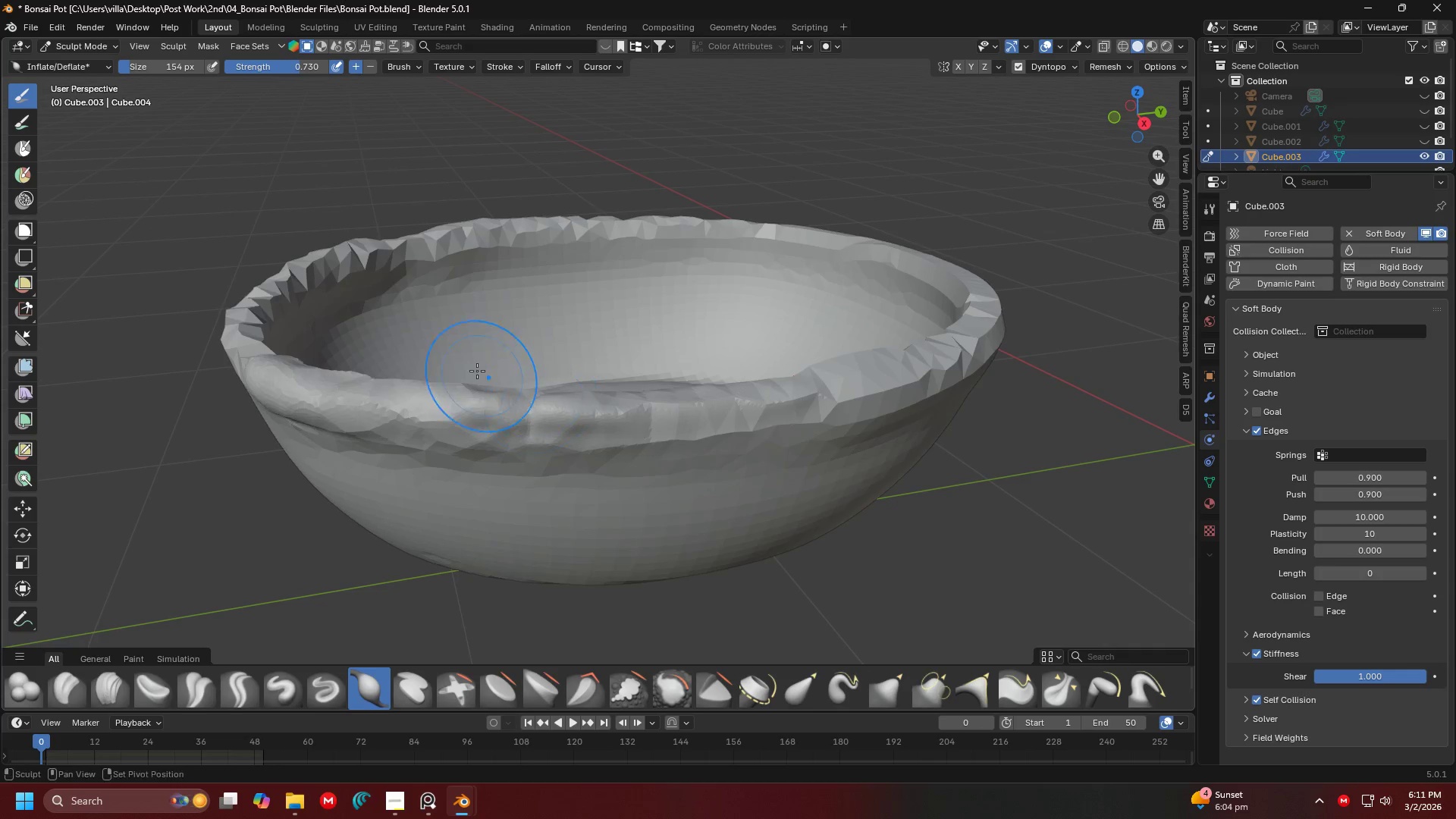 
key(Shift+ShiftLeft)
 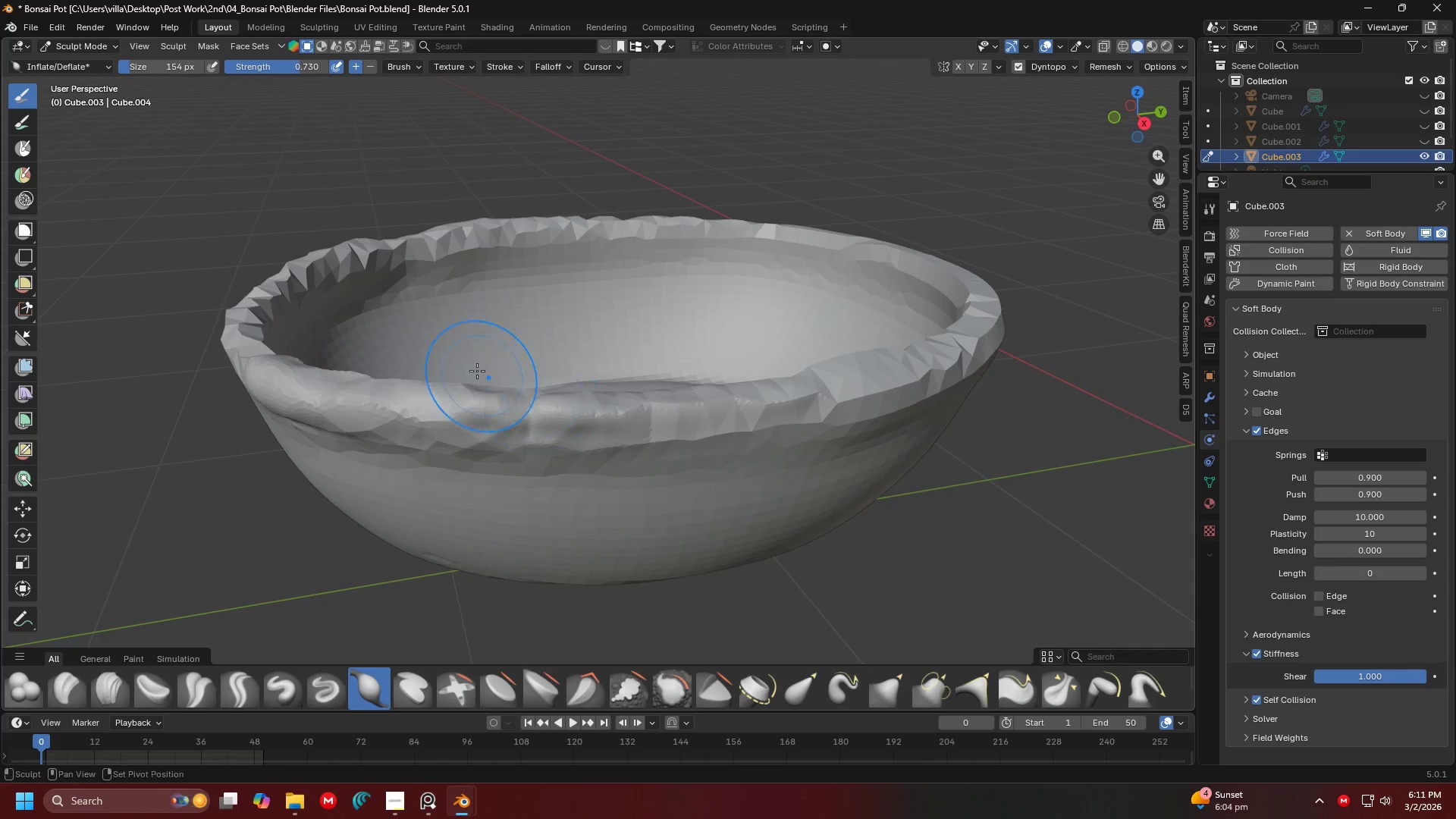 
key(Shift+ShiftLeft)
 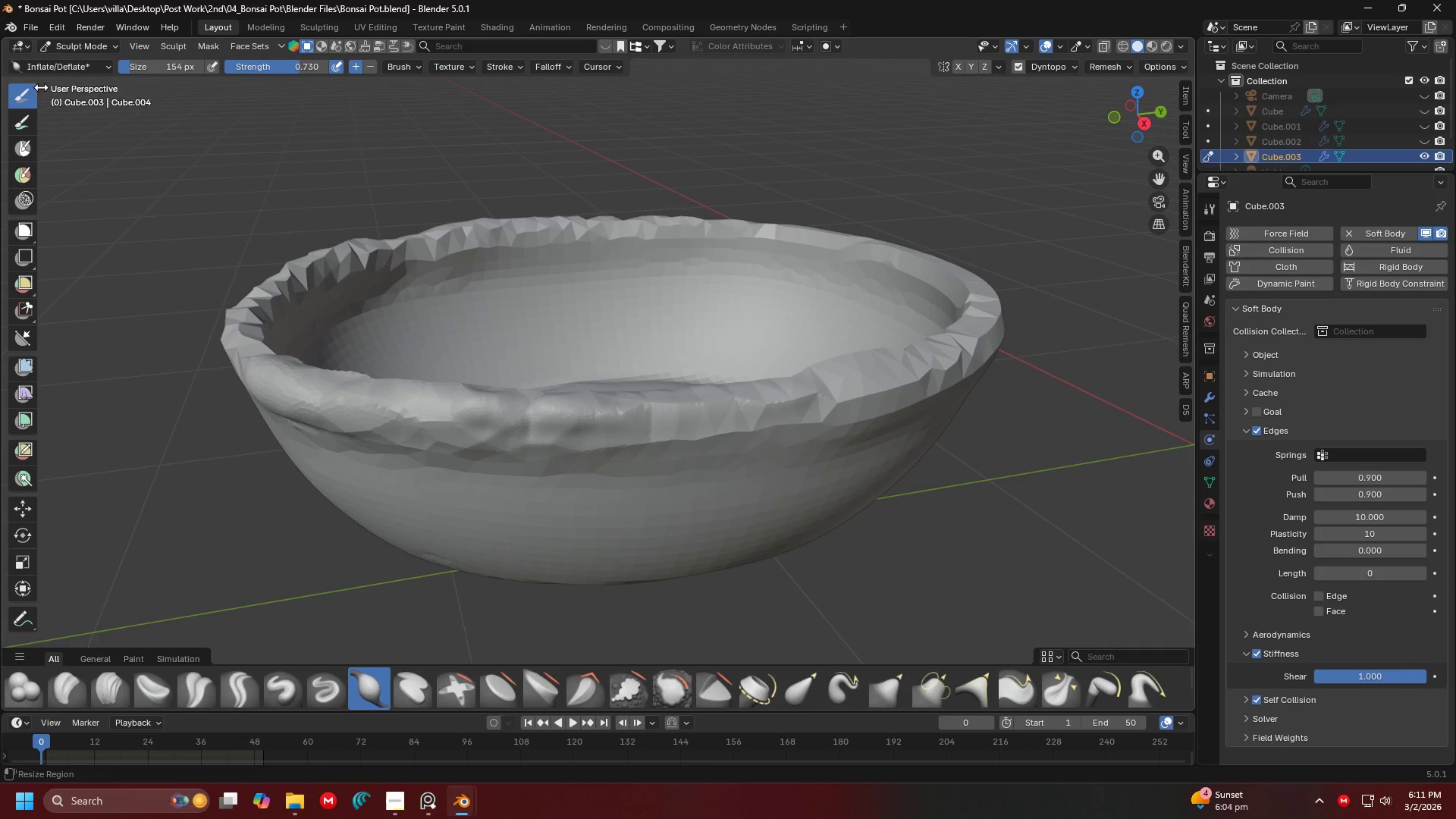 
left_click([56, 63])
 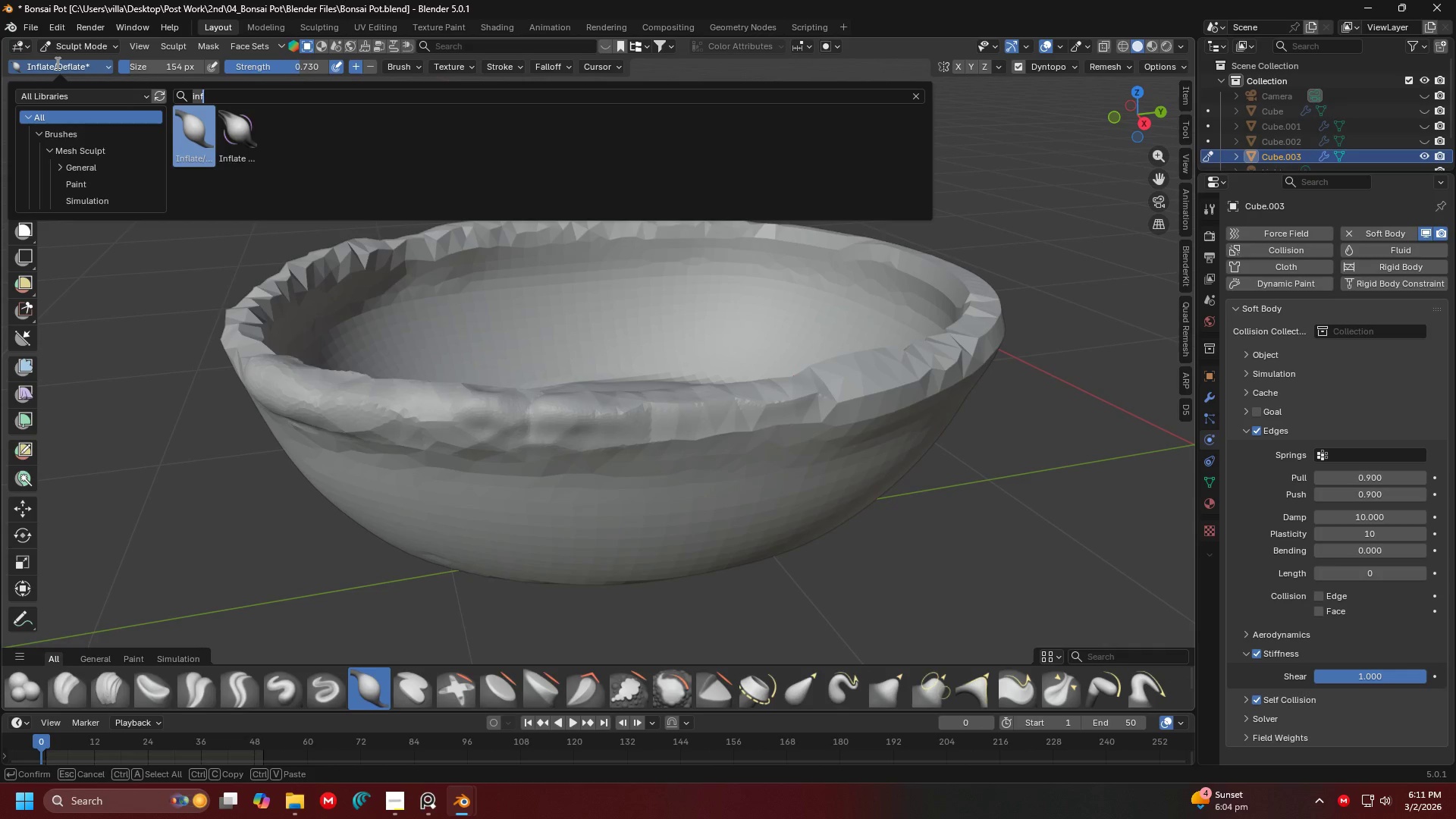 
key(Escape)
 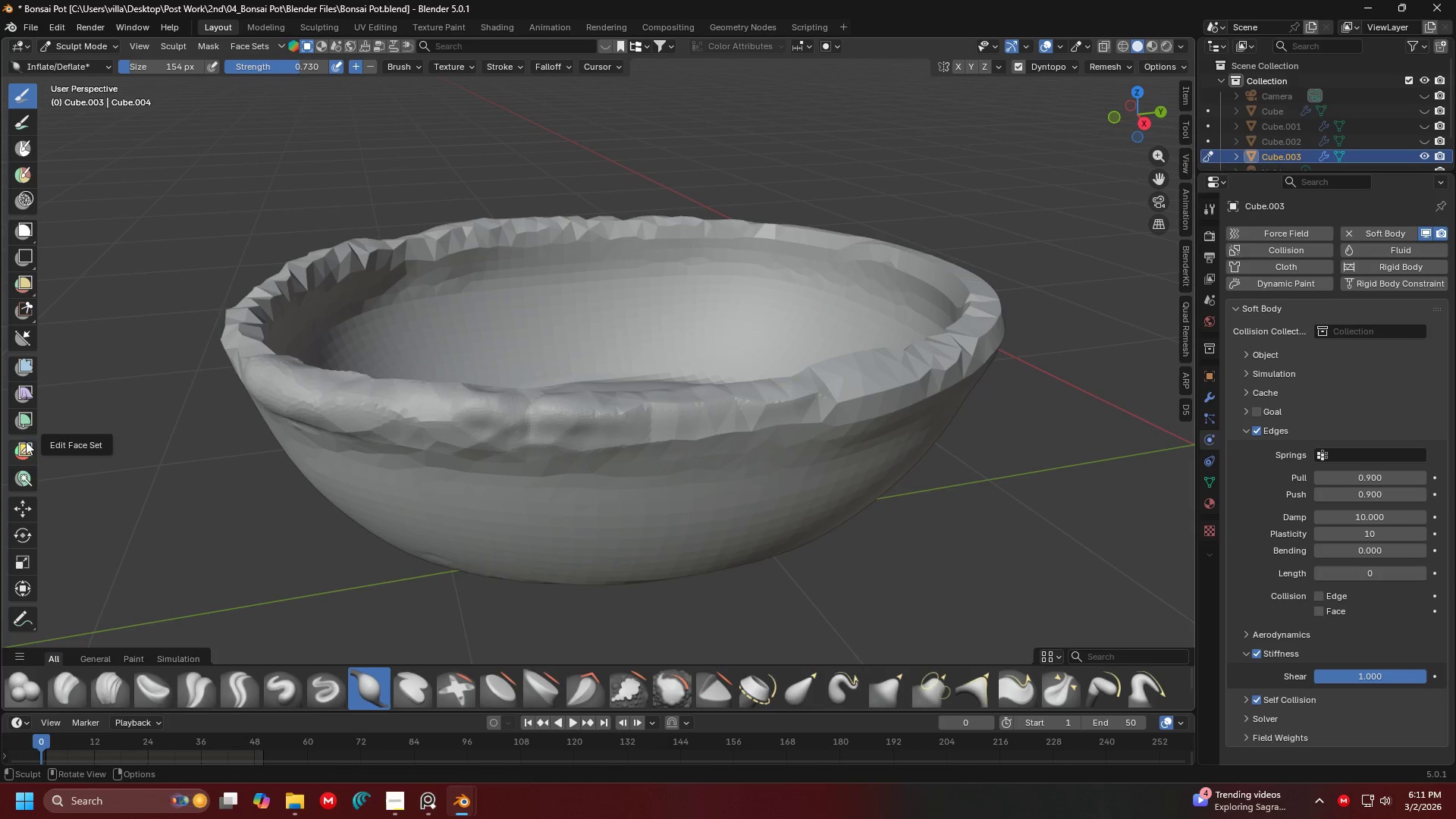 
wait(6.89)
 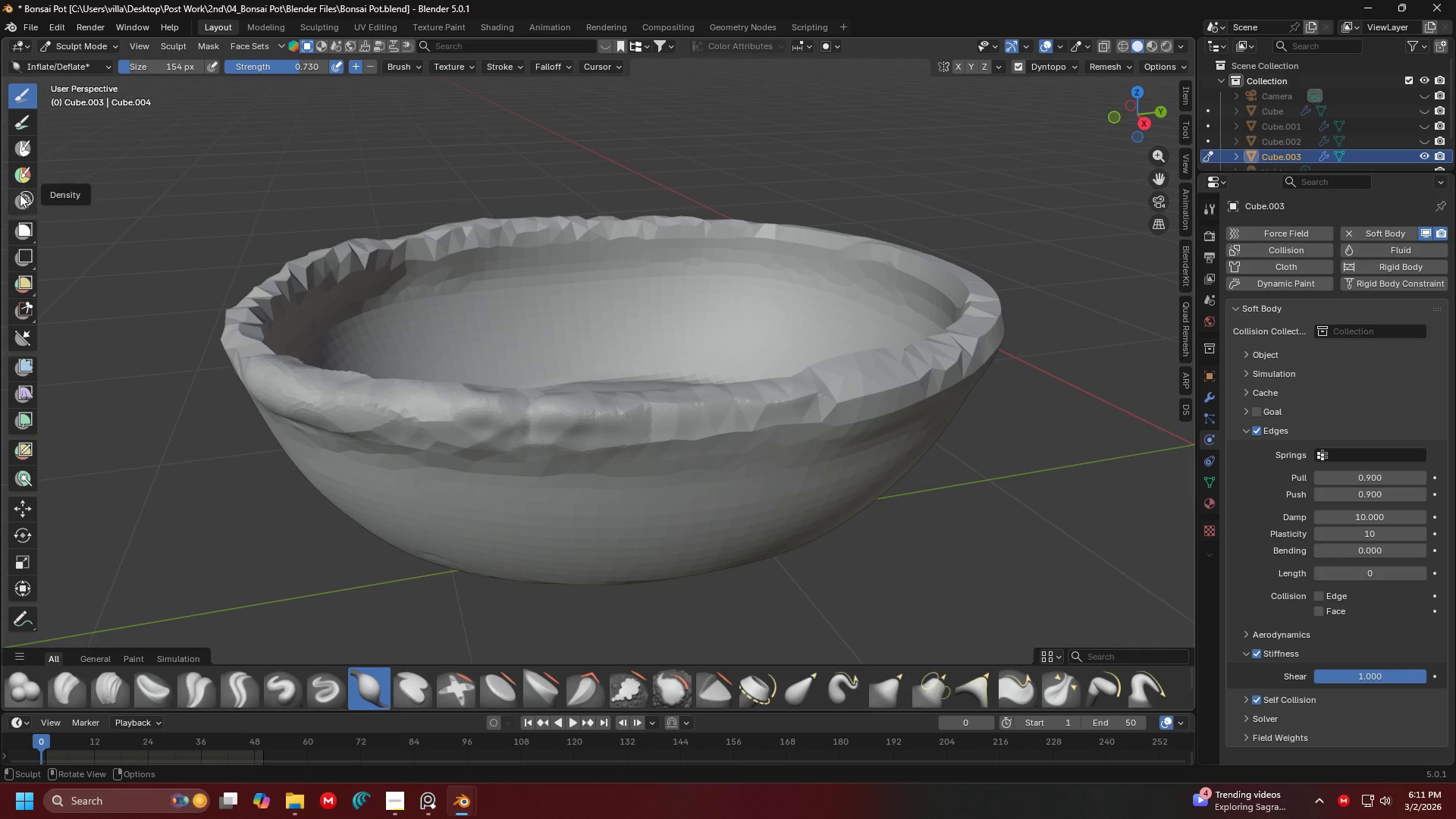 
left_click([86, 61])
 